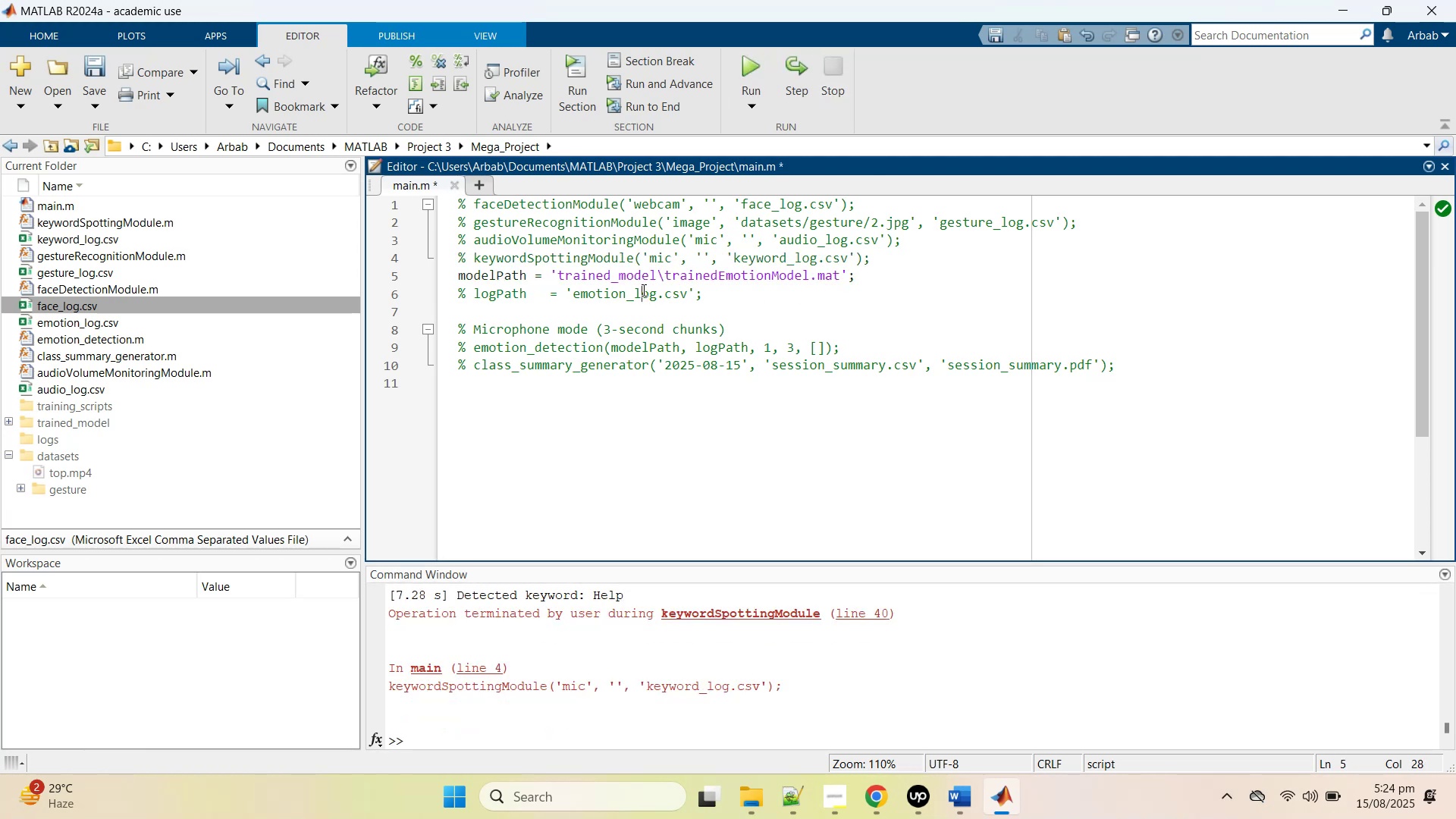 
key(Control+T)
 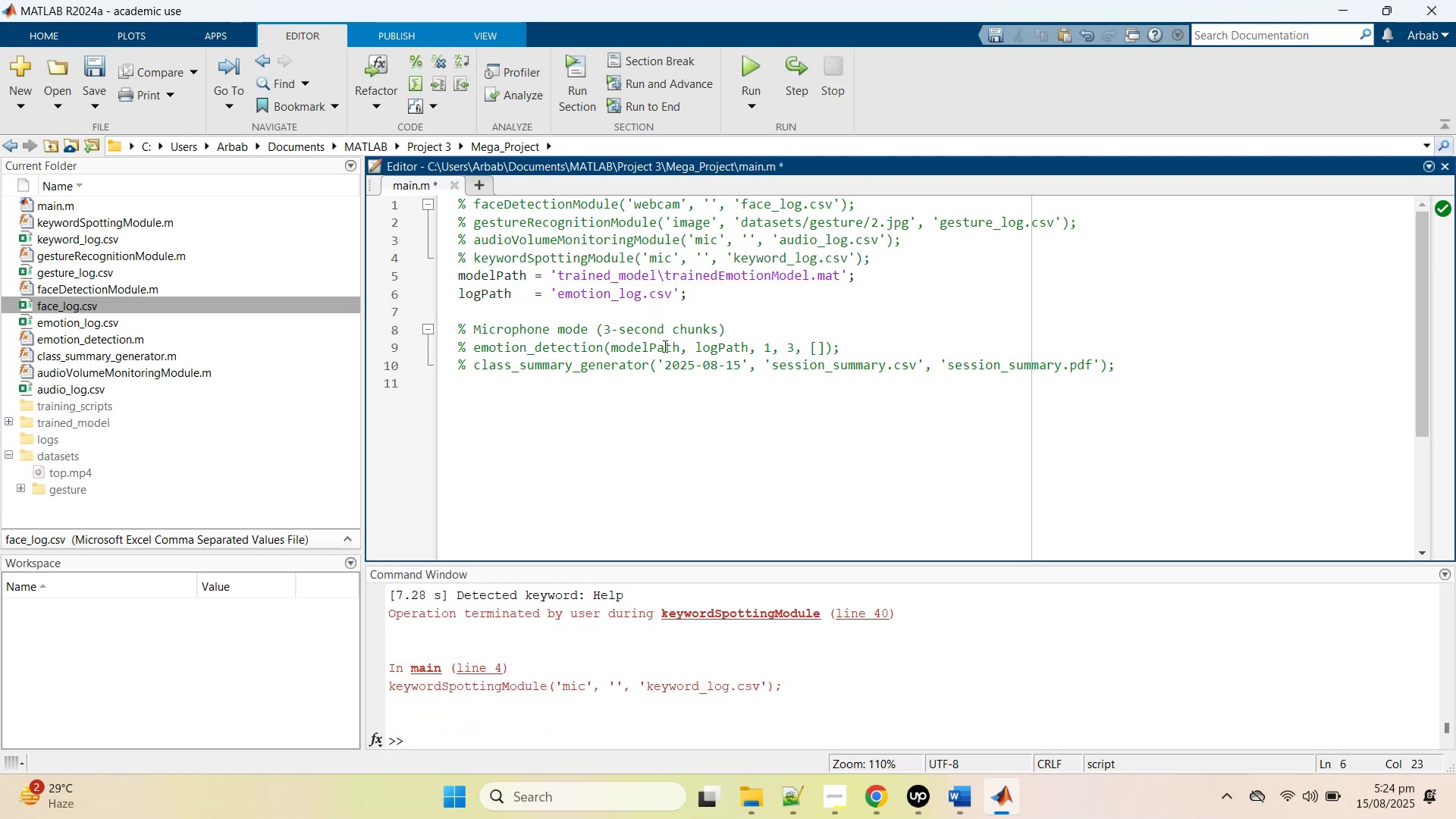 
left_click([657, 352])
 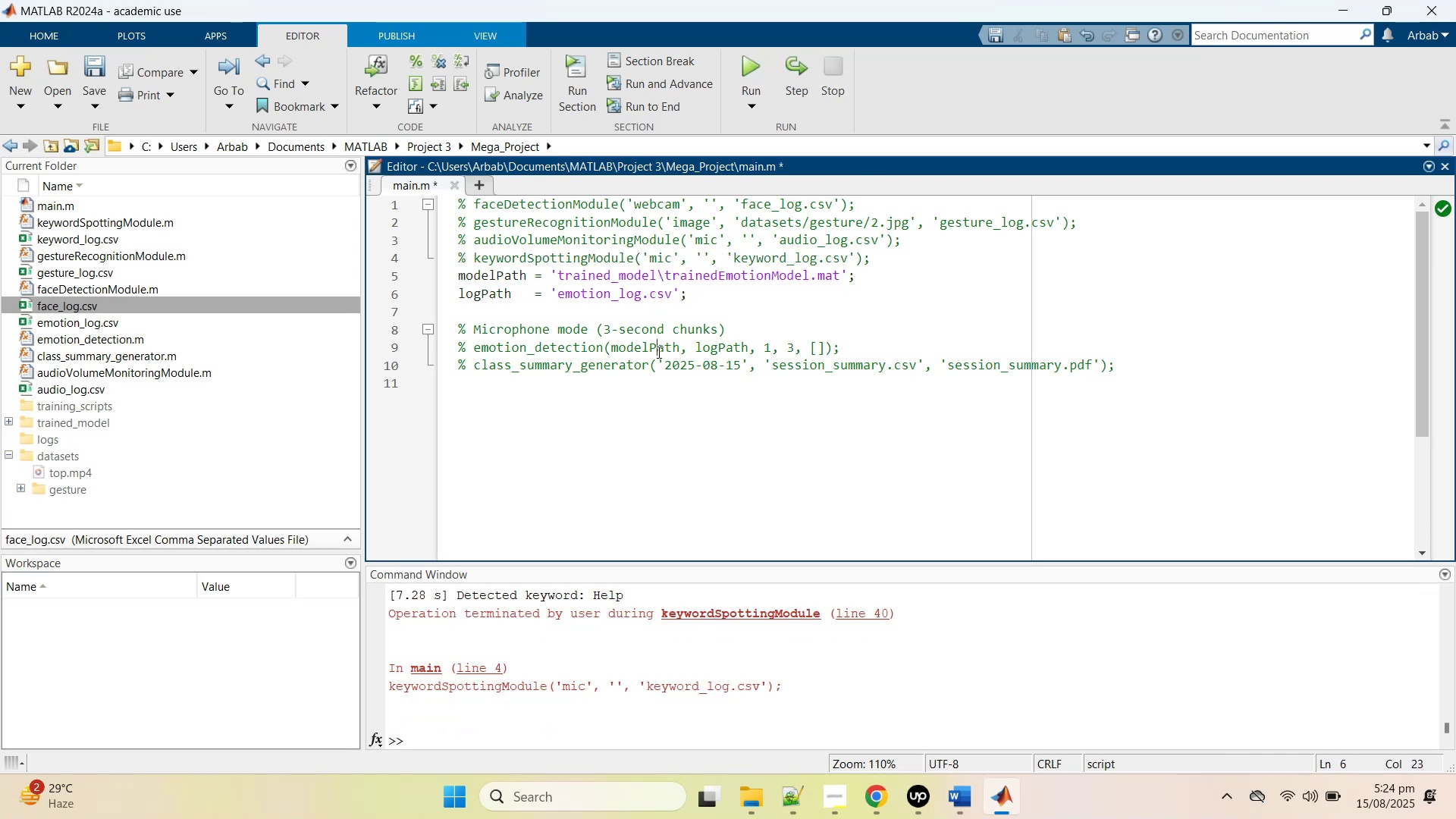 
key(Control+T)
 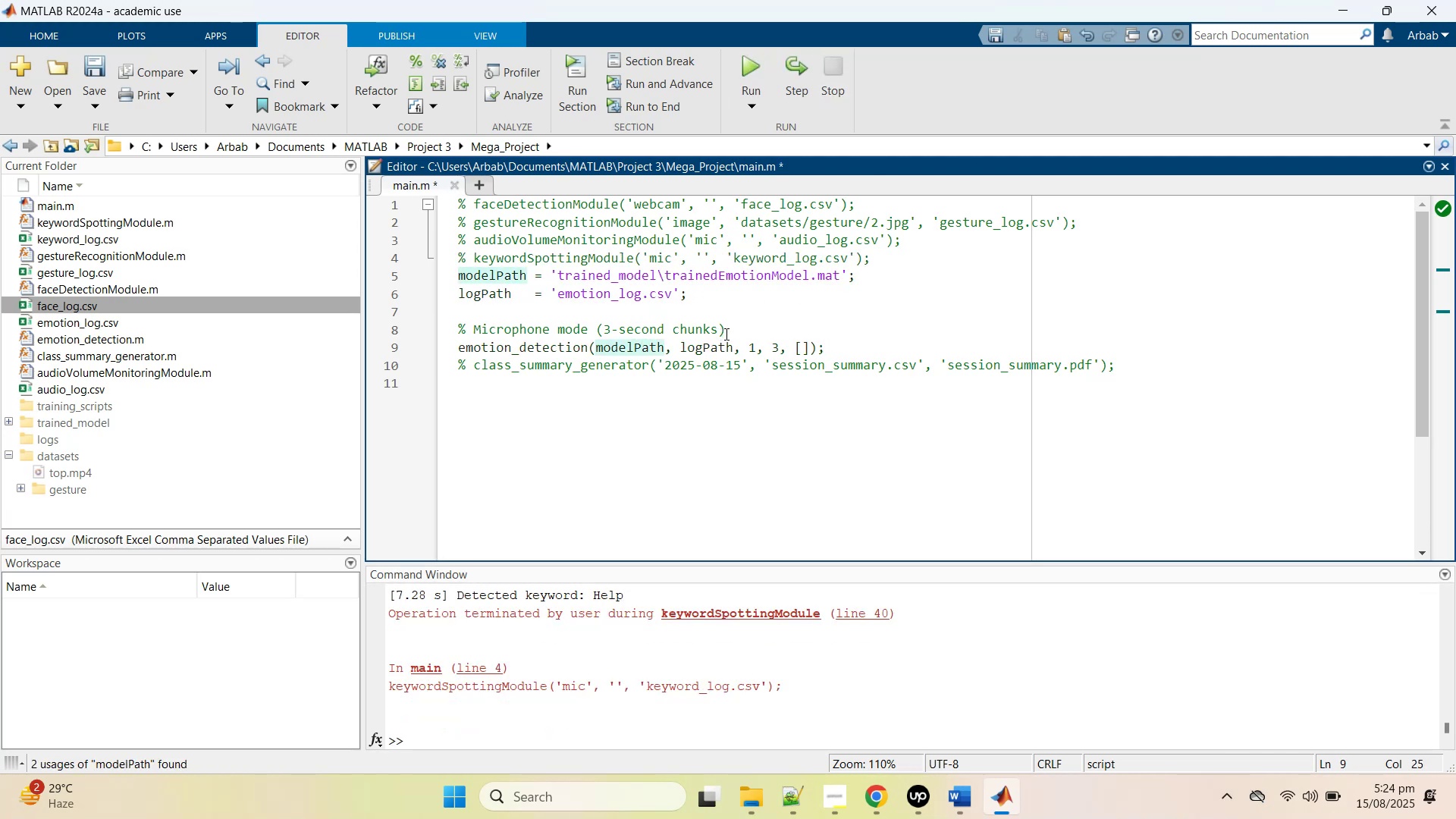 
left_click_drag(start_coordinate=[736, 330], to_coordinate=[457, 306])
 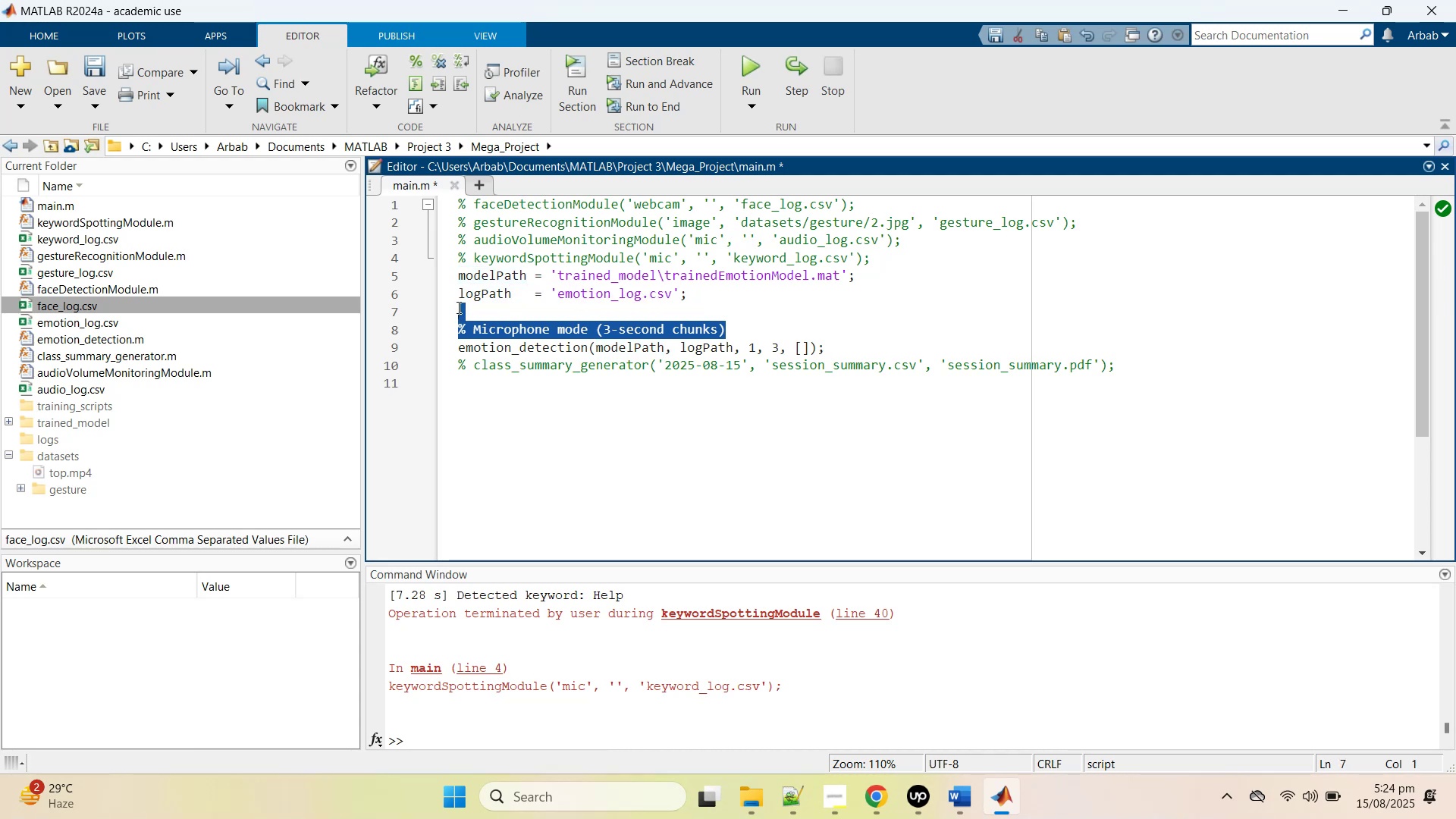 
key(Delete)
 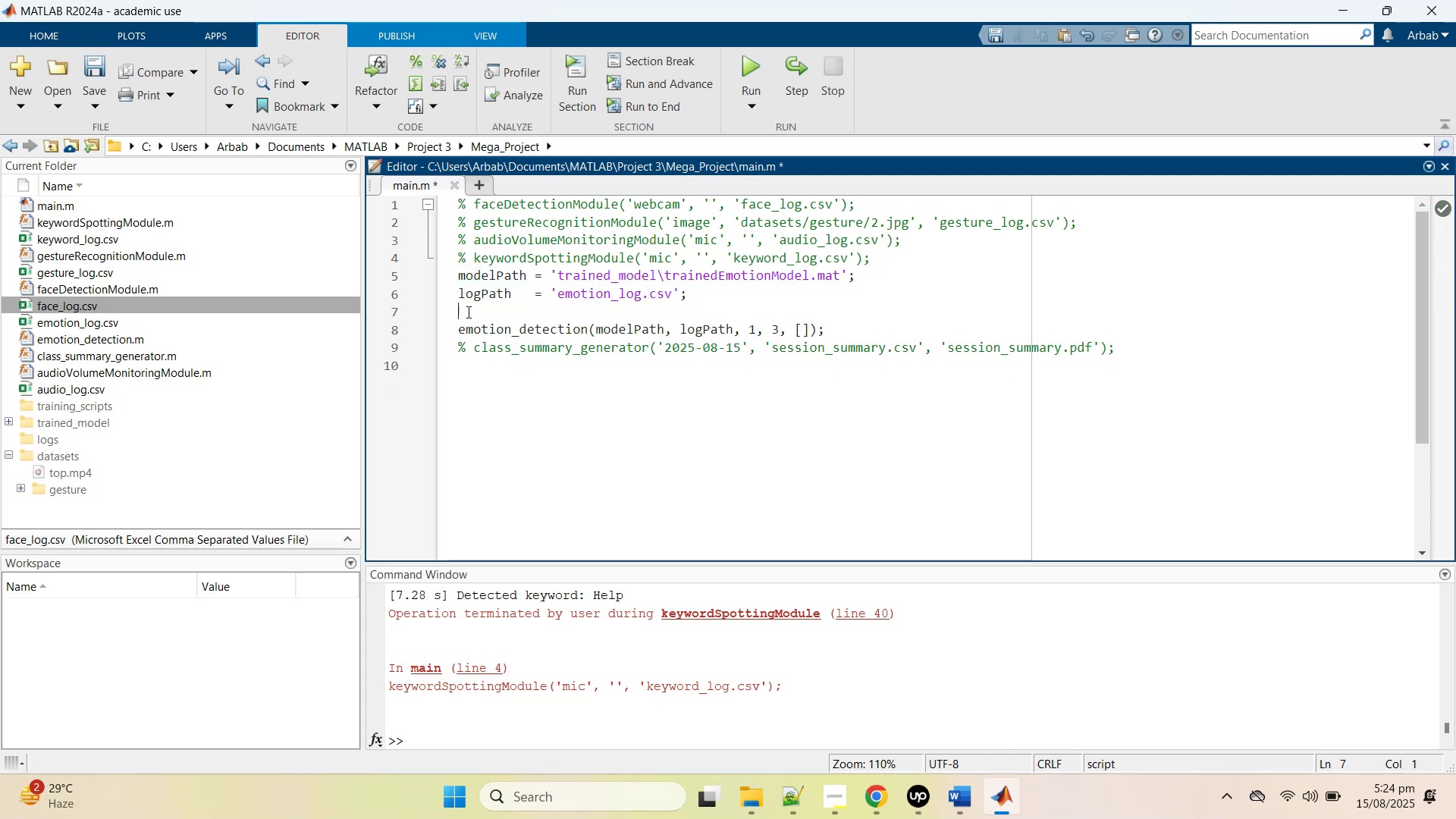 
key(Delete)
 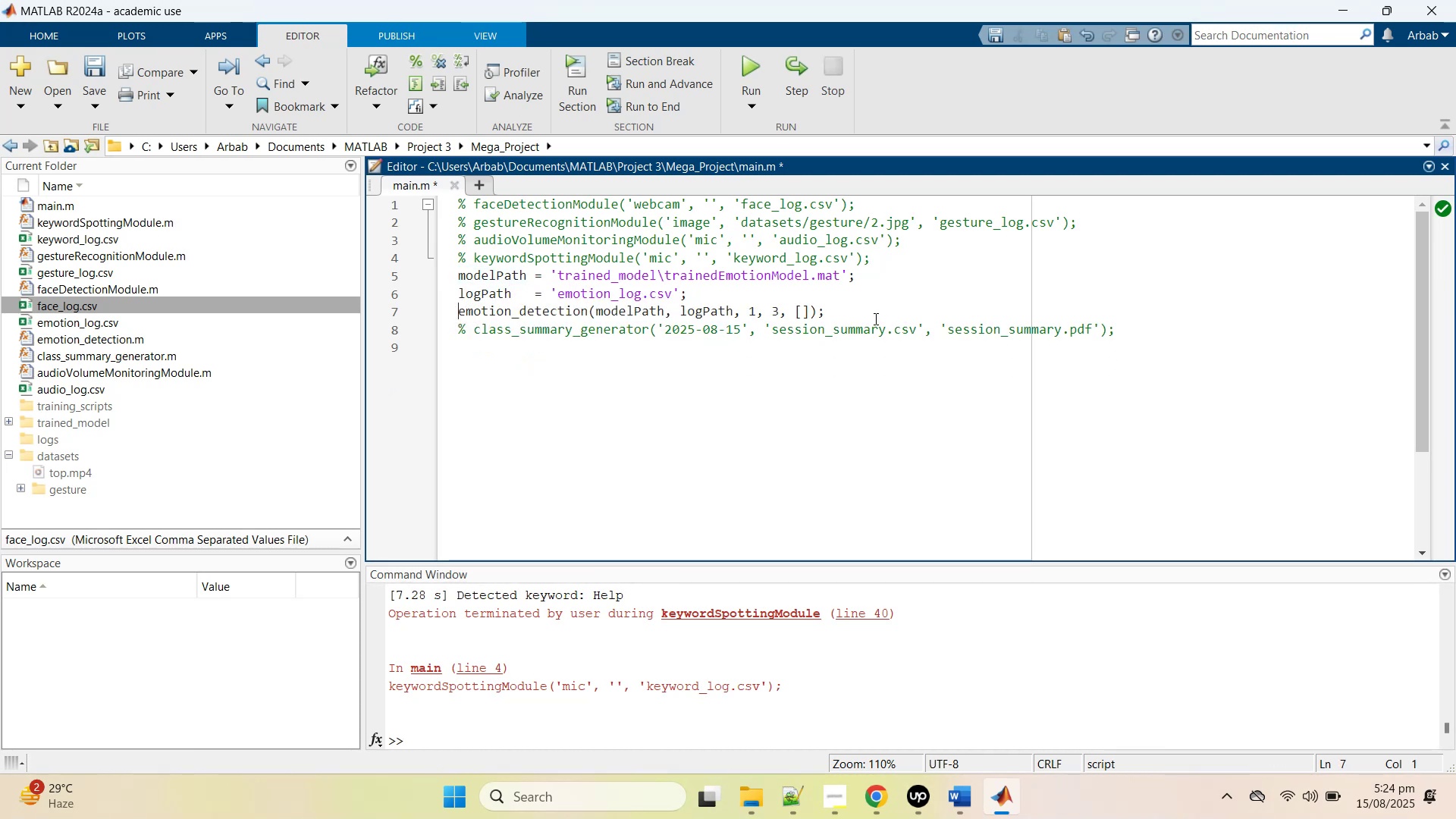 
left_click([874, 318])
 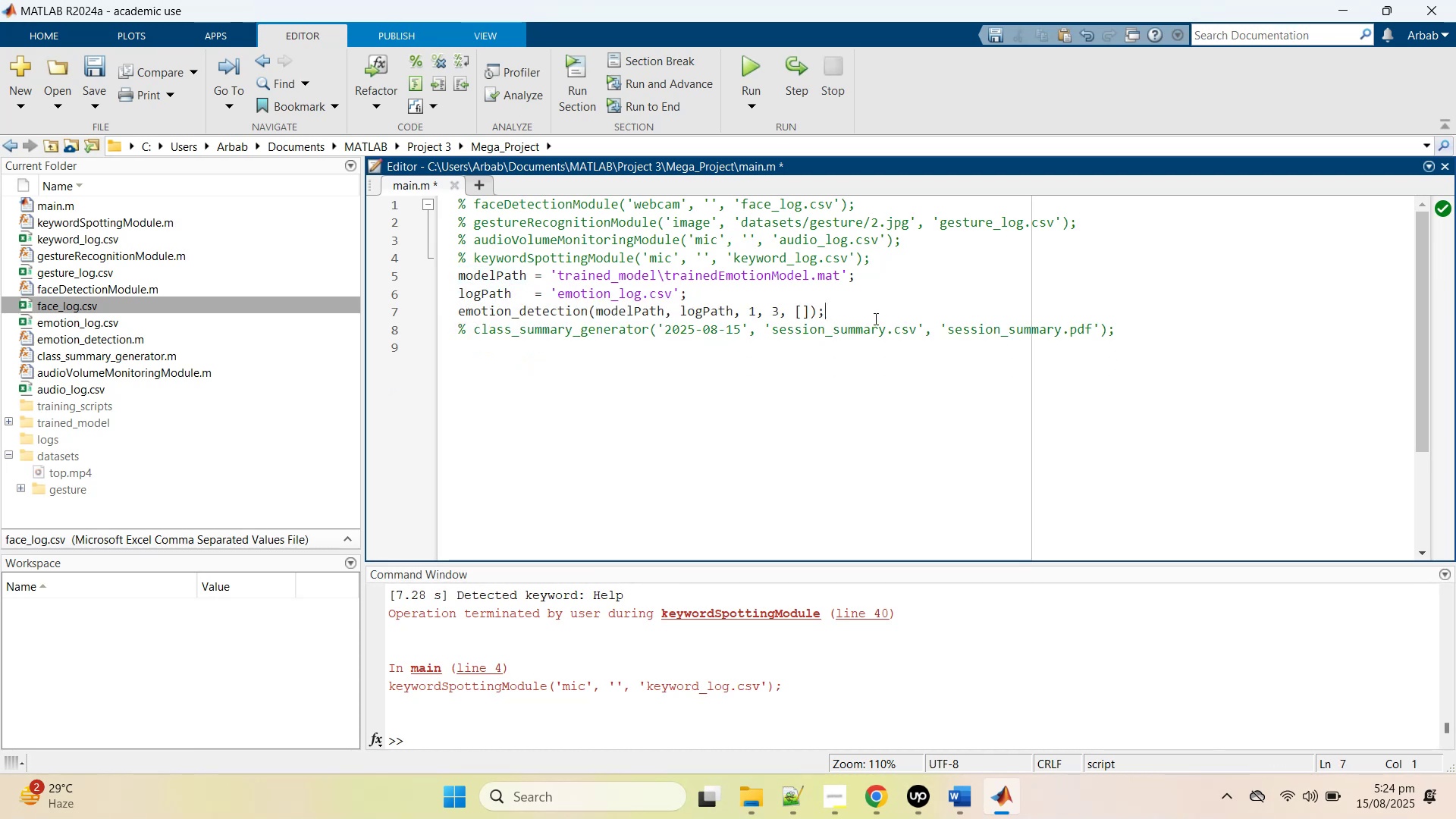 
key(Enter)
 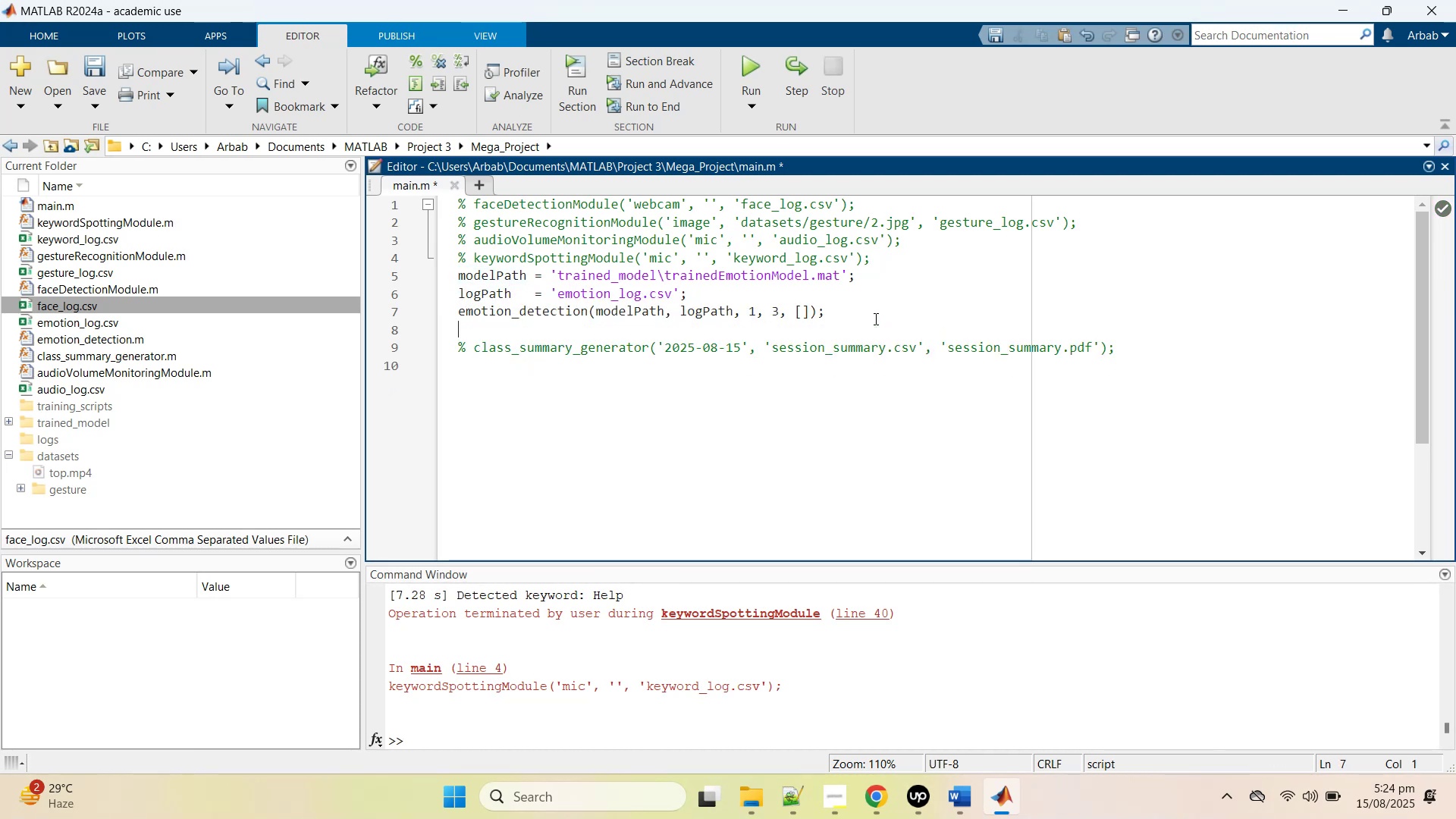 
key(Enter)
 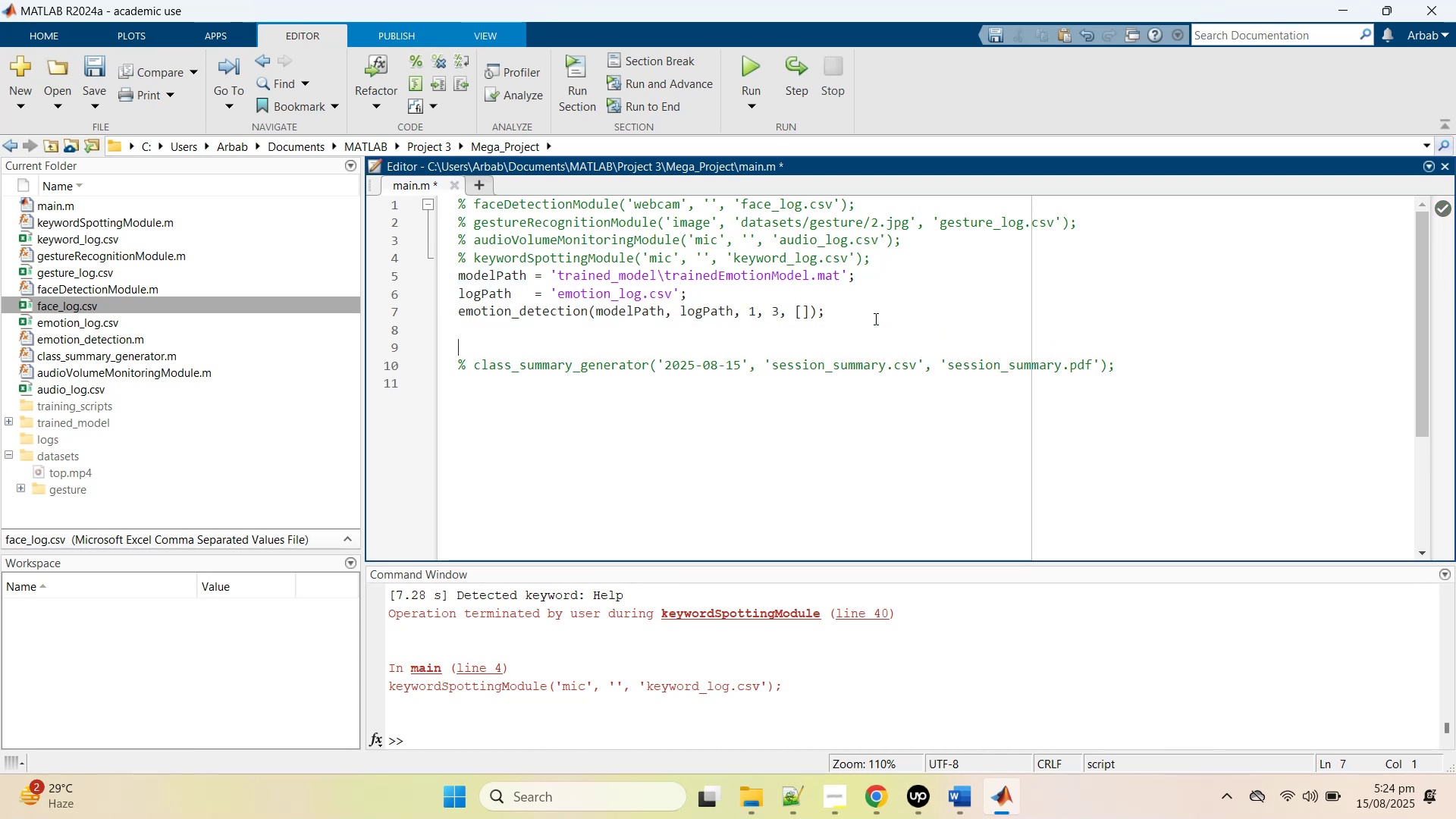 
key(Enter)
 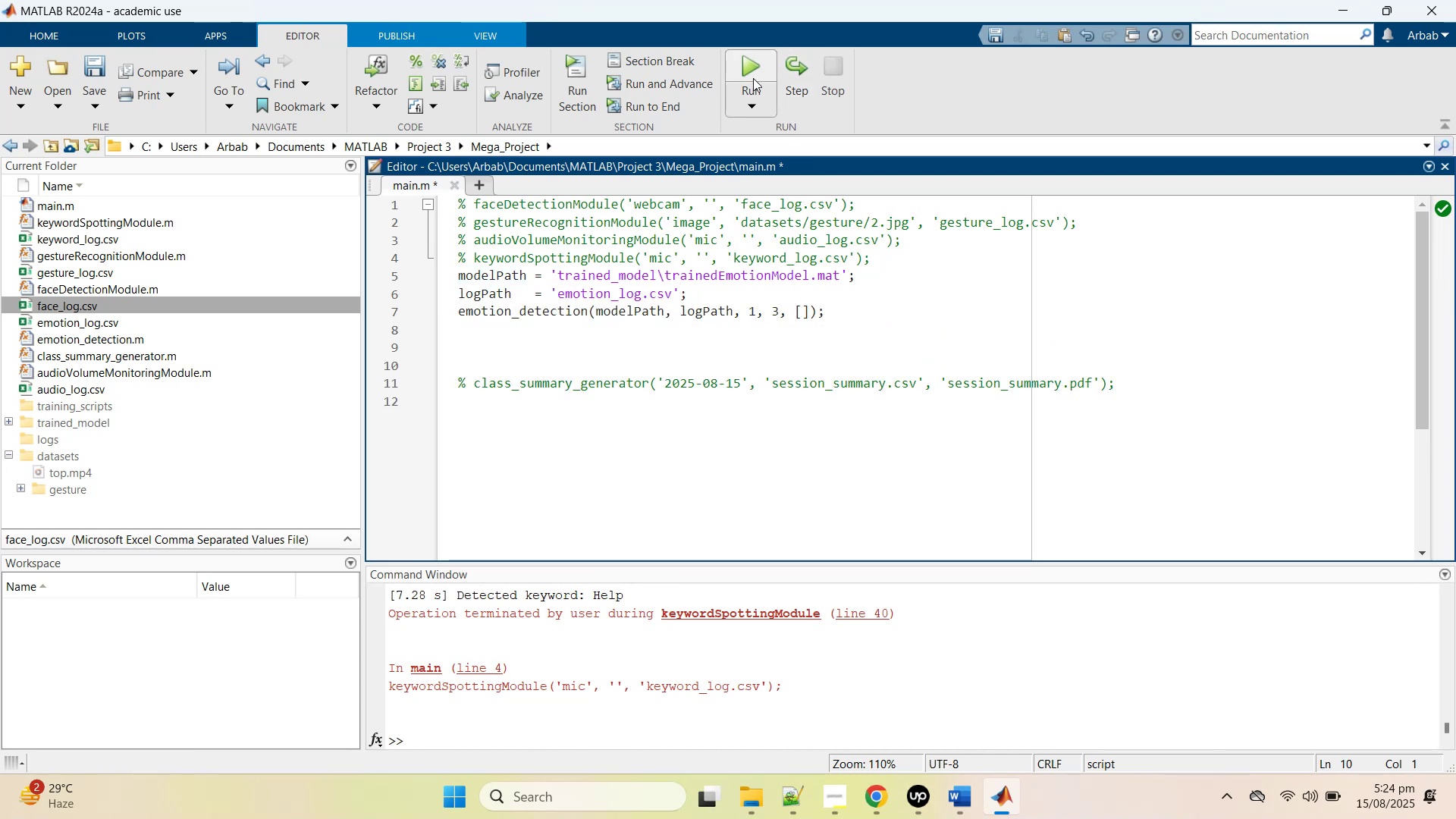 
left_click([753, 78])
 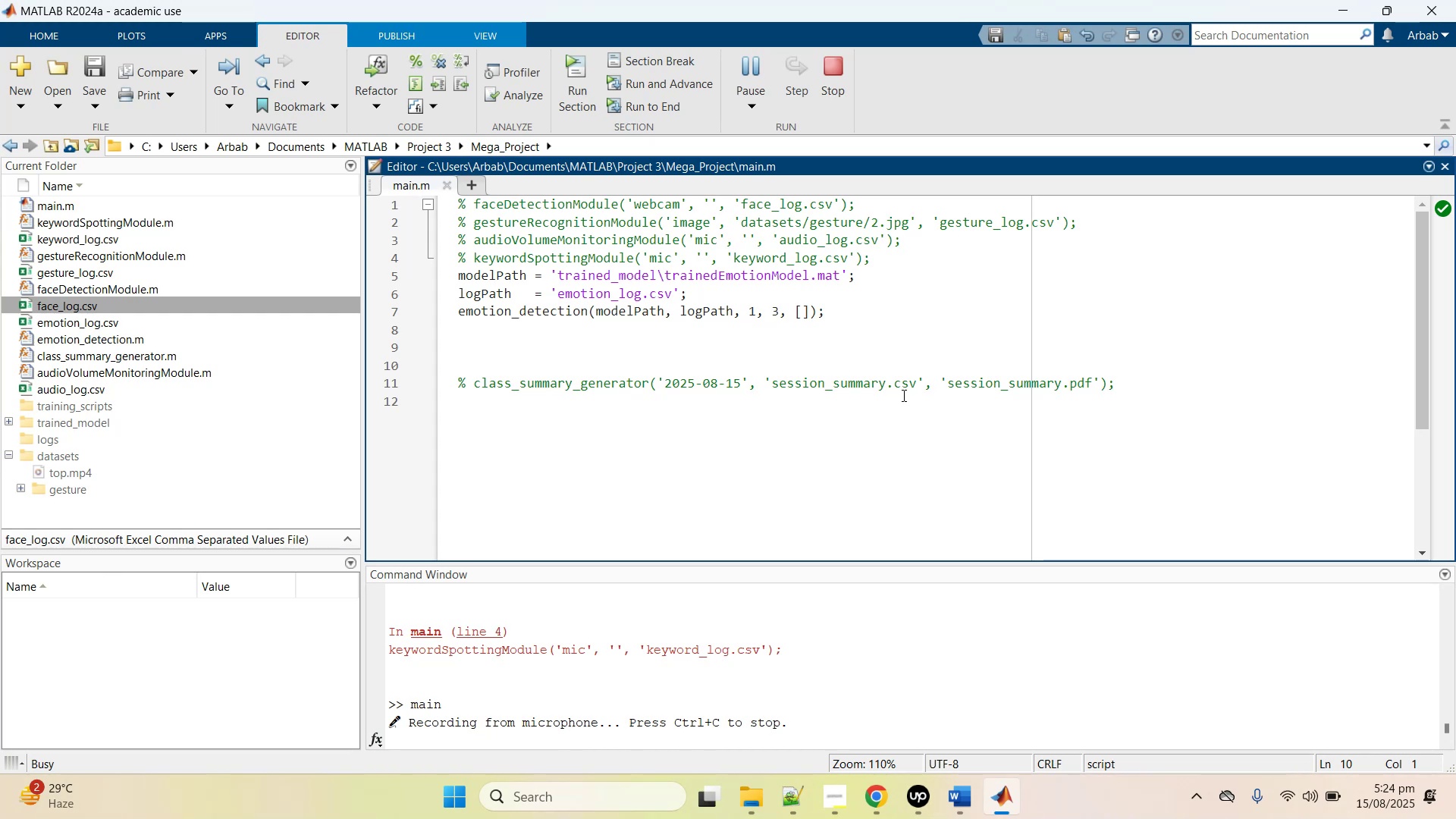 
wait(10.8)
 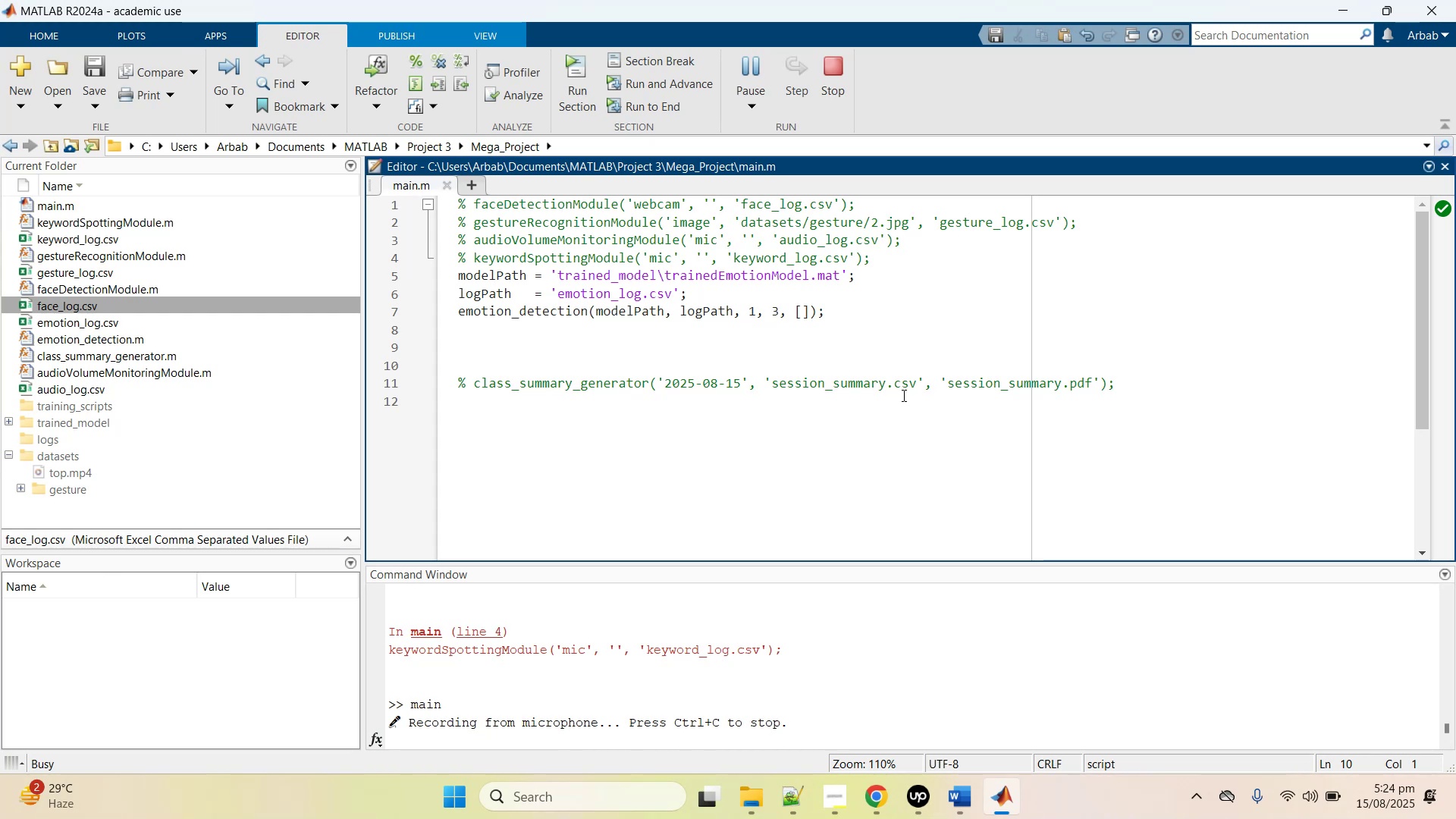 
left_click([835, 89])
 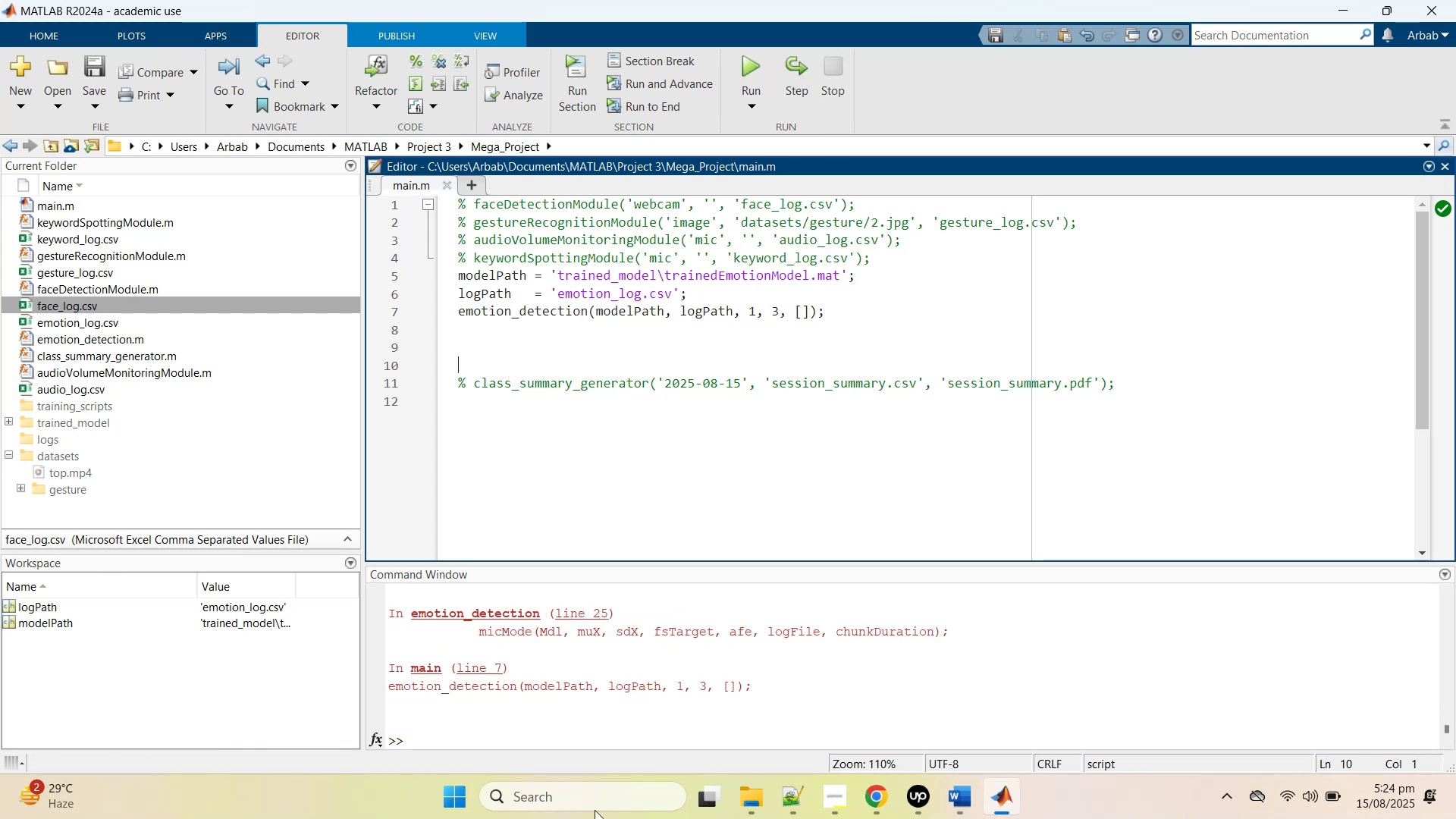 
left_click([758, 808])
 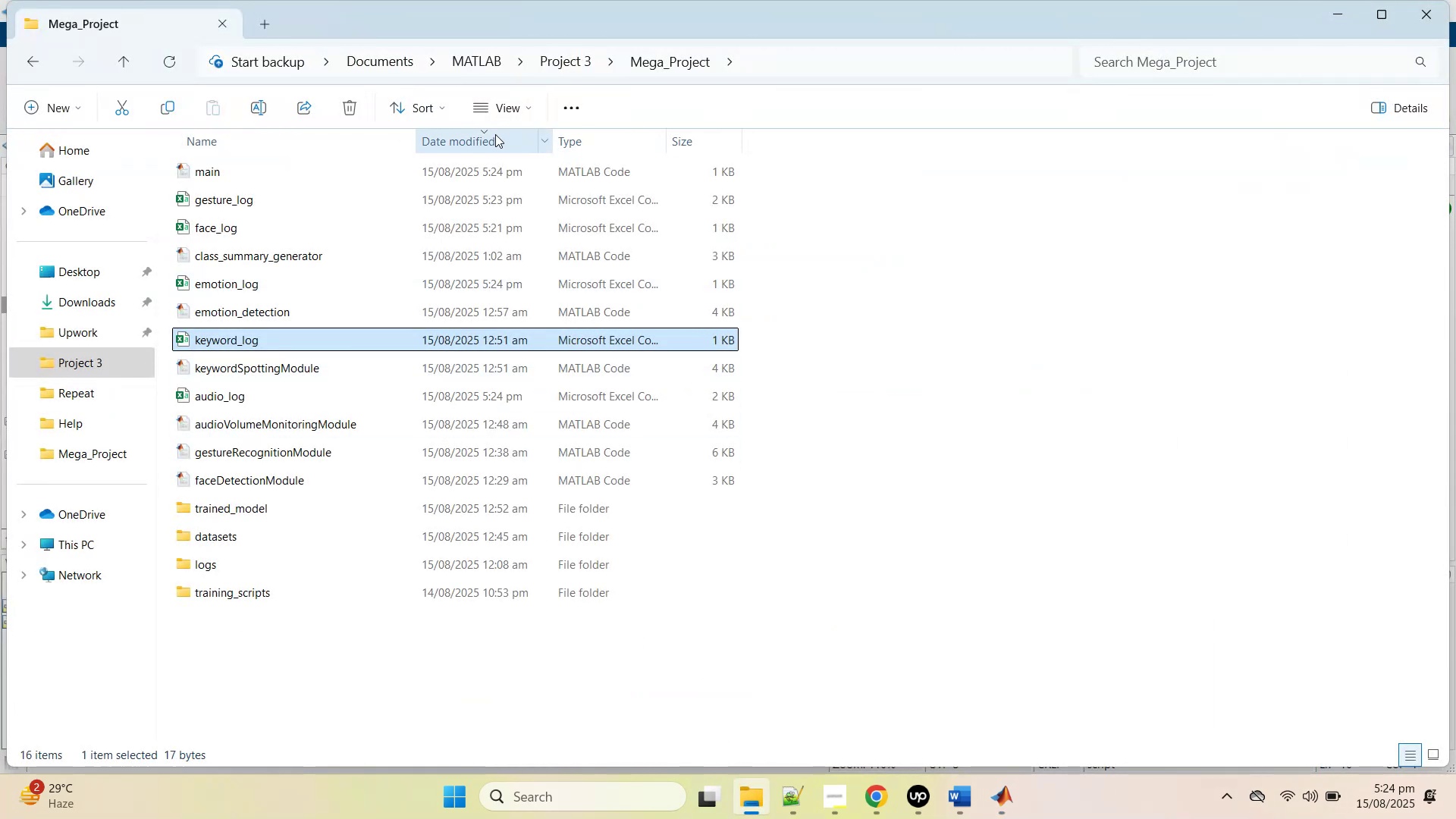 
left_click([175, 55])
 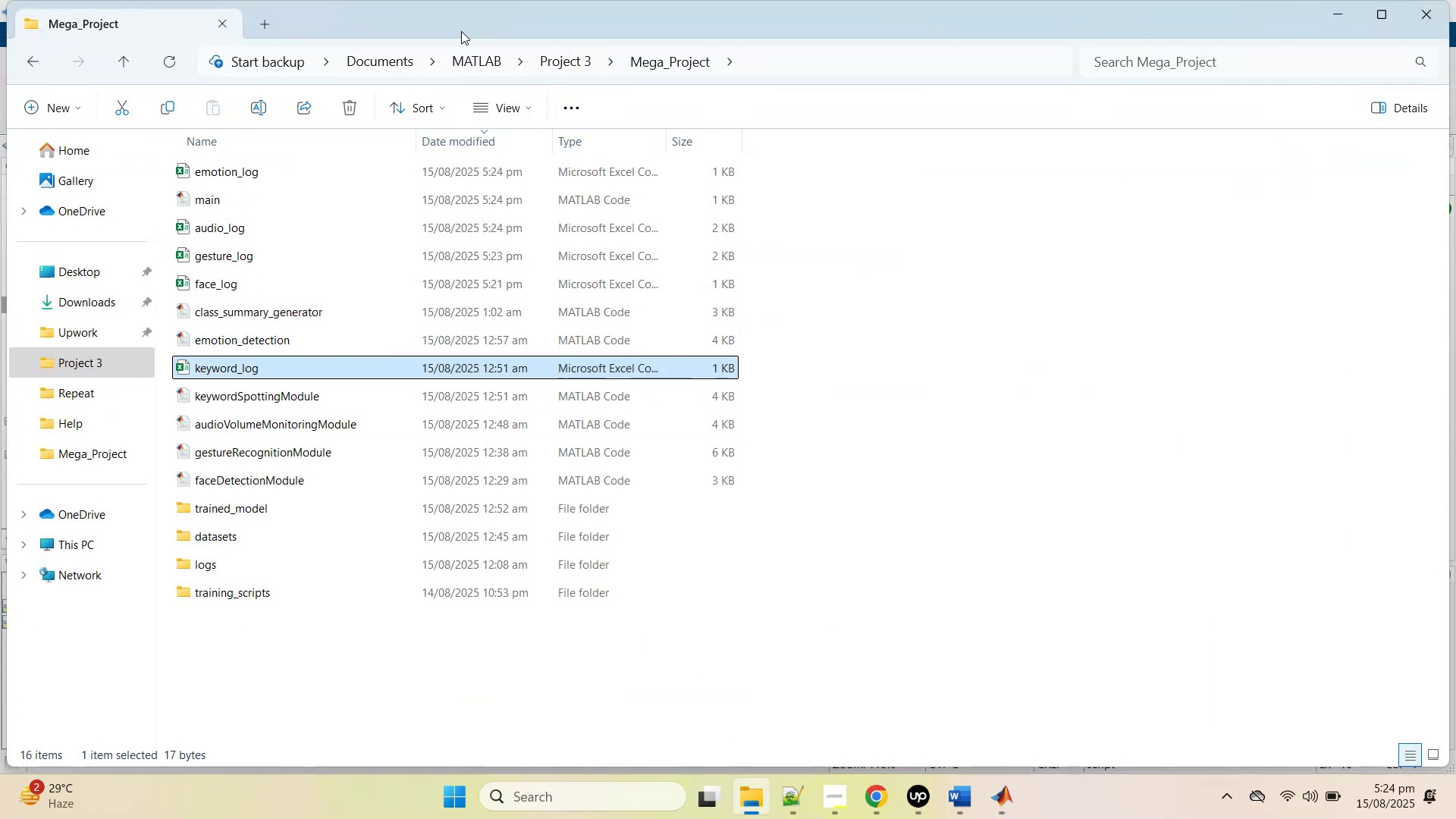 
double_click([461, 31])
 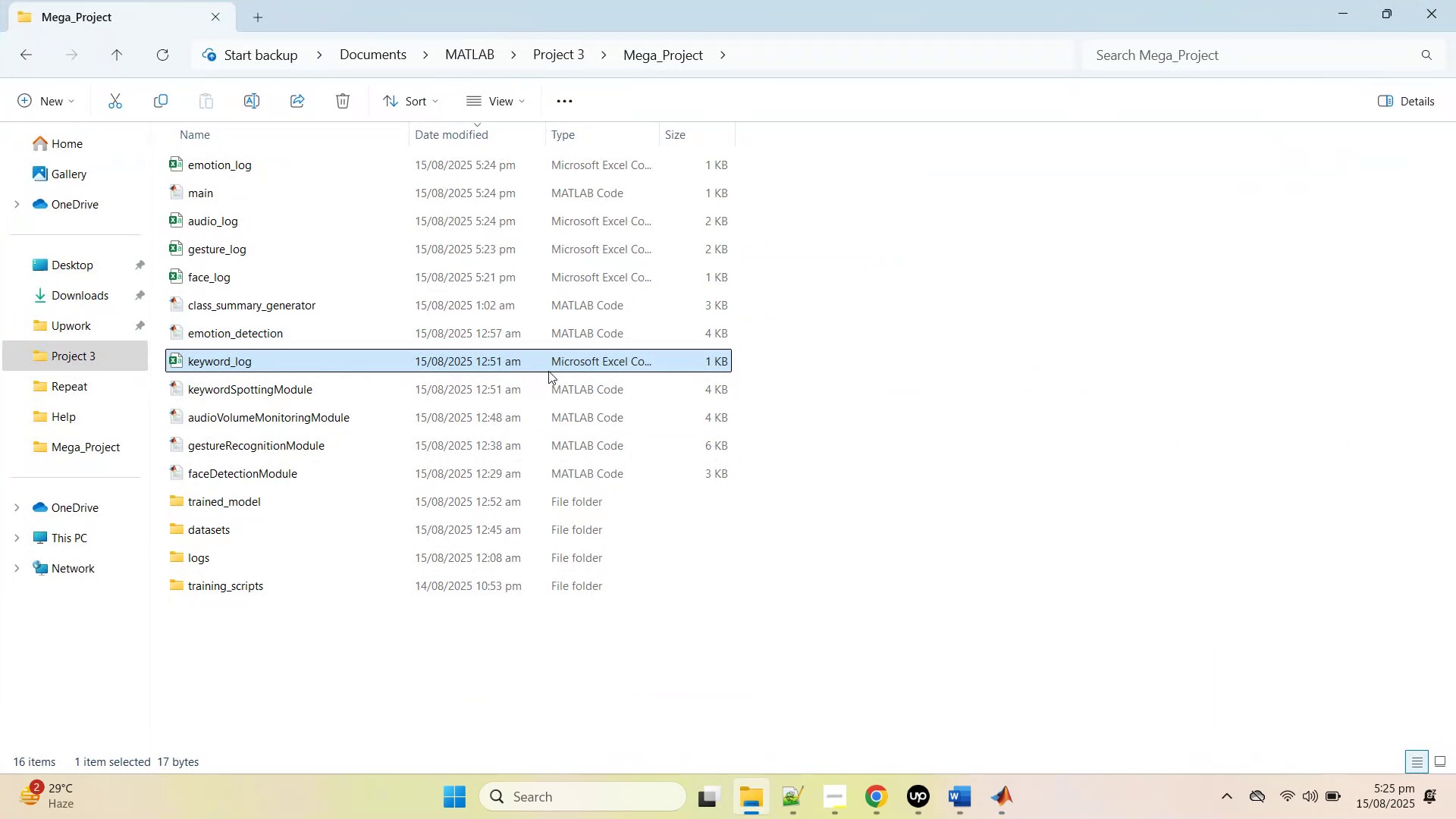 
wait(5.87)
 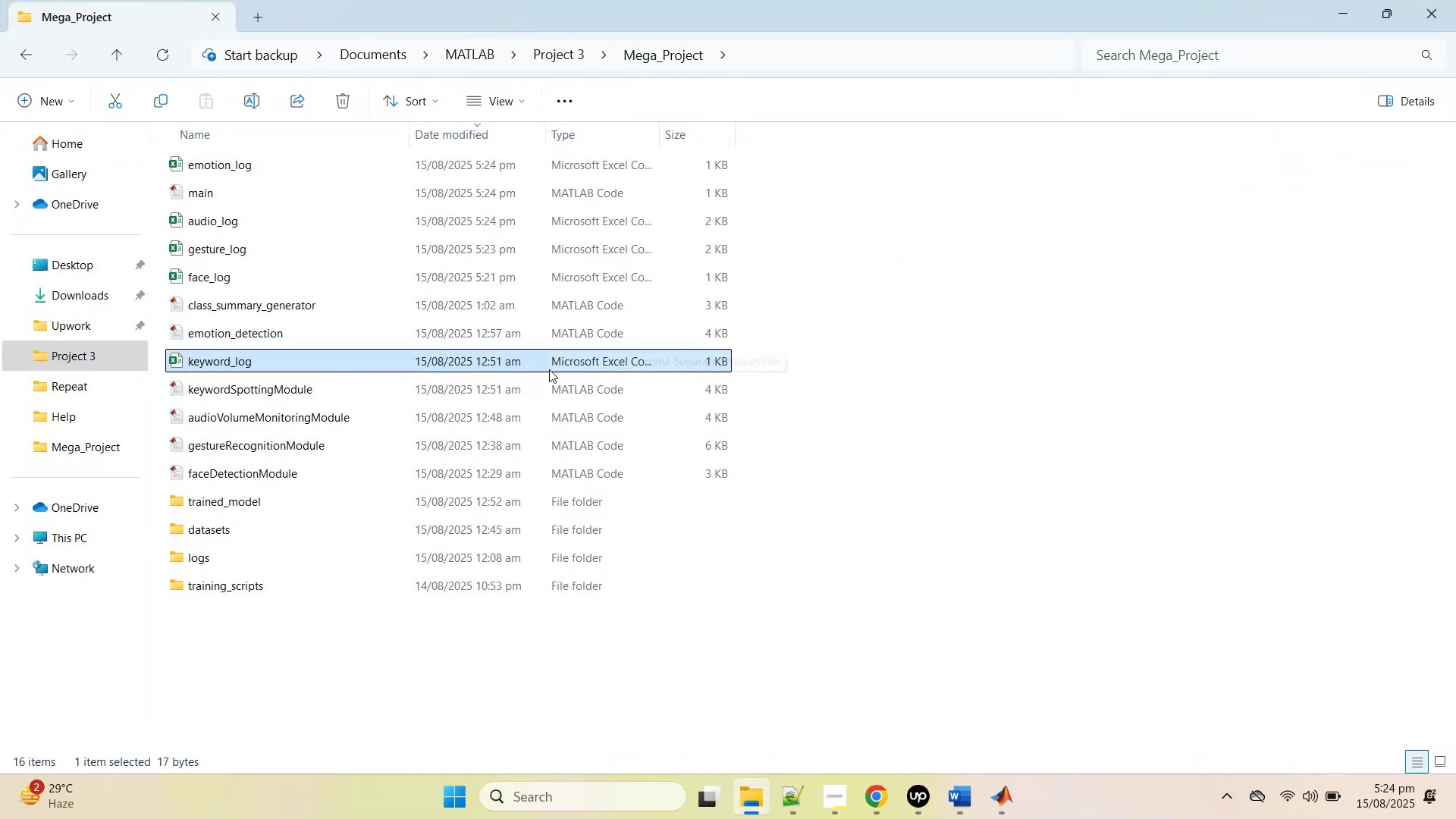 
double_click([548, 371])
 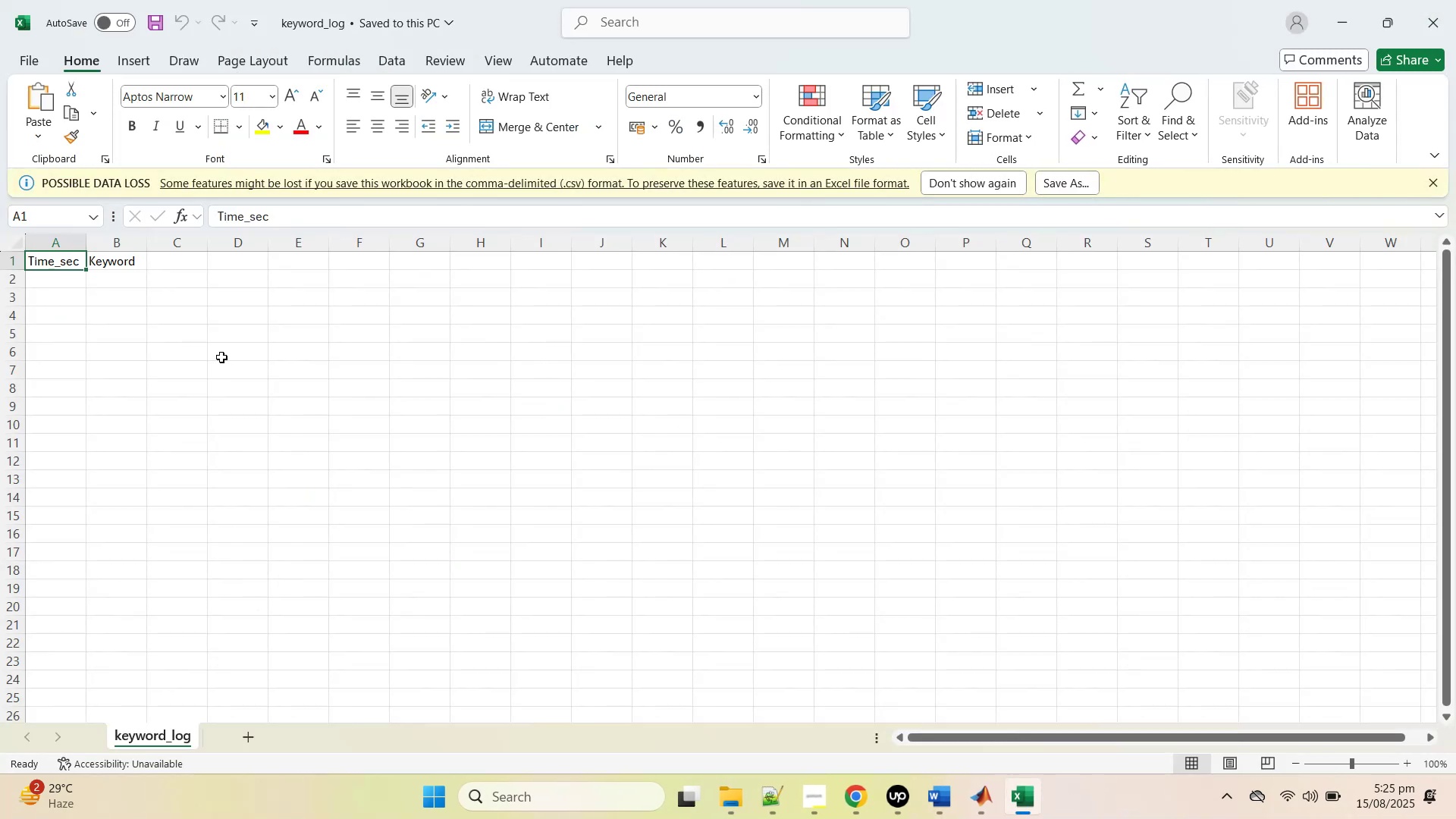 
left_click([1430, 10])
 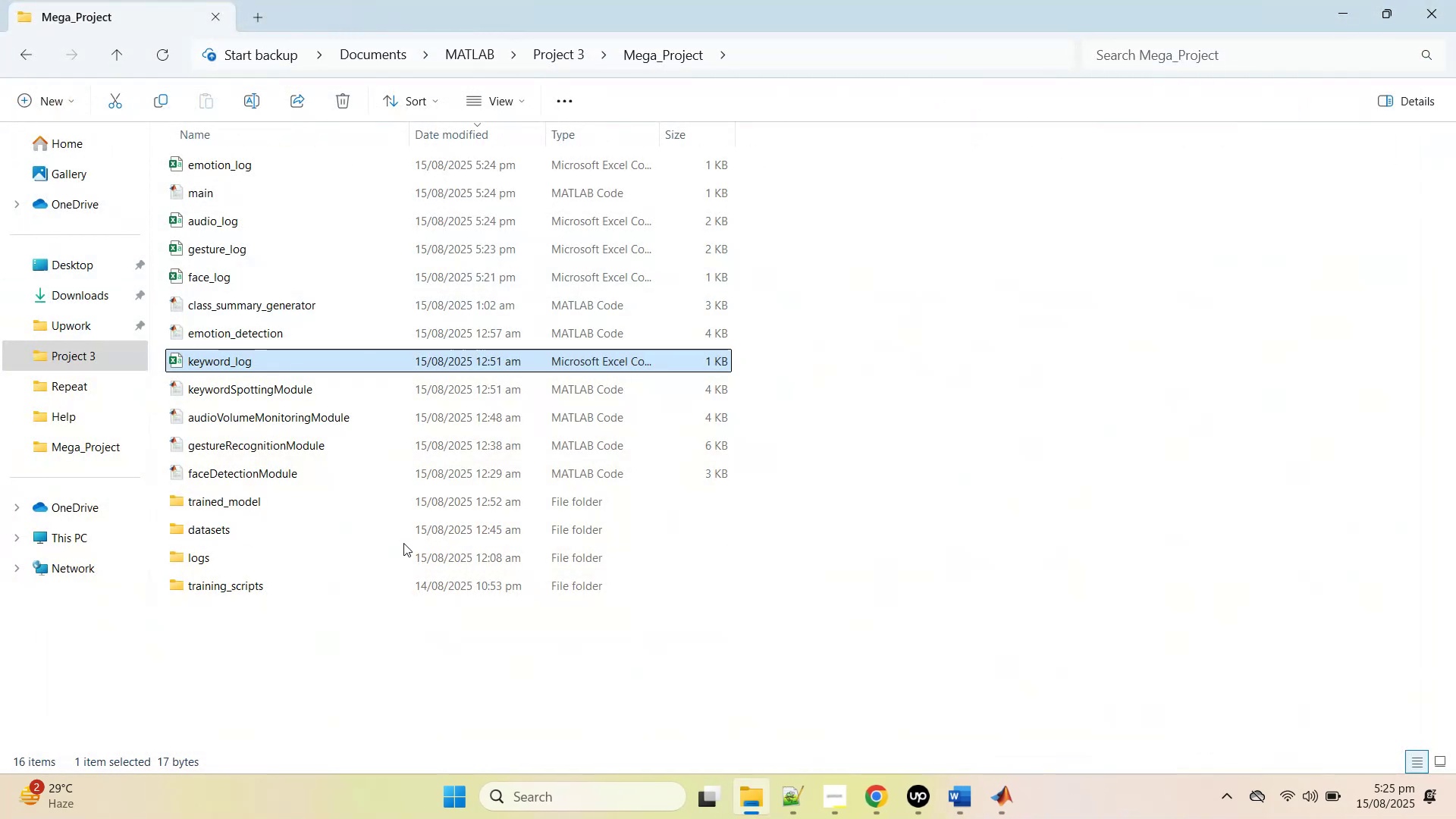 
key(Delete)
 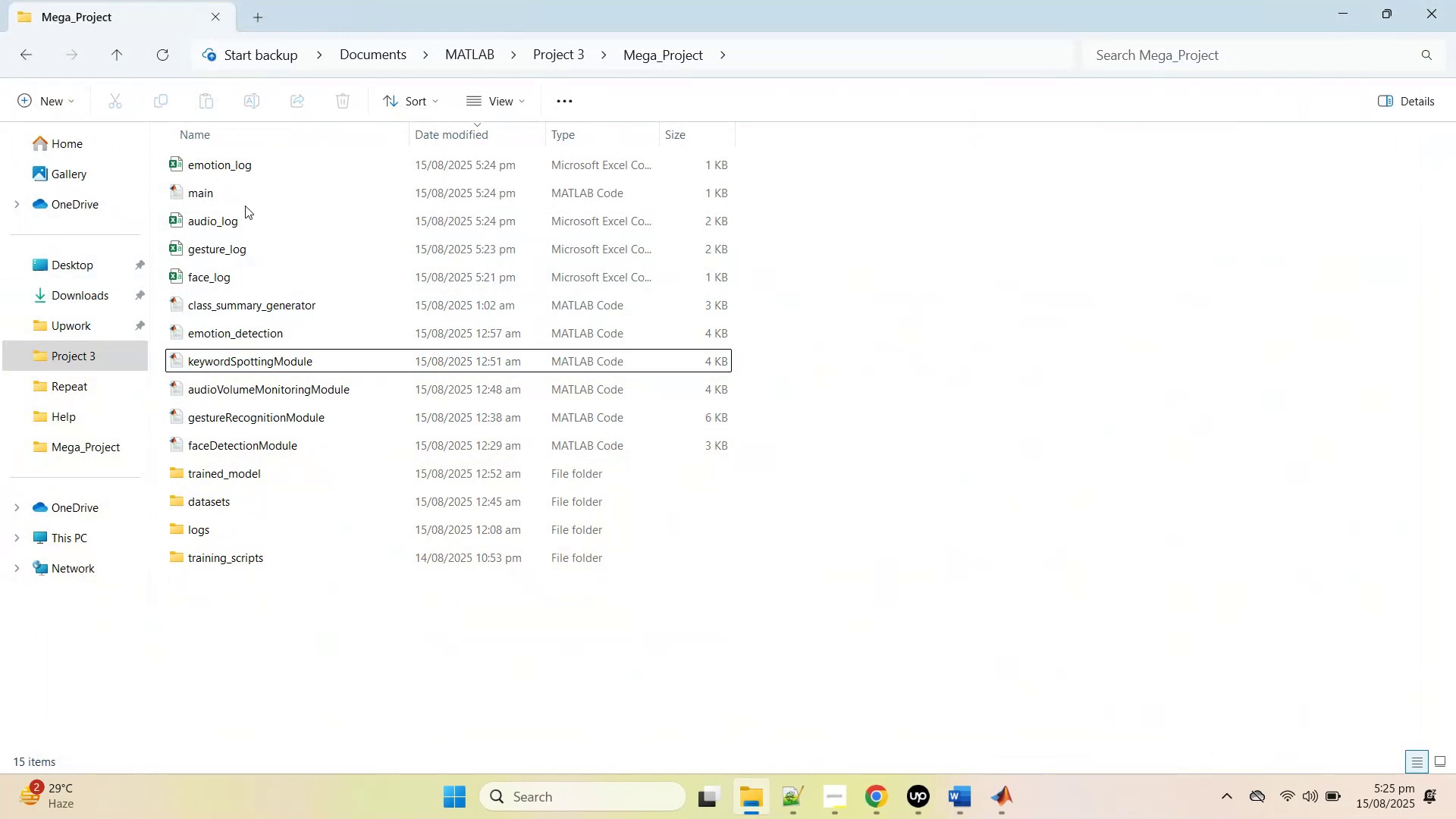 
double_click([249, 223])
 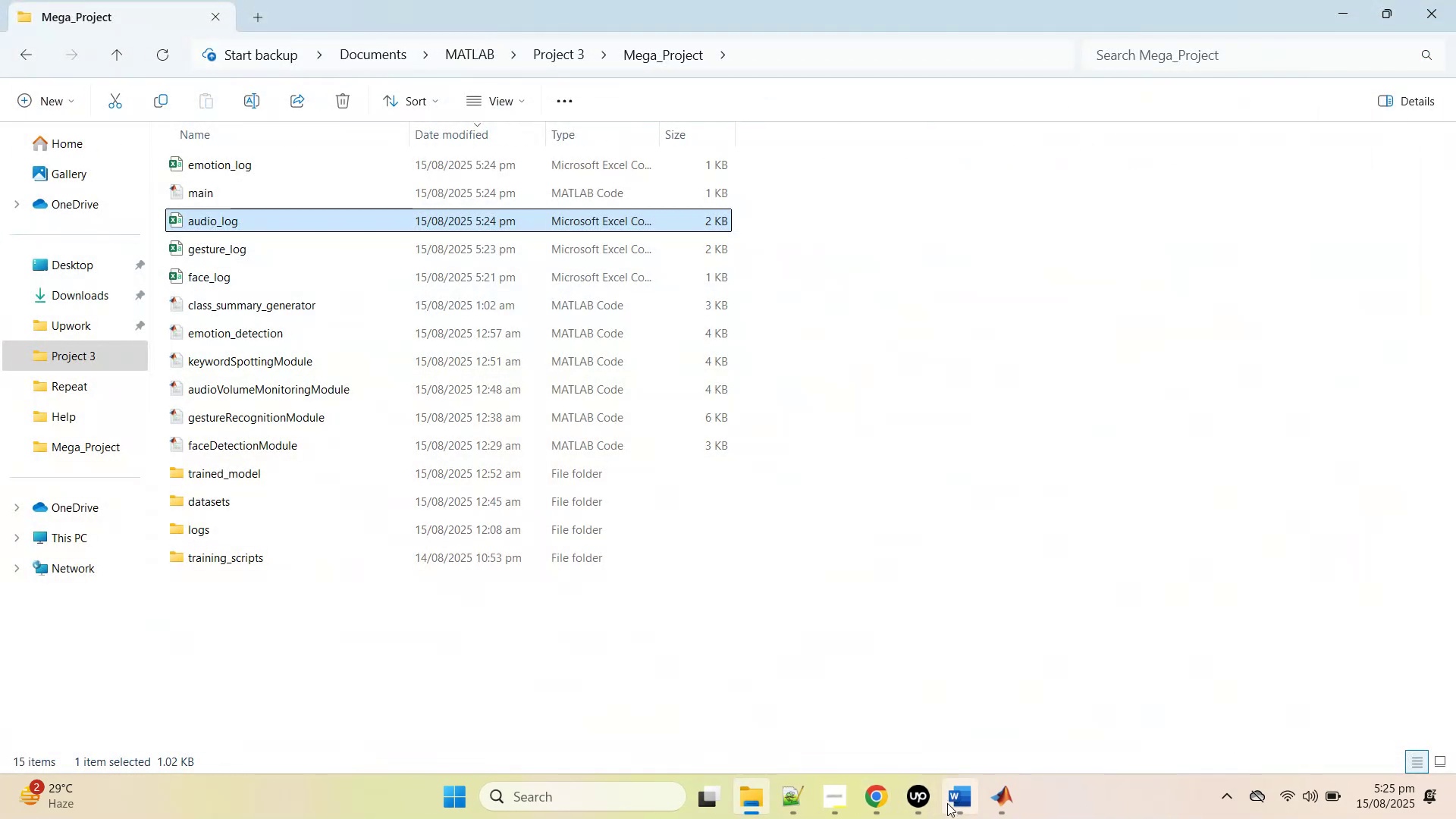 
wait(5.64)
 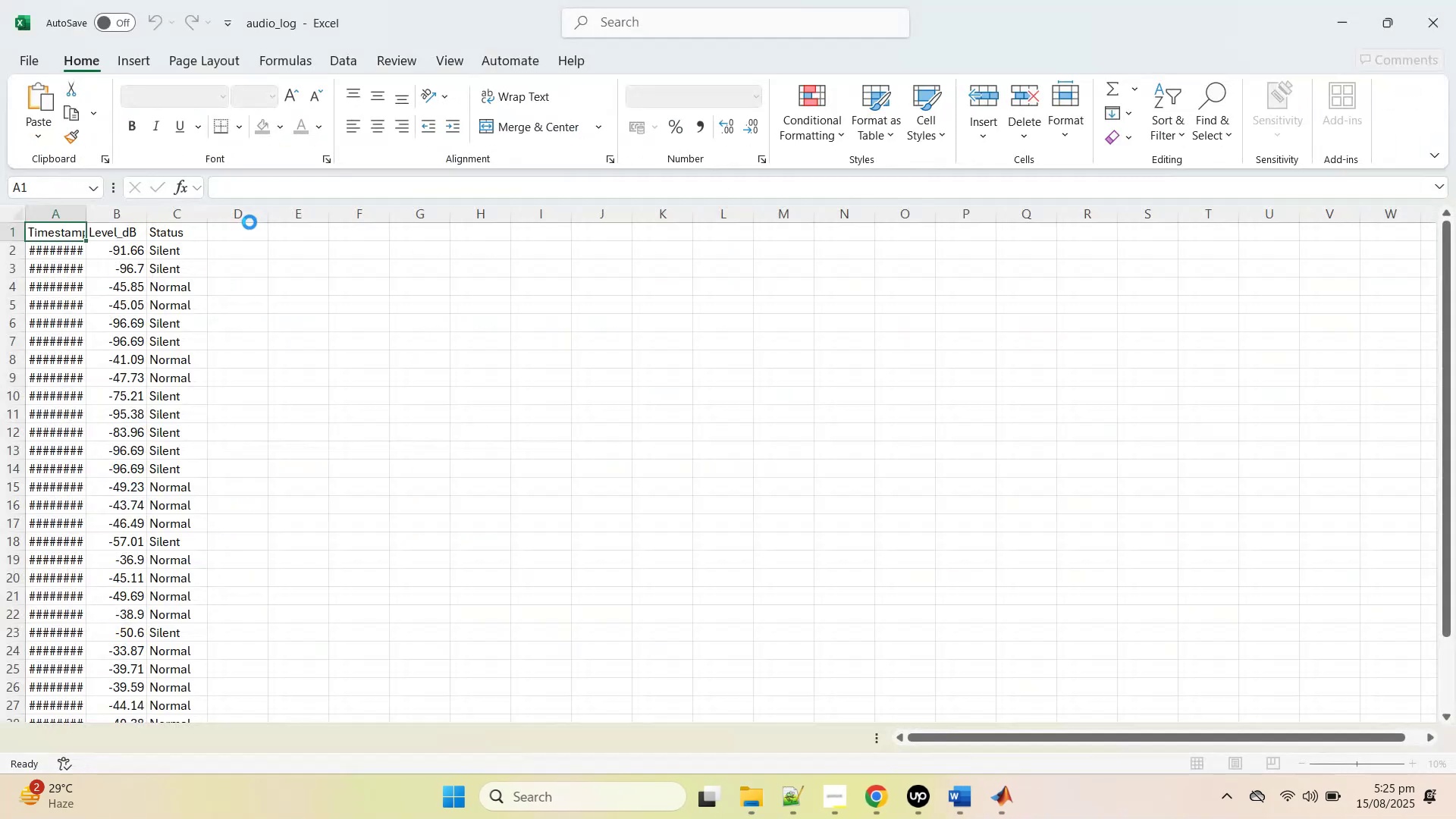 
left_click([795, 712])
 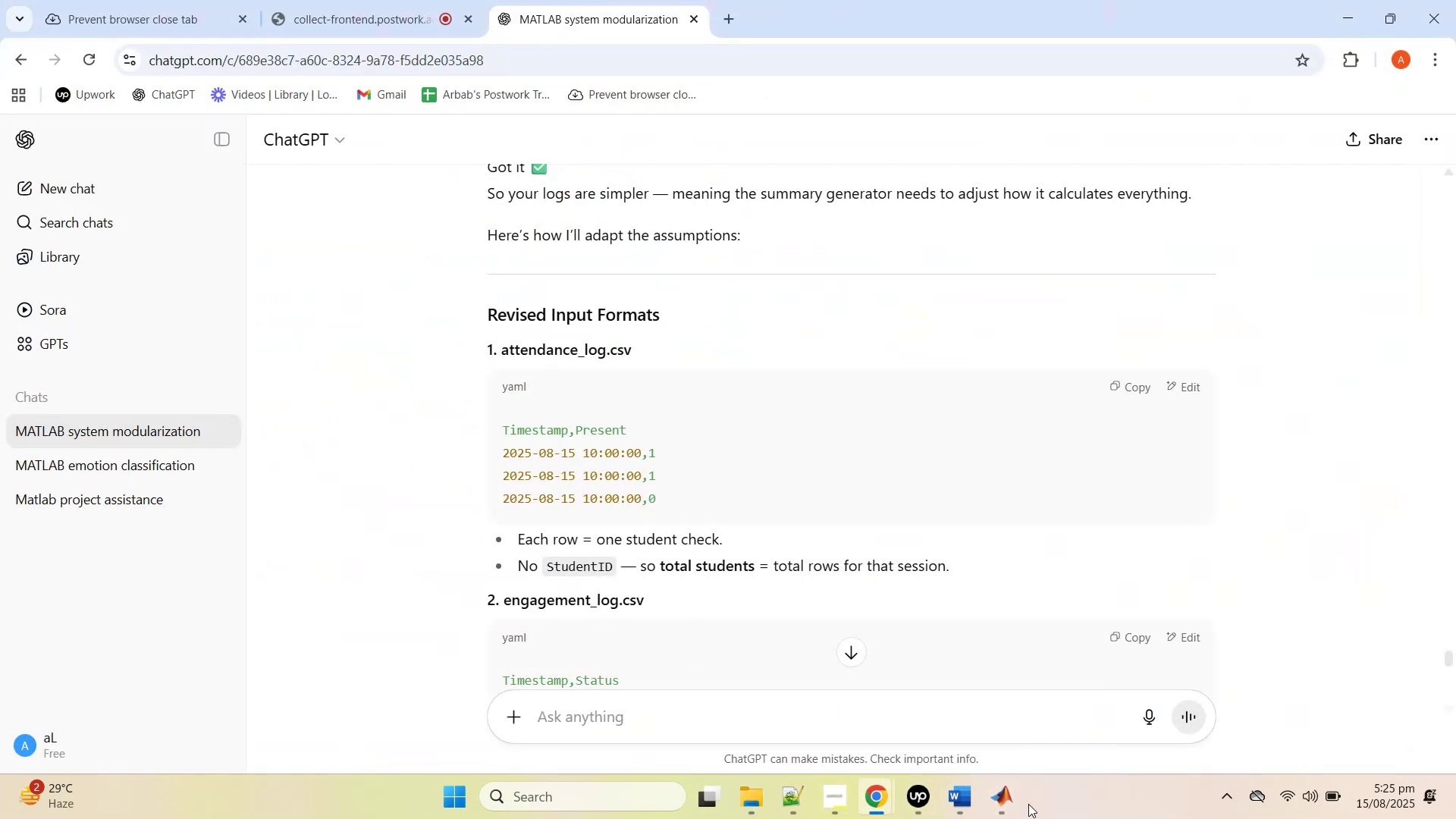 
left_click([1008, 802])
 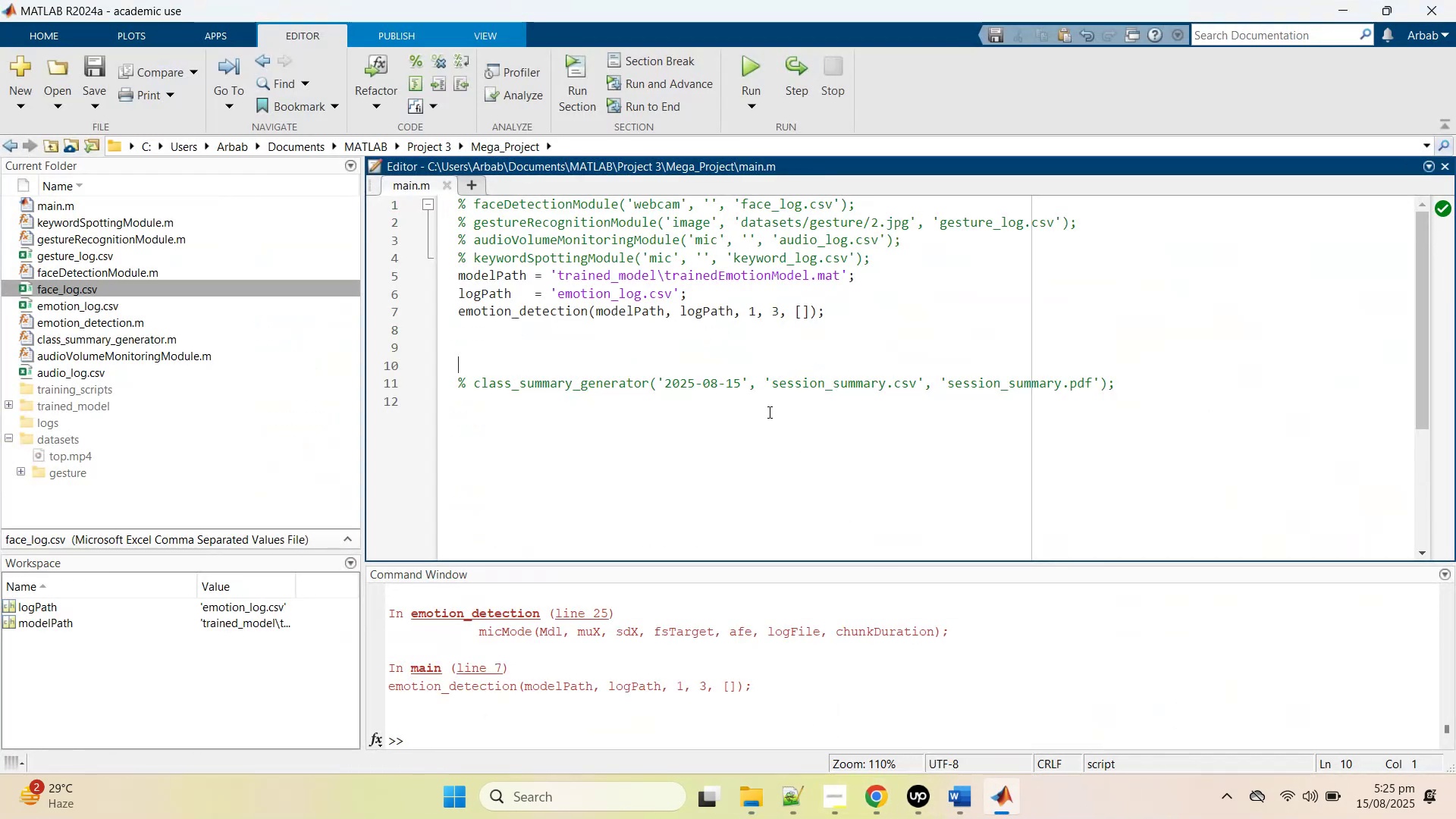 
left_click([745, 384])
 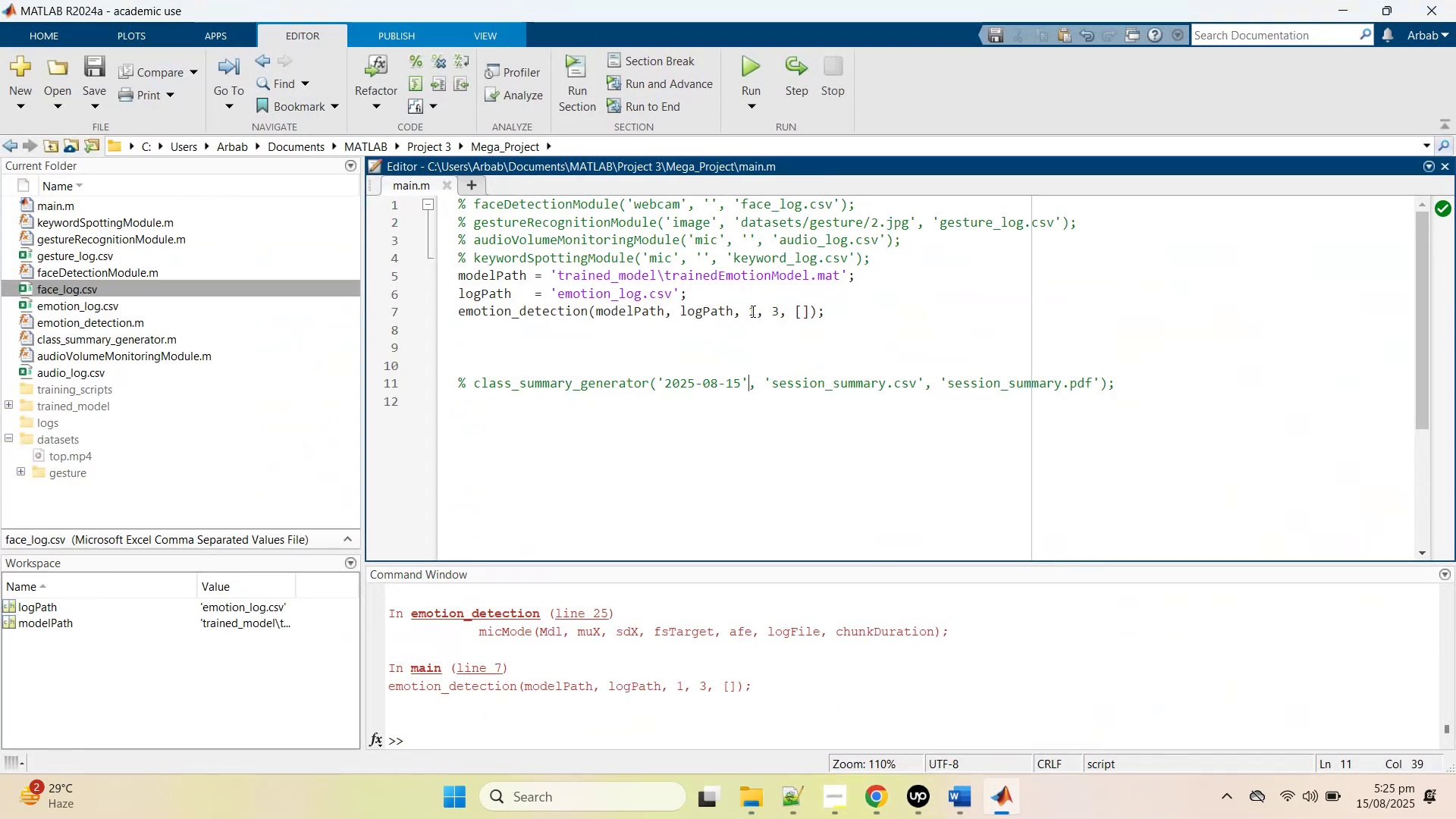 
left_click_drag(start_coordinate=[882, 305], to_coordinate=[415, 275])
 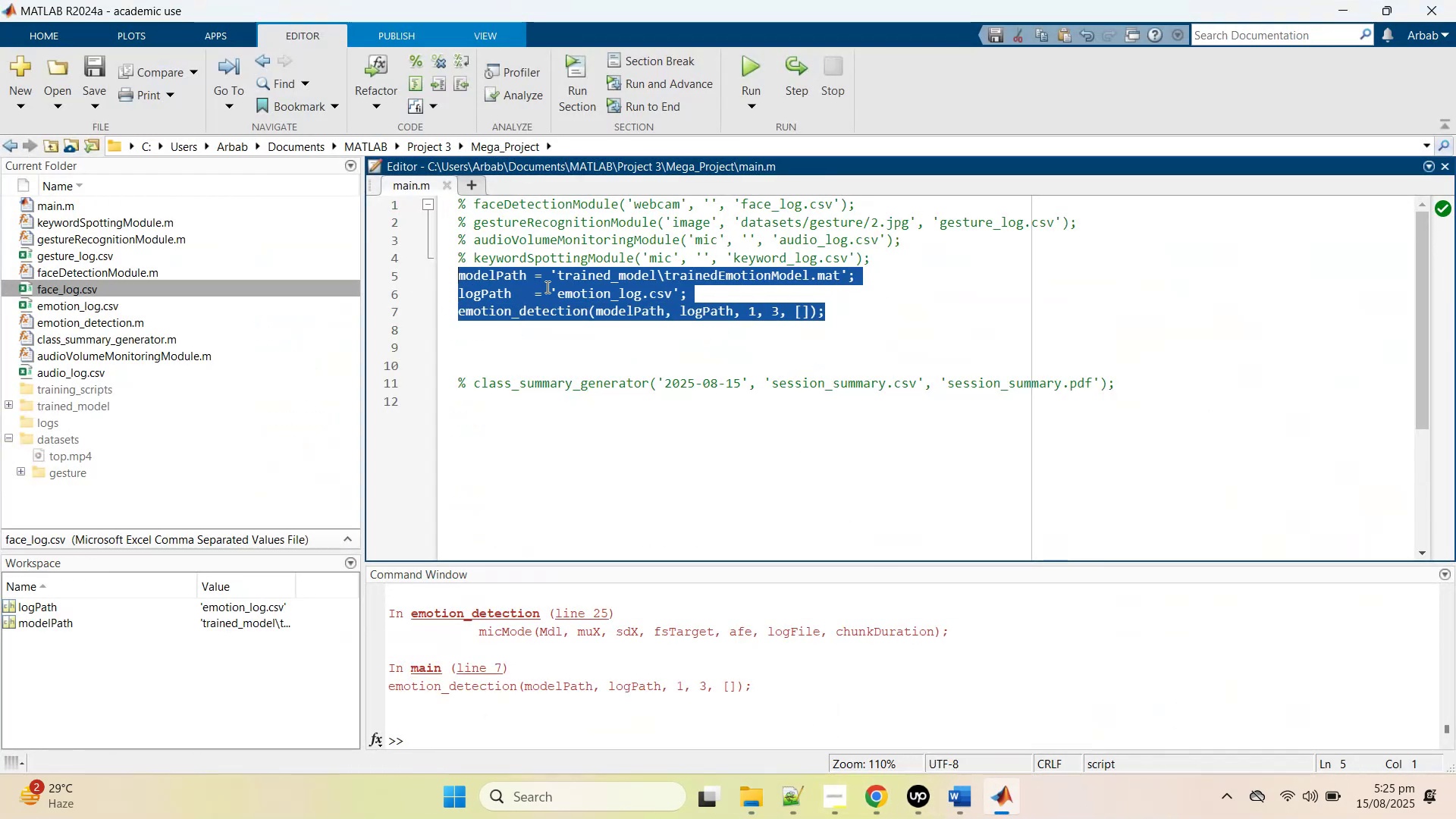 
right_click([546, 287])
 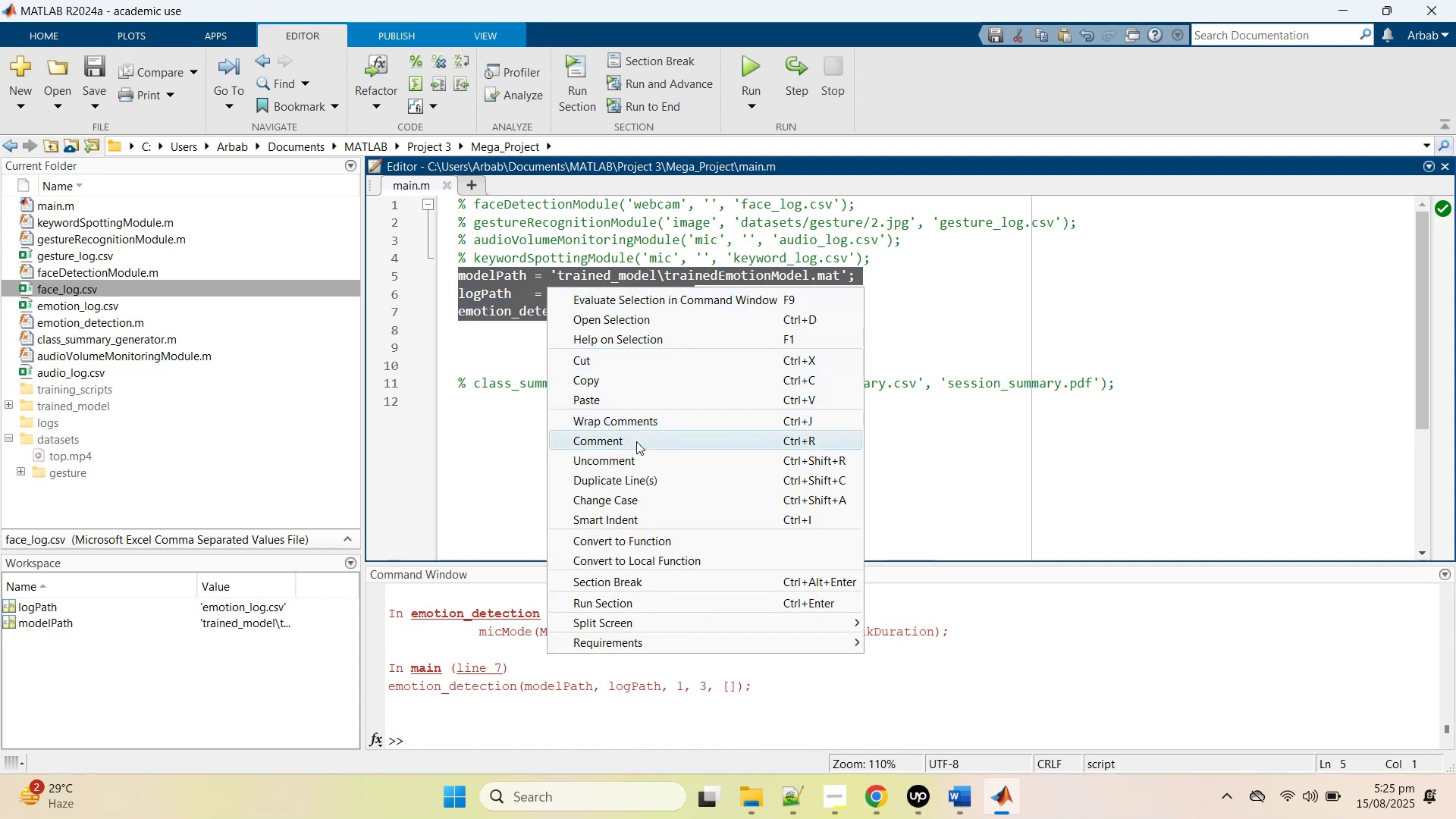 
left_click([636, 441])
 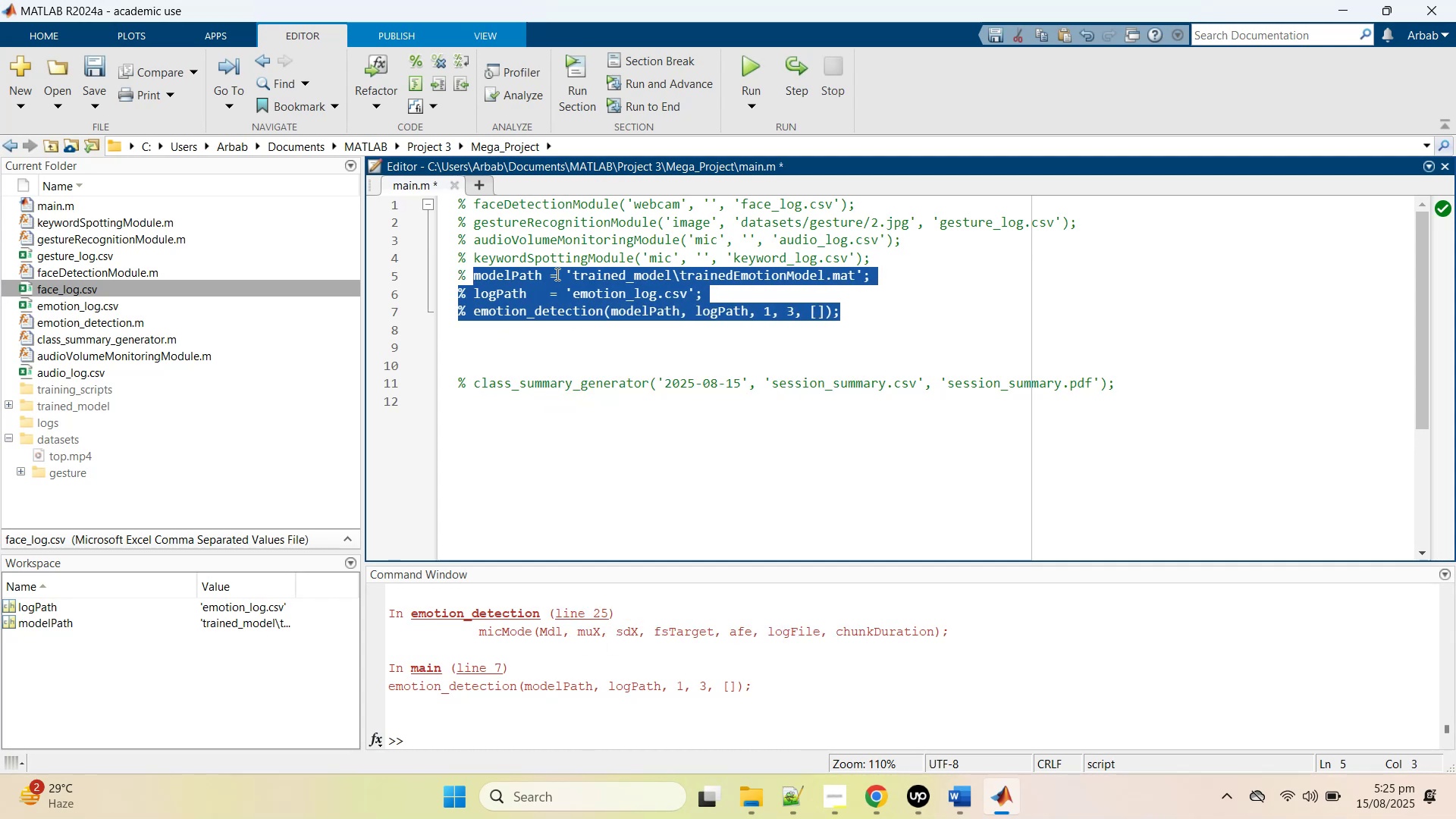 
left_click([556, 259])
 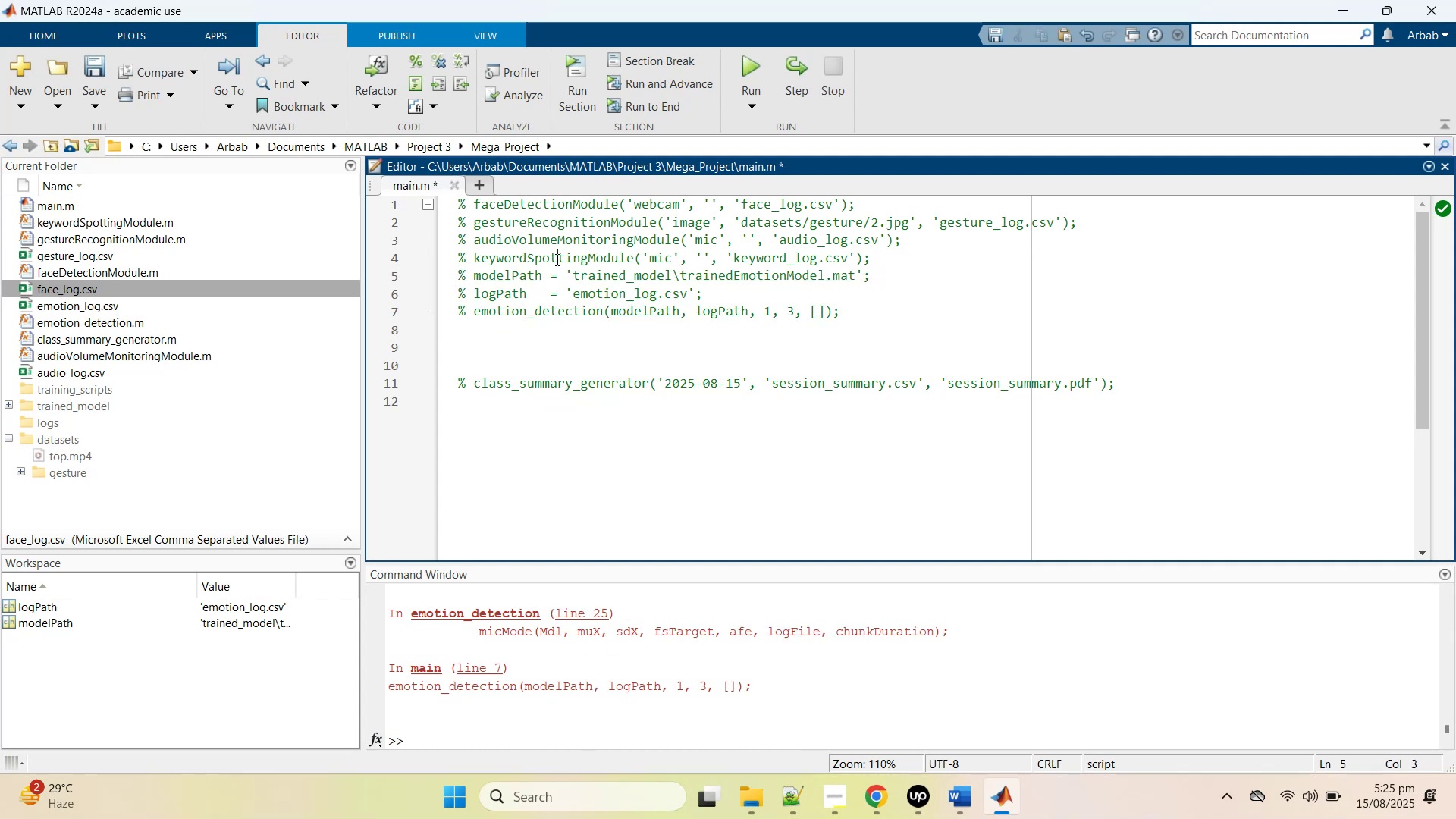 
right_click([556, 259])
 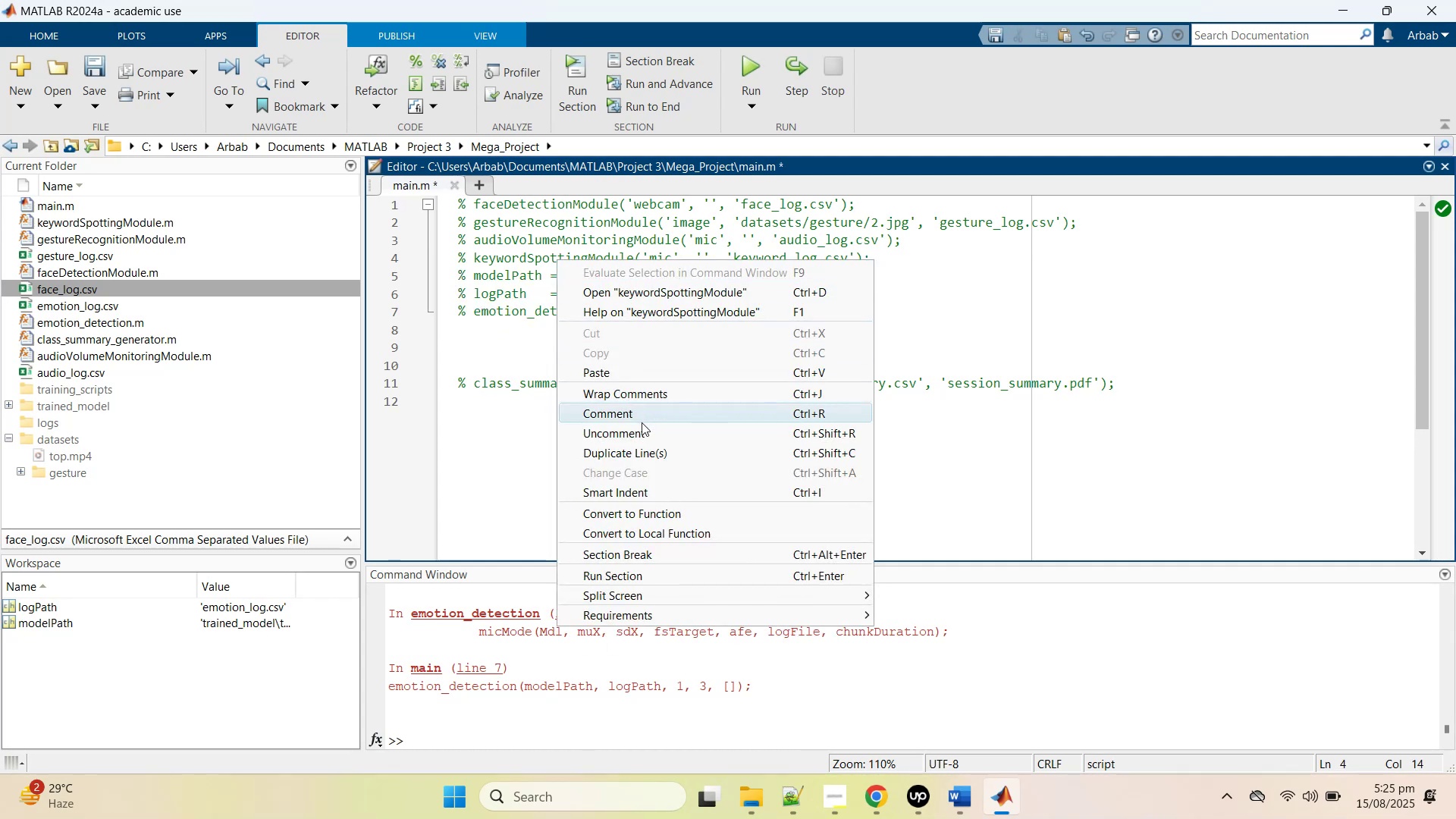 
left_click([642, 428])
 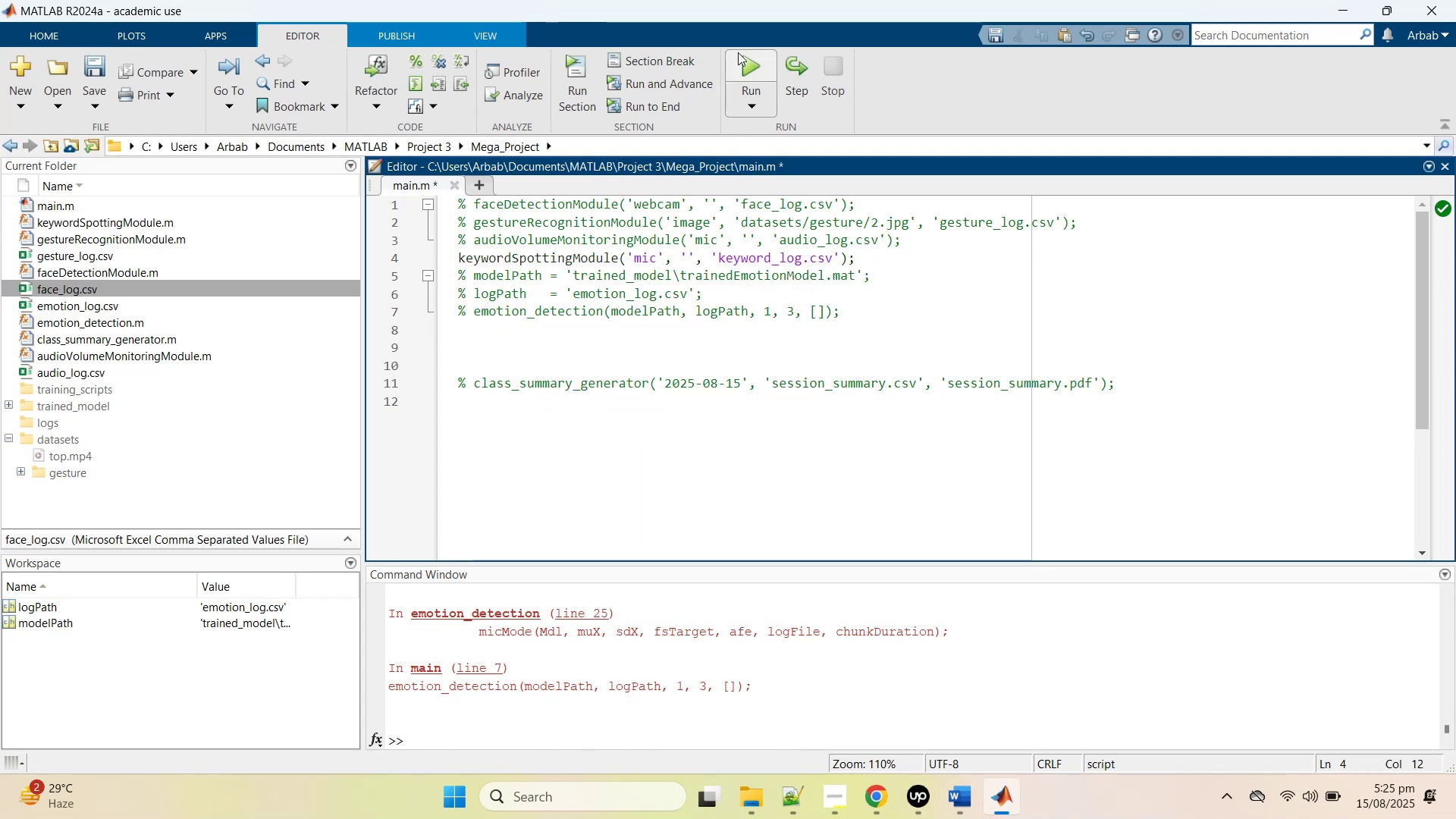 
left_click([748, 61])
 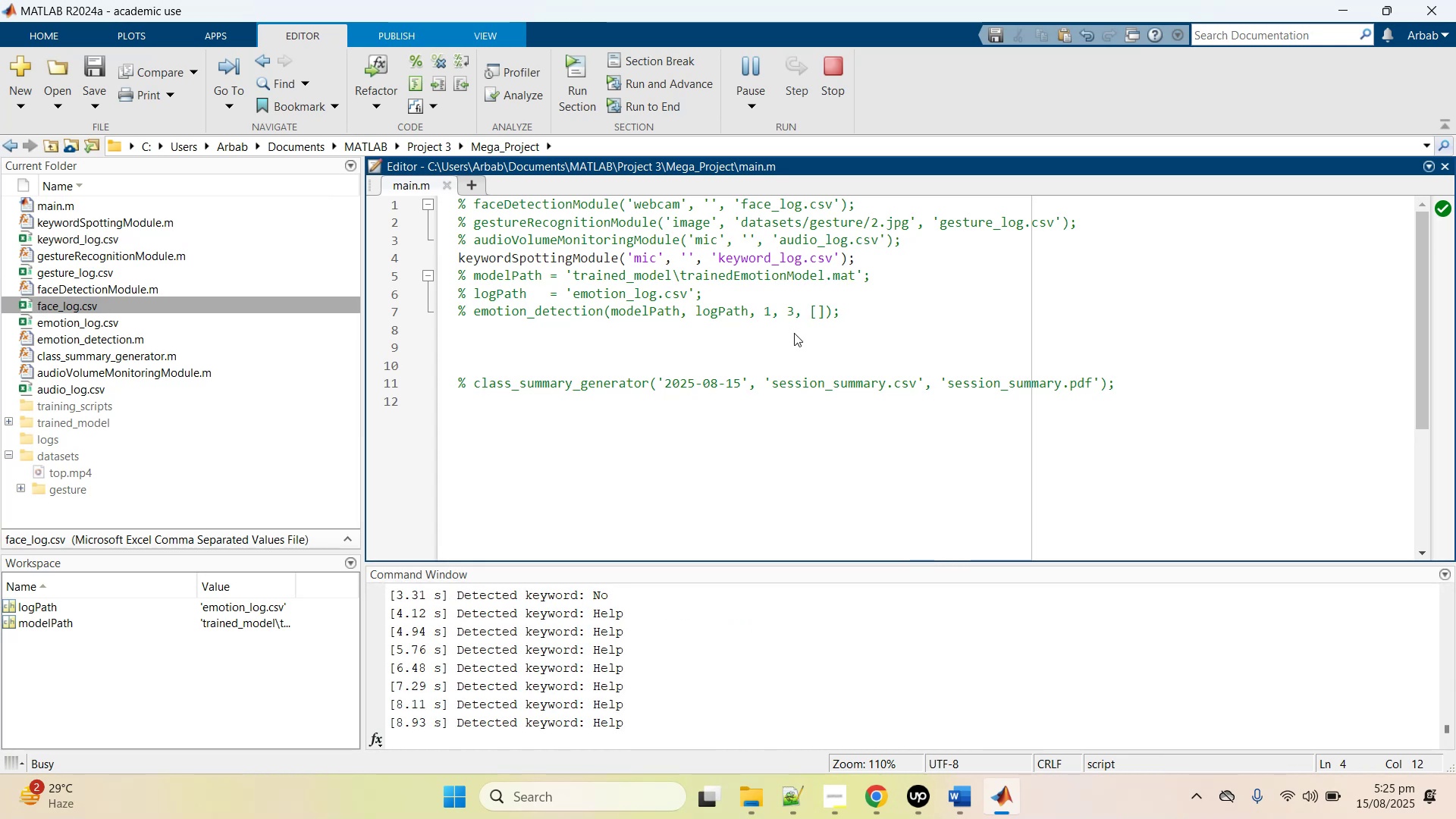 
wait(14.52)
 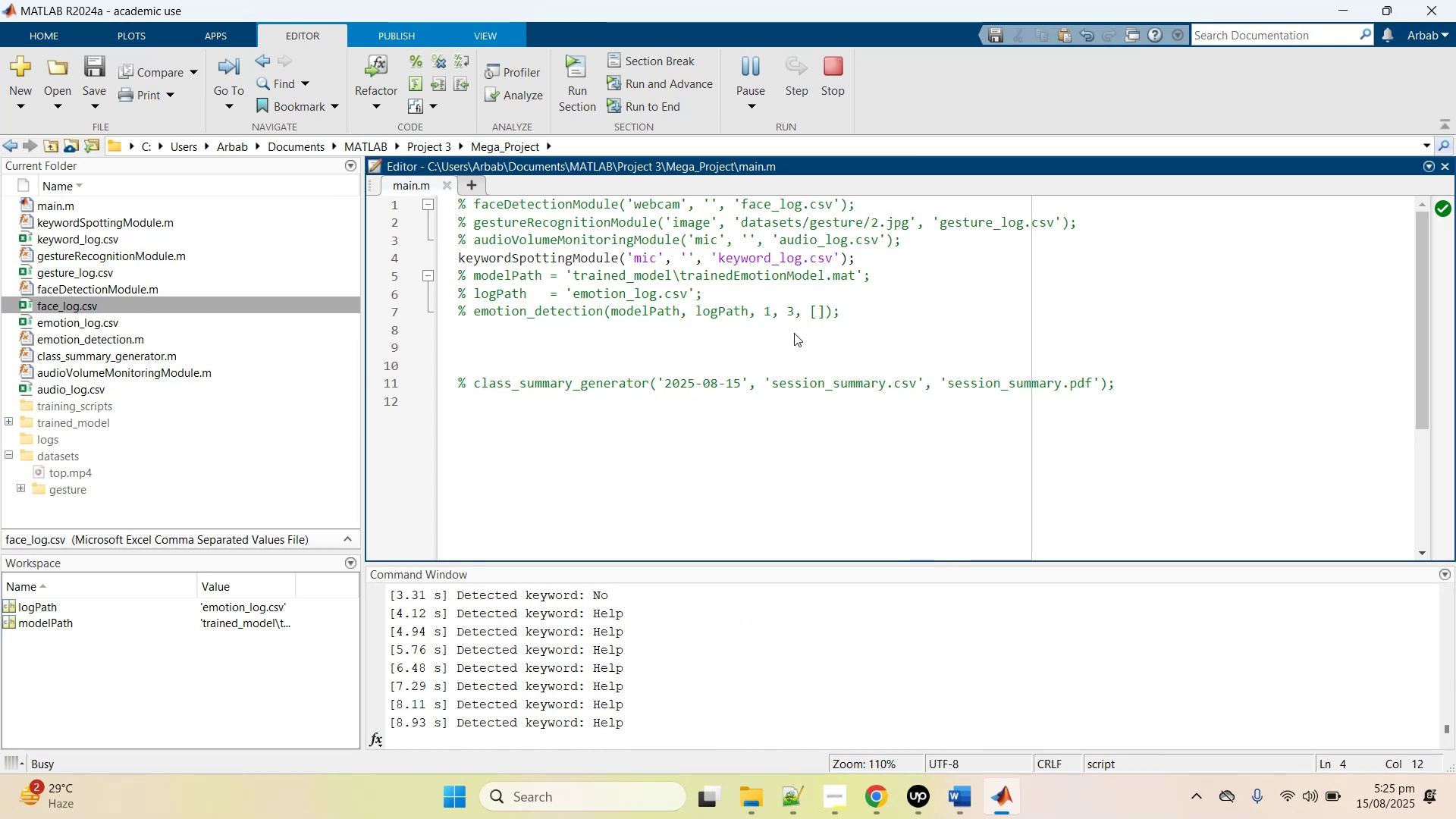 
double_click([554, 257])
 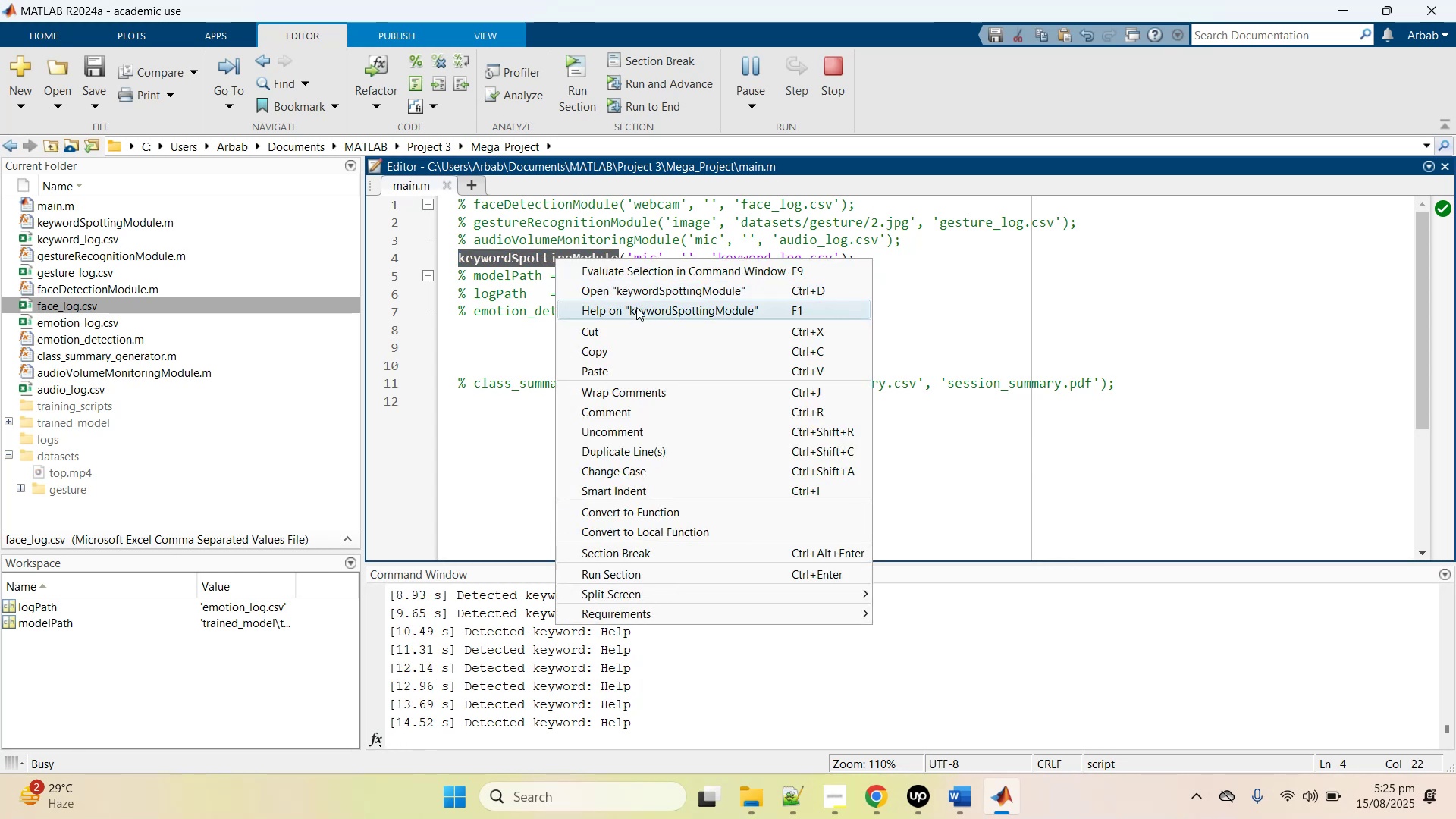 
left_click([640, 289])
 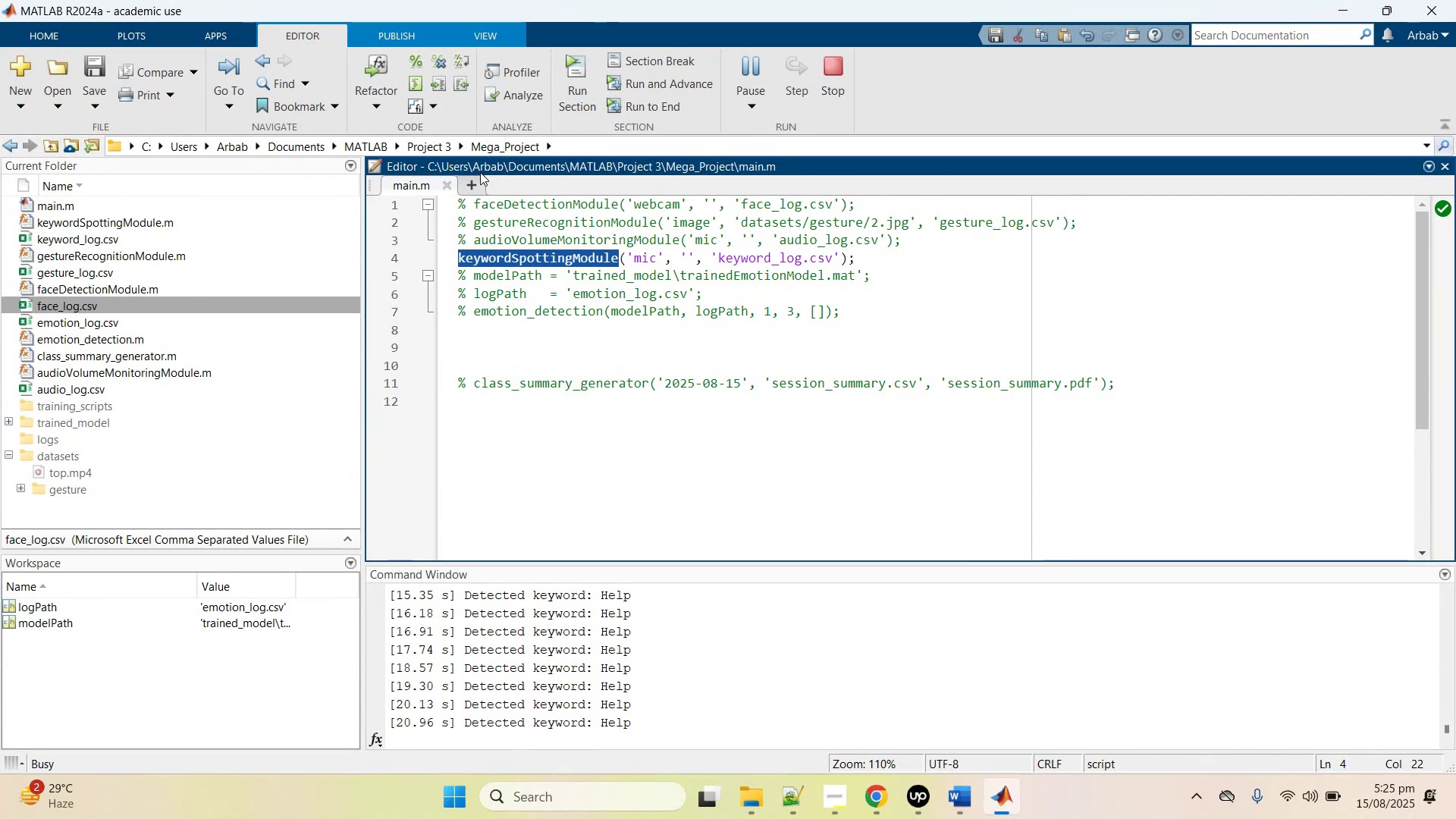 
wait(11.05)
 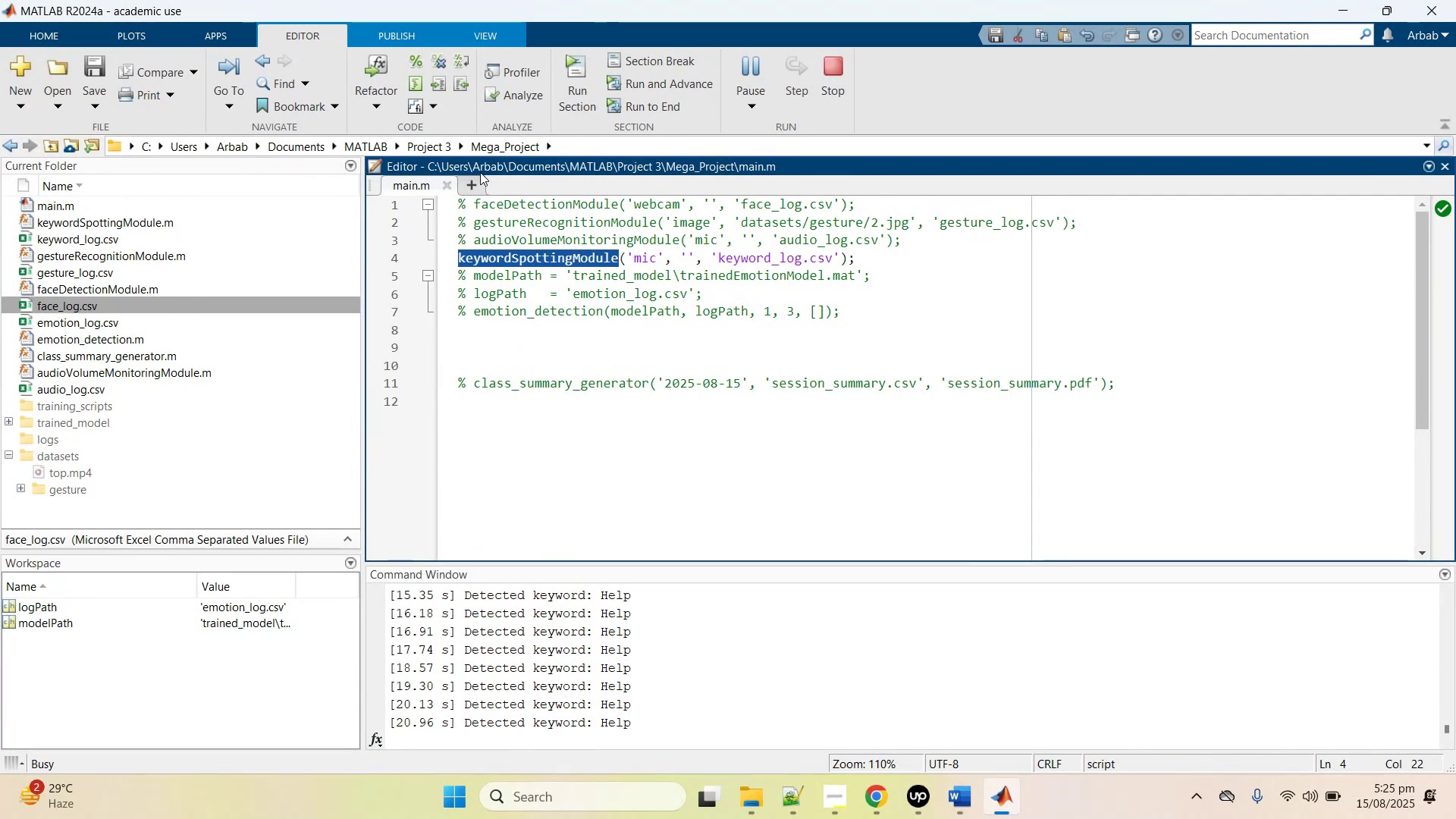 
left_click([752, 799])
 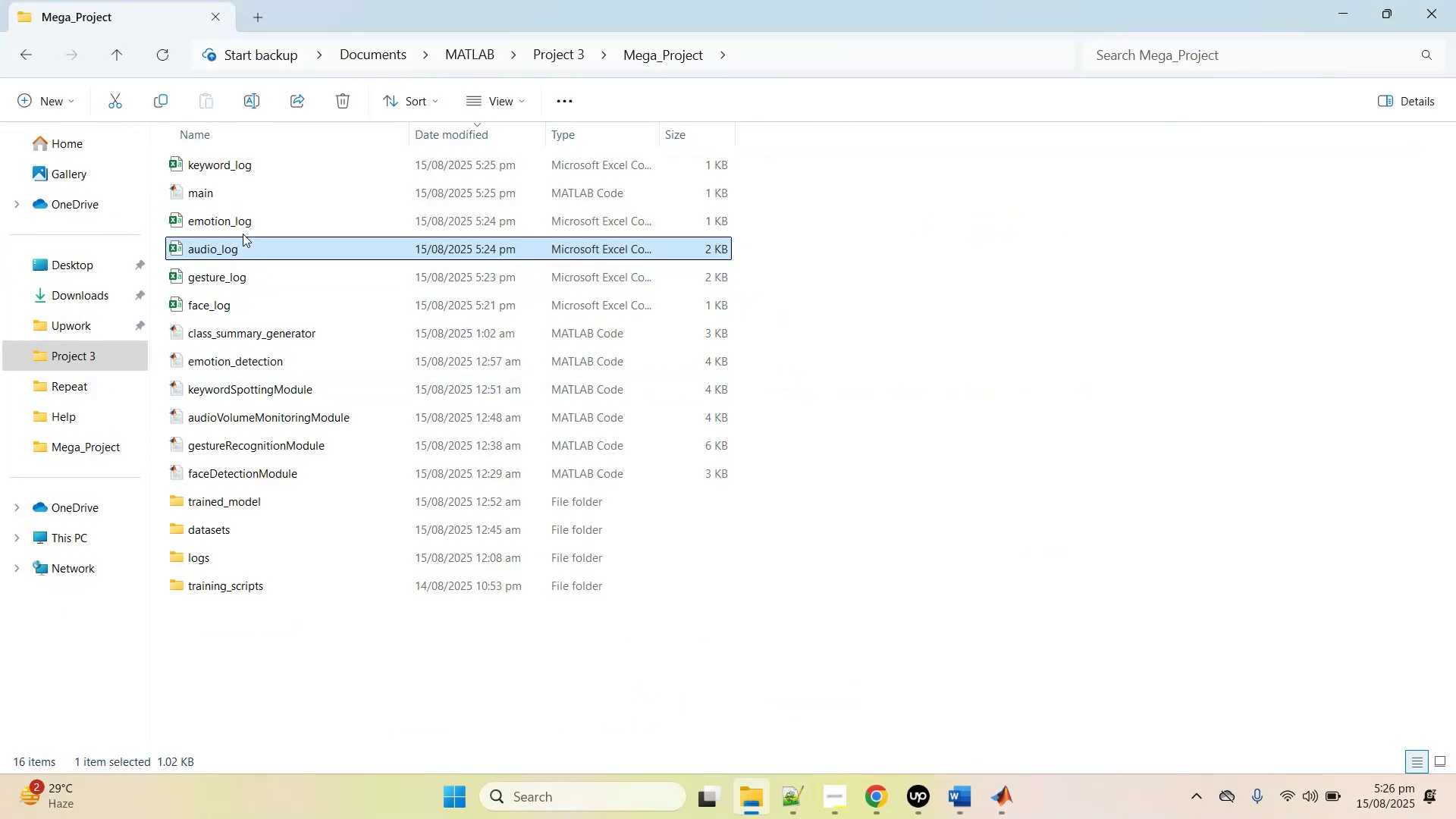 
double_click([240, 168])
 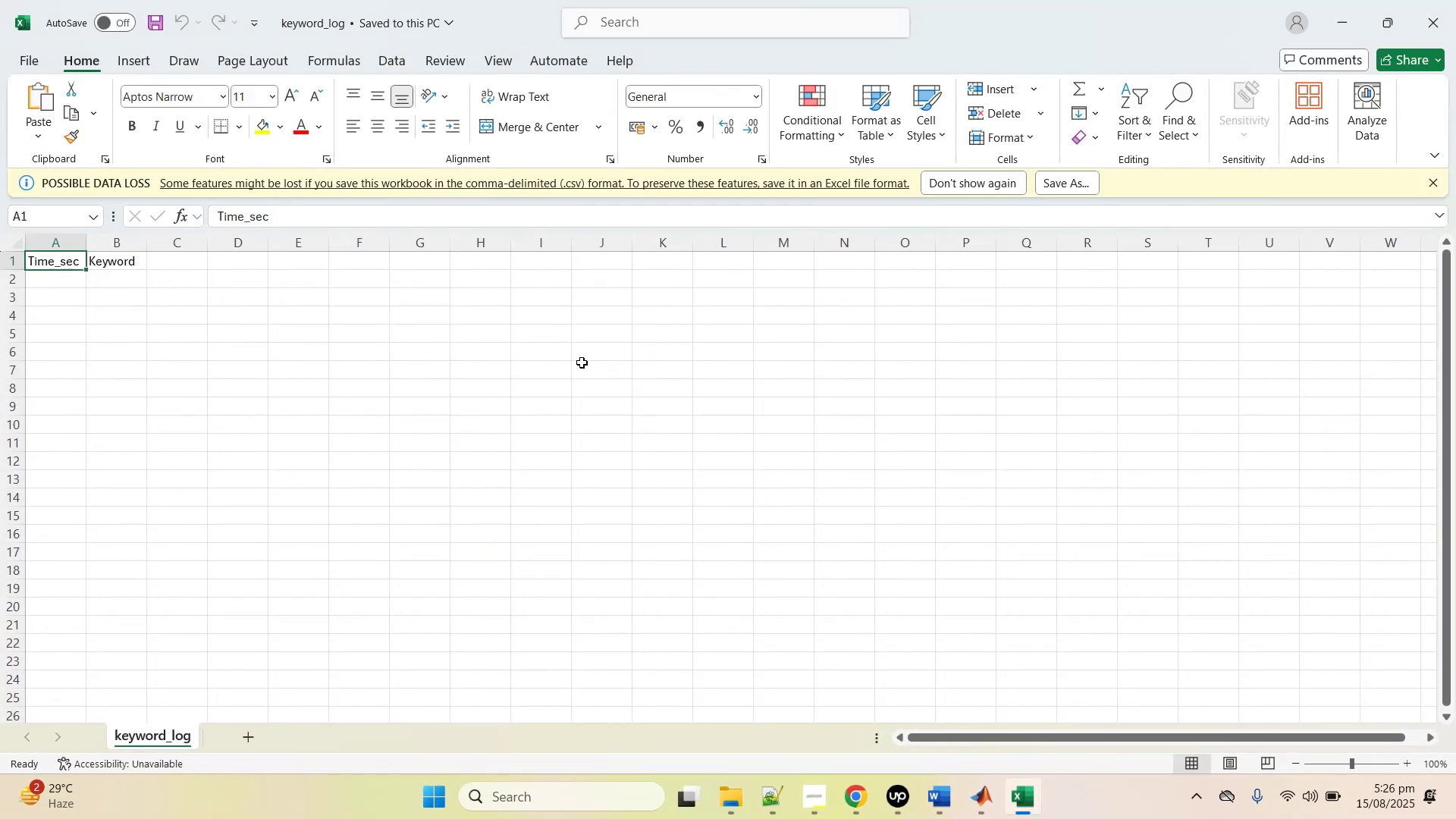 
left_click([1452, 0])
 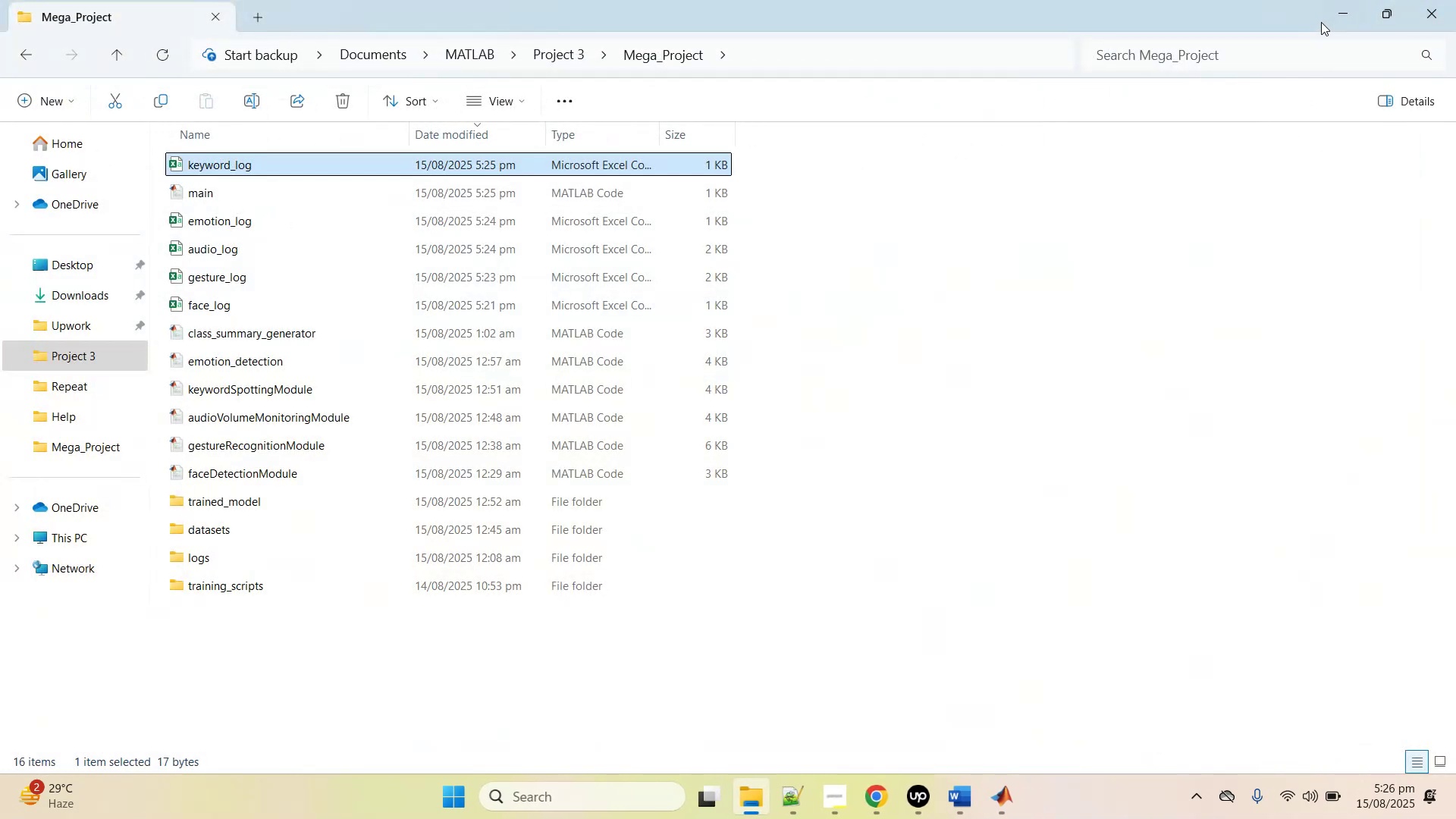 
left_click([1348, 5])
 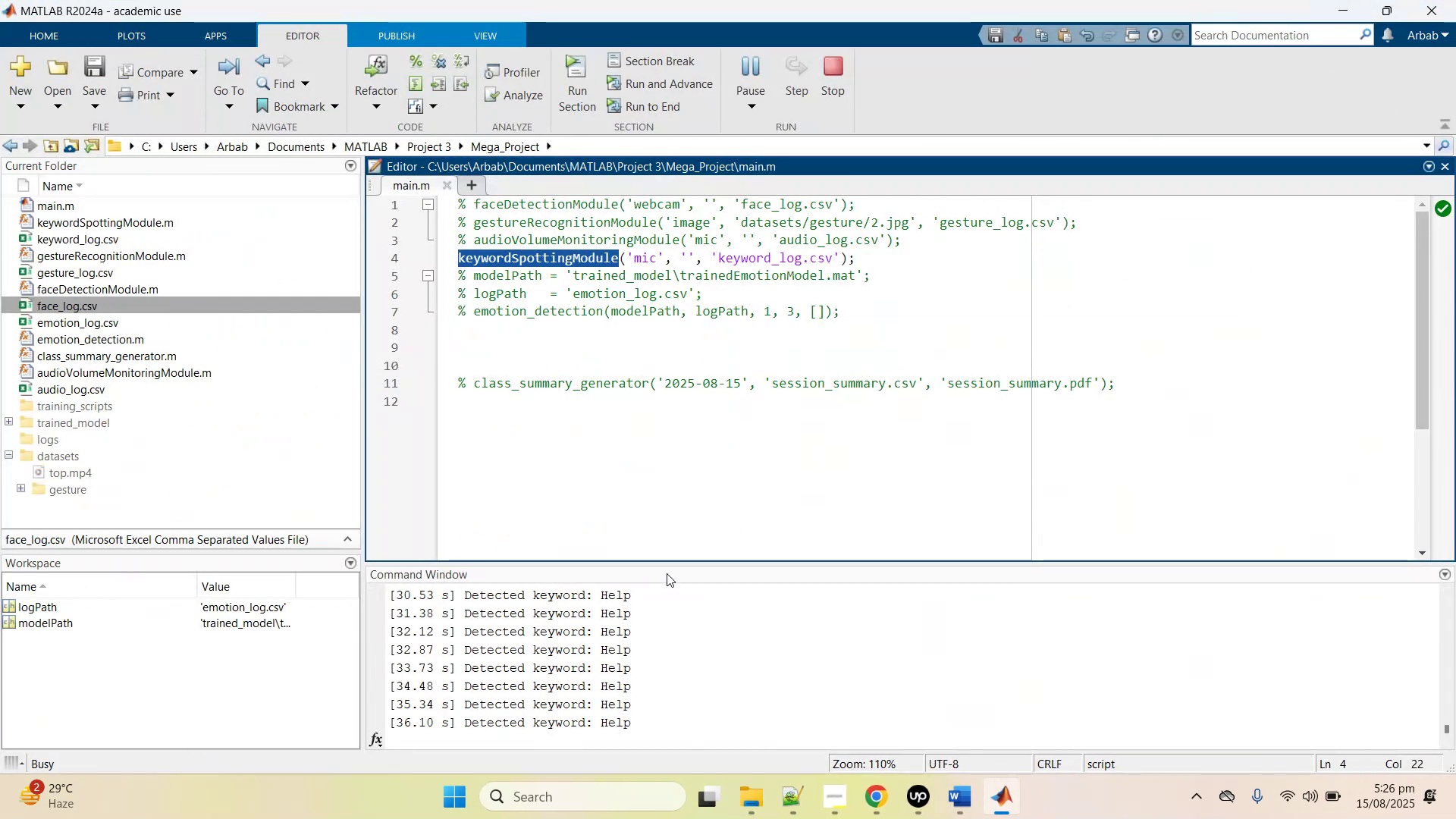 
scroll: coordinate [650, 647], scroll_direction: up, amount: 6.0
 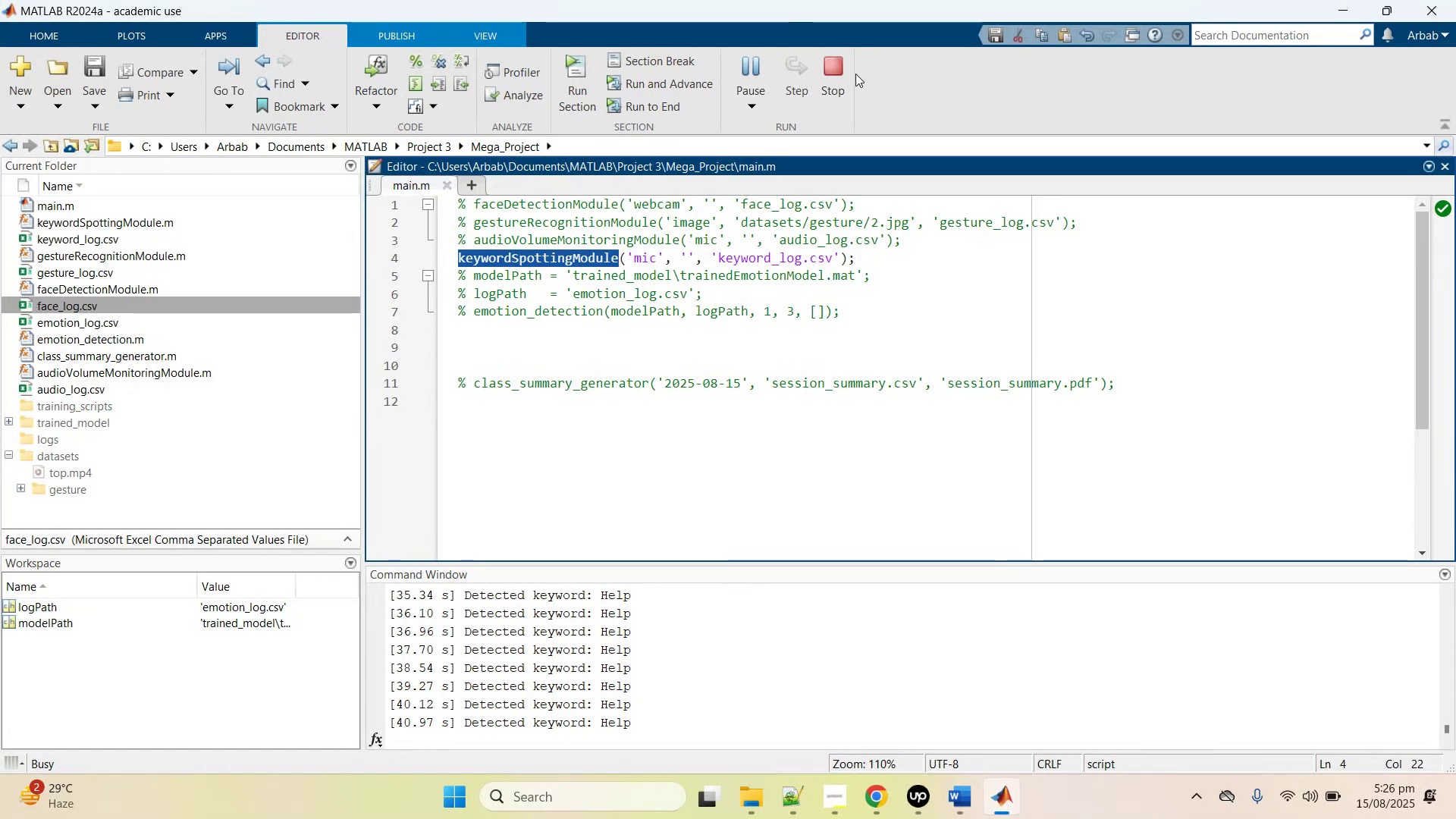 
left_click([832, 68])
 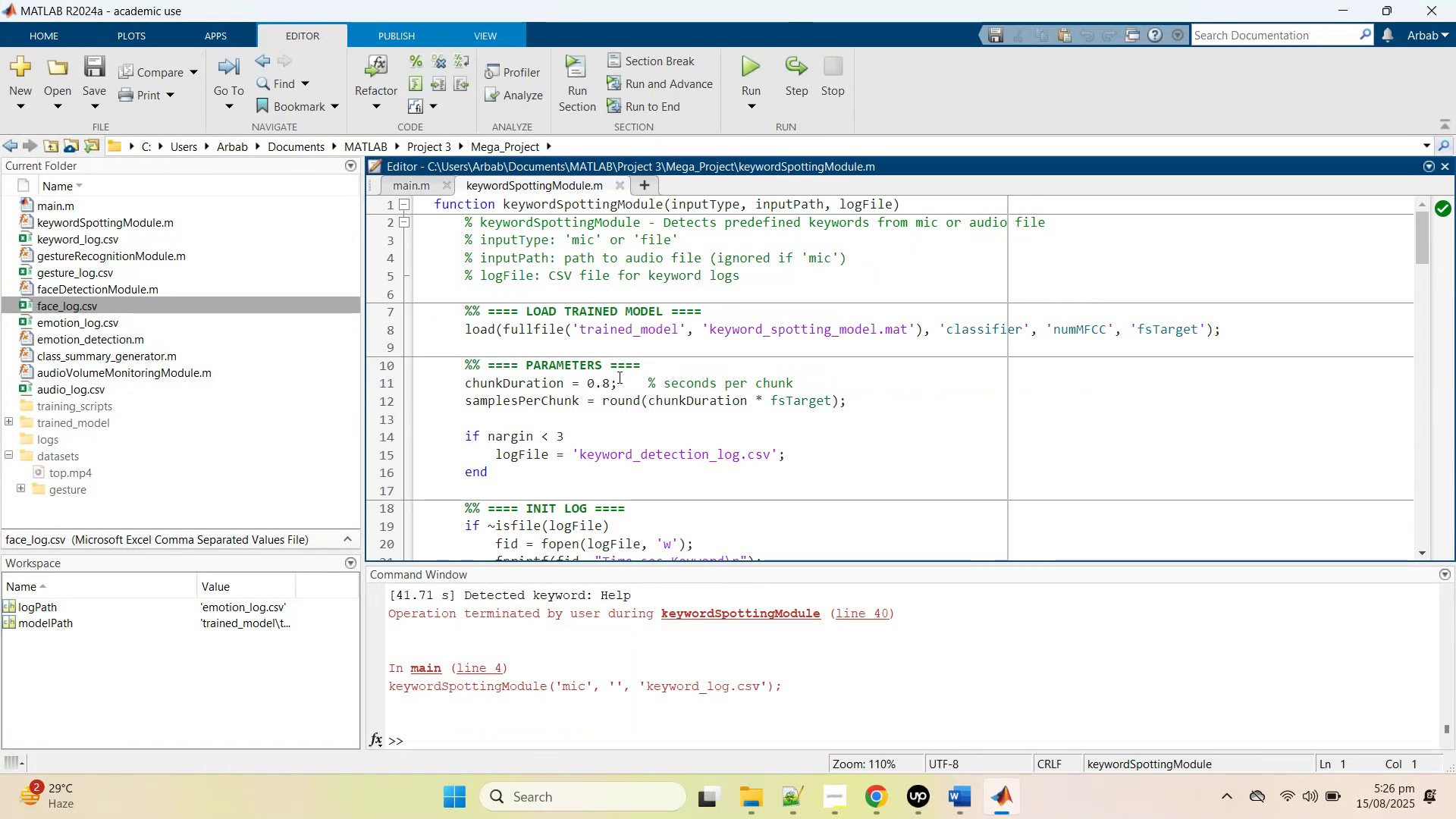 
scroll: coordinate [610, 406], scroll_direction: down, amount: 2.0
 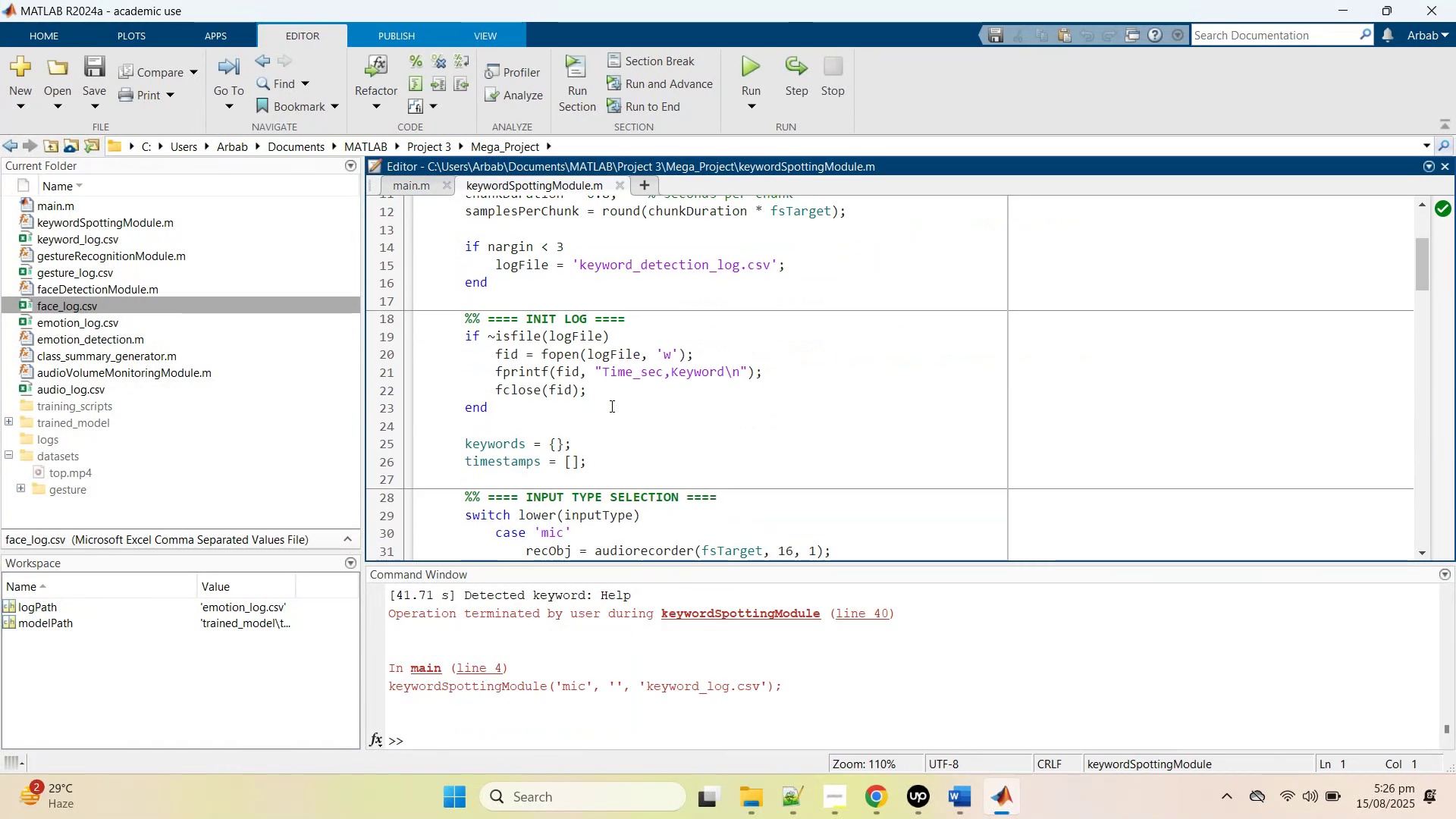 
scroll: coordinate [610, 406], scroll_direction: up, amount: 3.0
 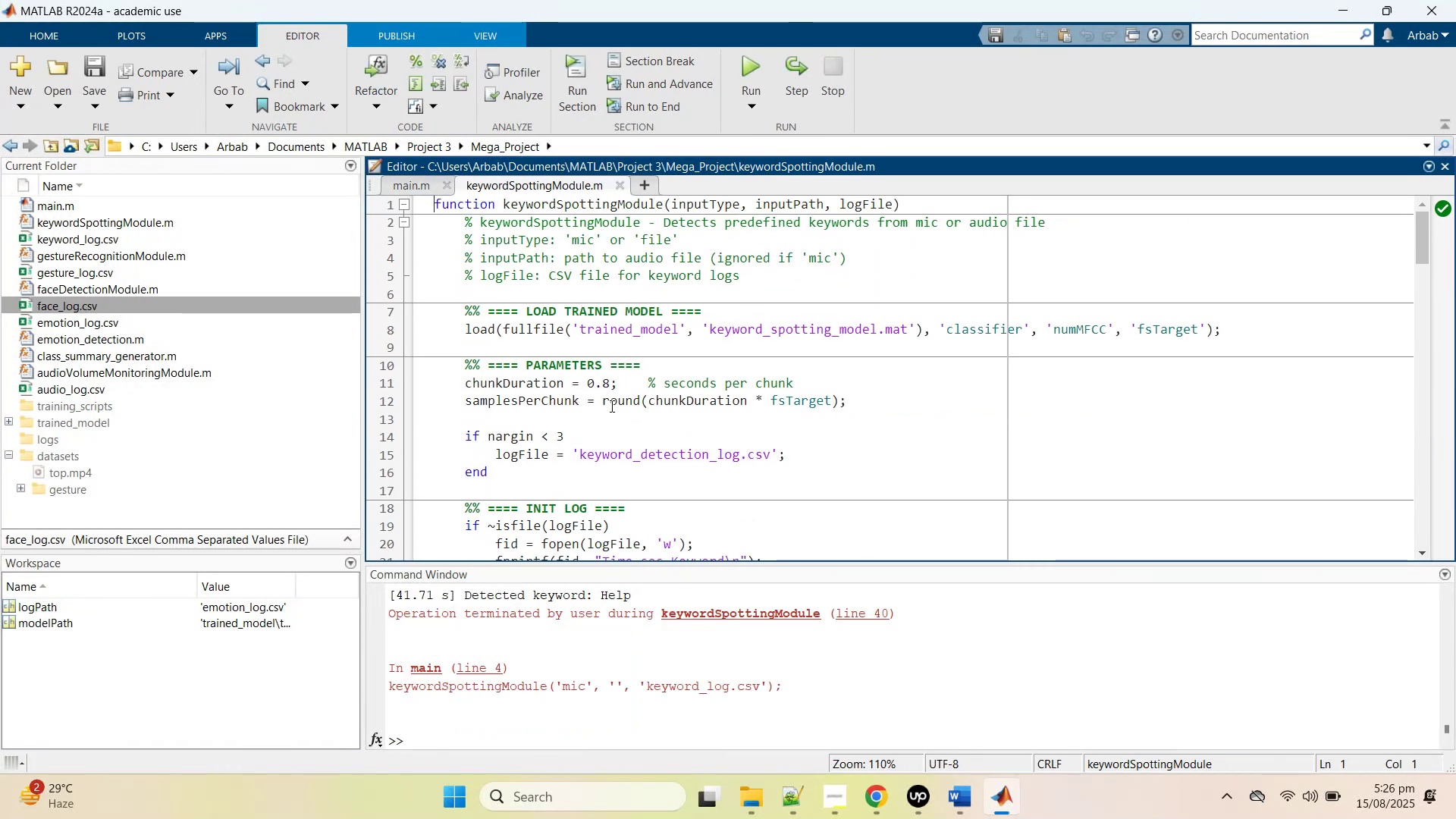 
scroll: coordinate [610, 406], scroll_direction: none, amount: 0.0
 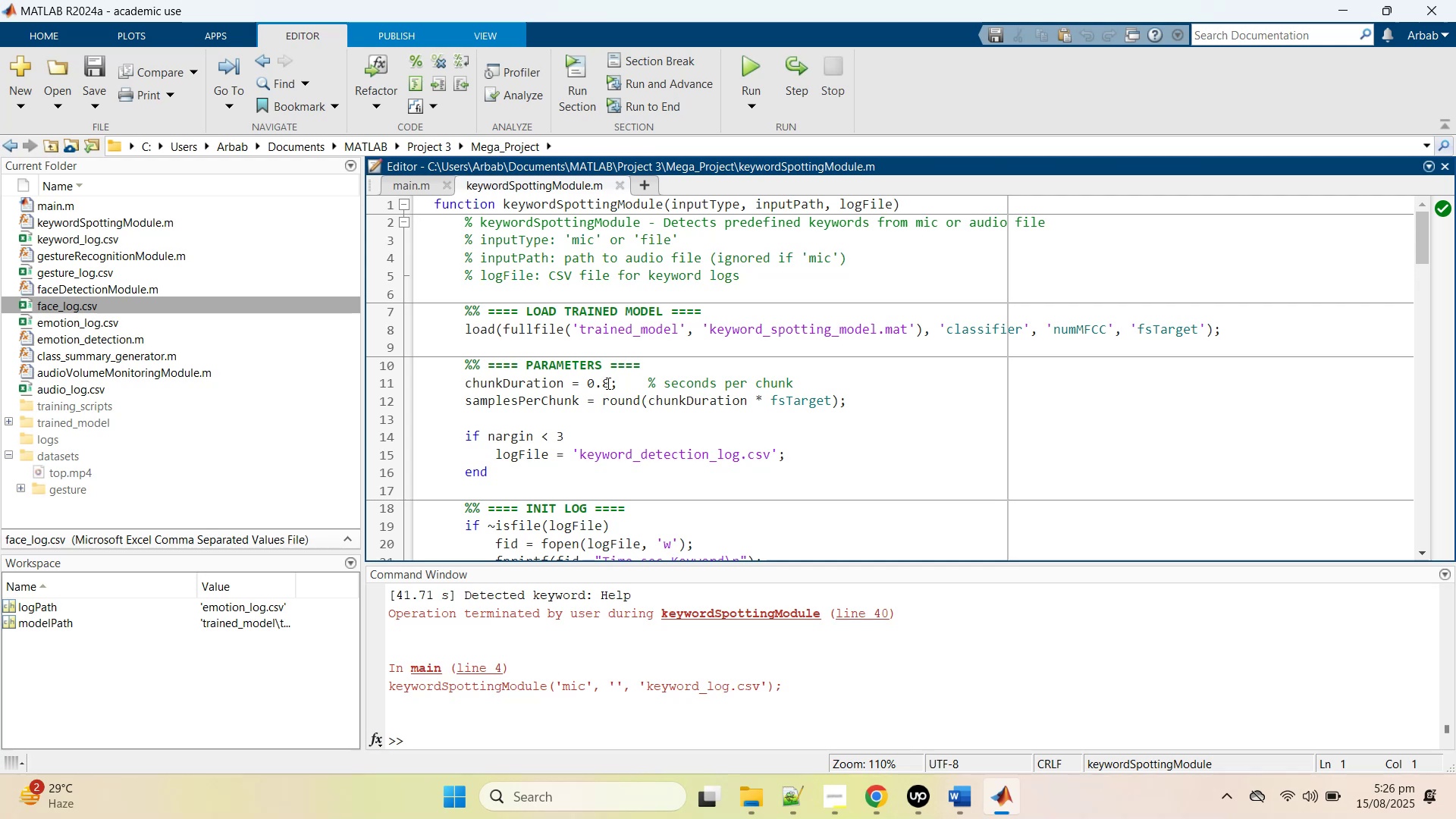 
left_click_drag(start_coordinate=[608, 381], to_coordinate=[588, 380])
 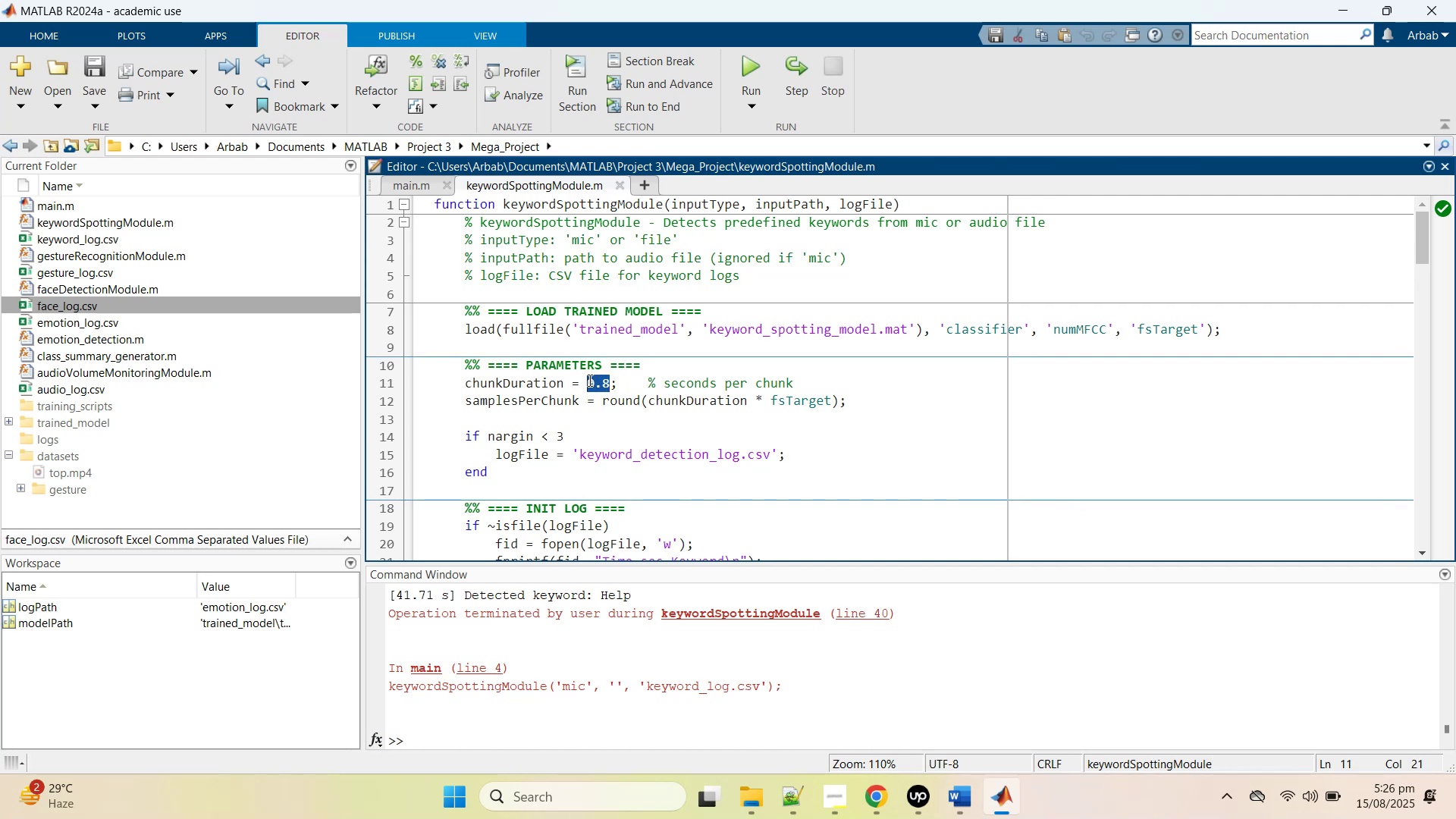 
key(2)
 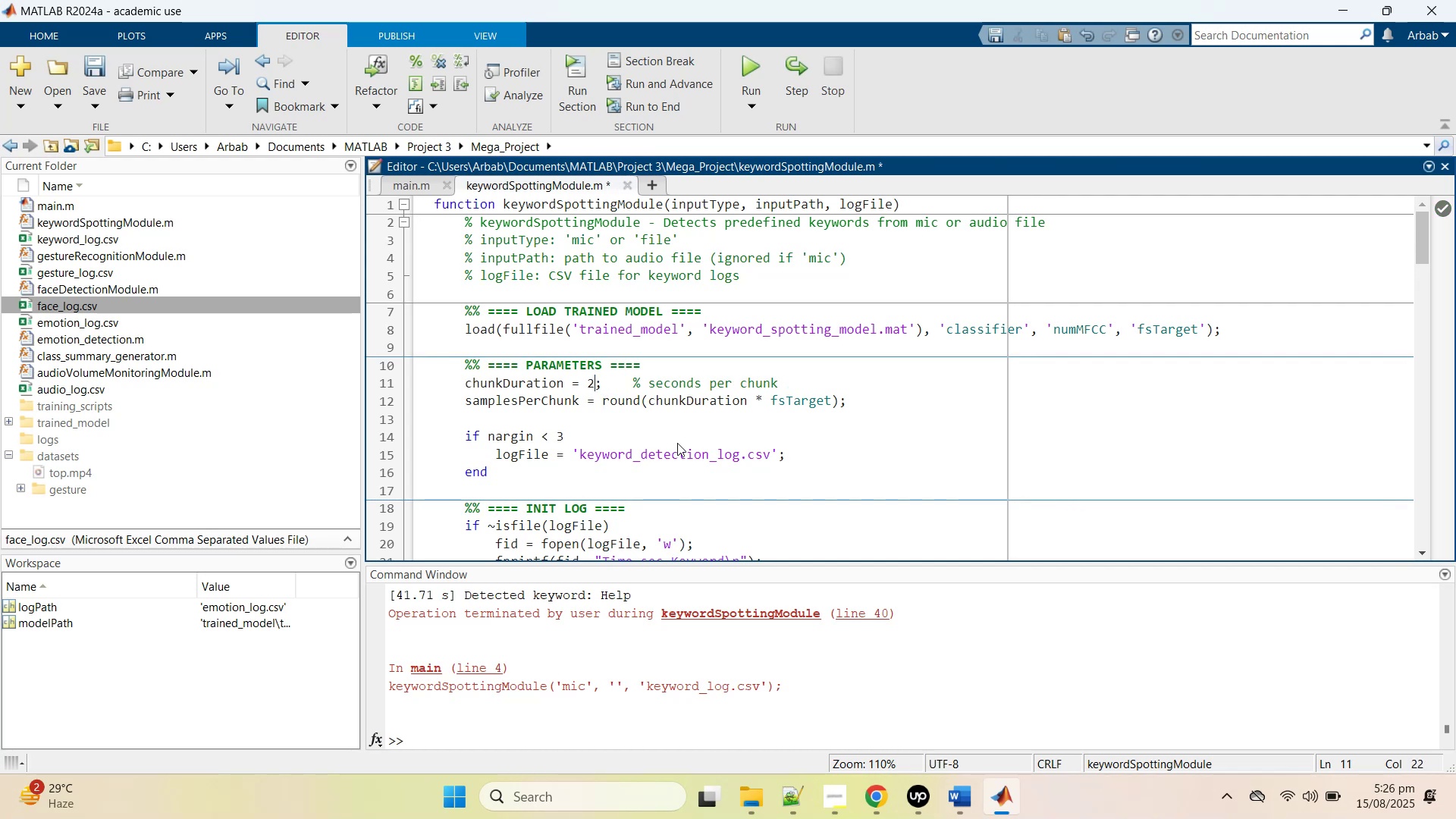 
left_click([677, 443])
 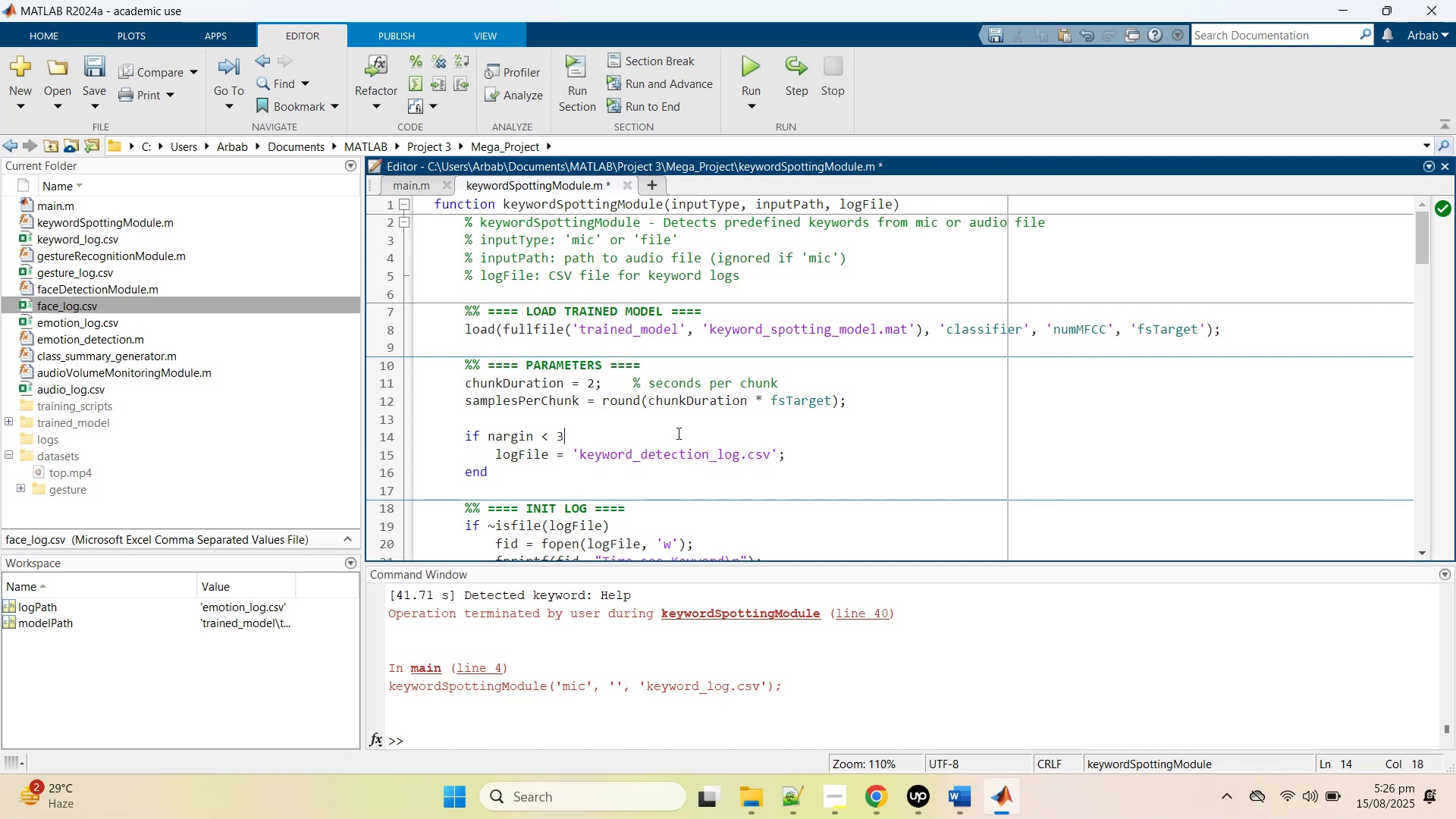 
scroll: coordinate [676, 458], scroll_direction: down, amount: 19.0
 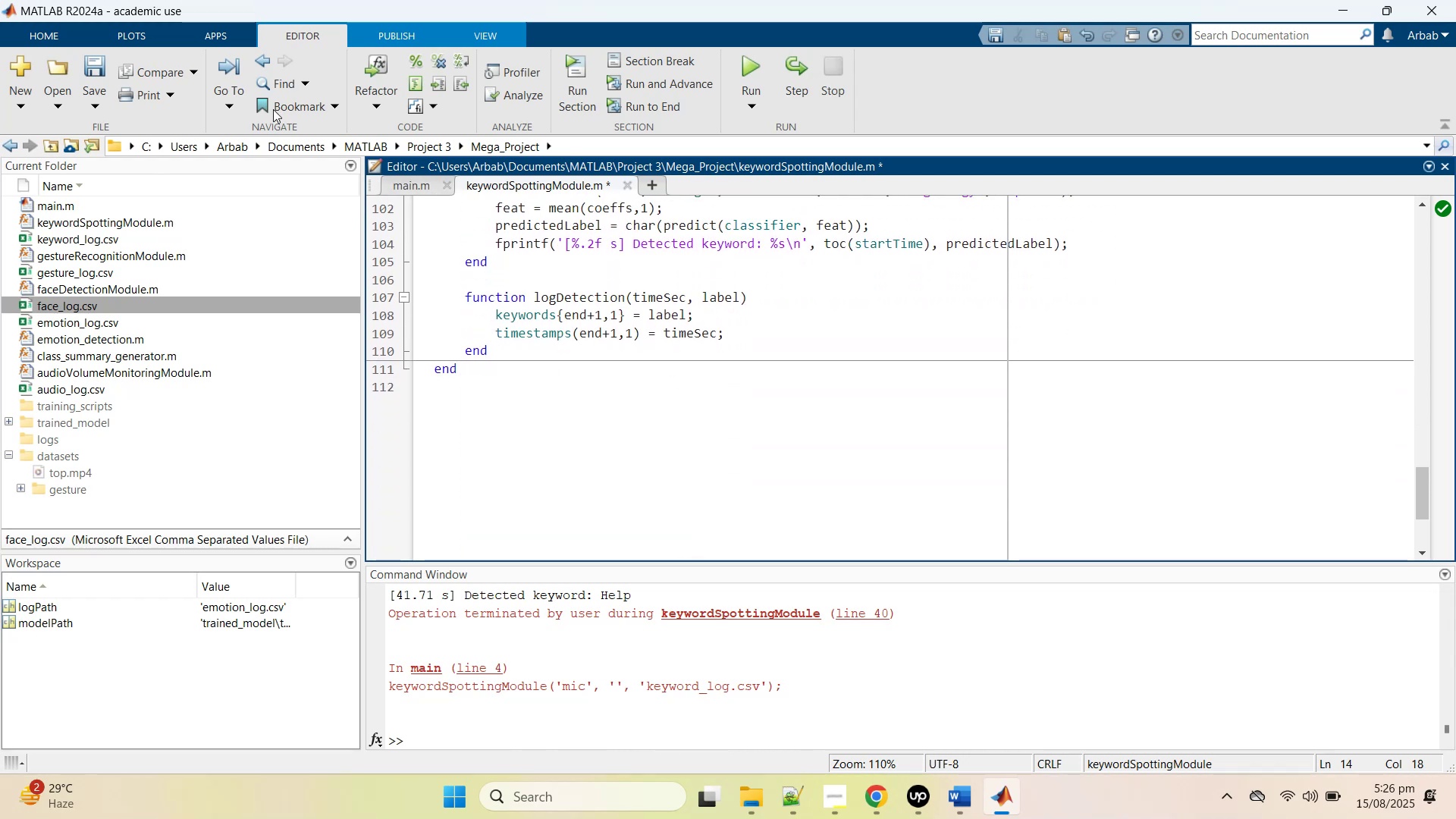 
left_click([88, 62])
 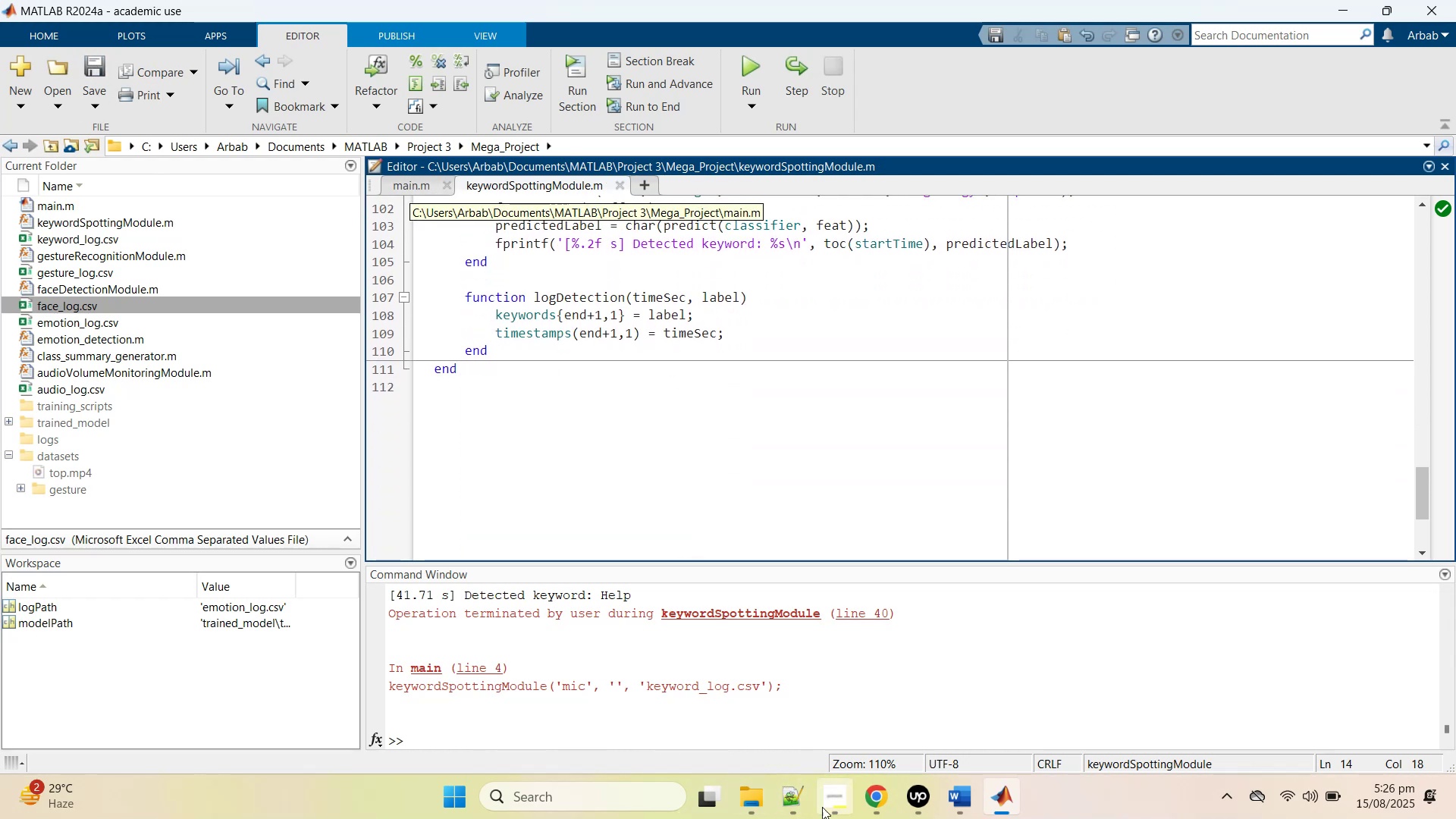 
left_click([759, 802])
 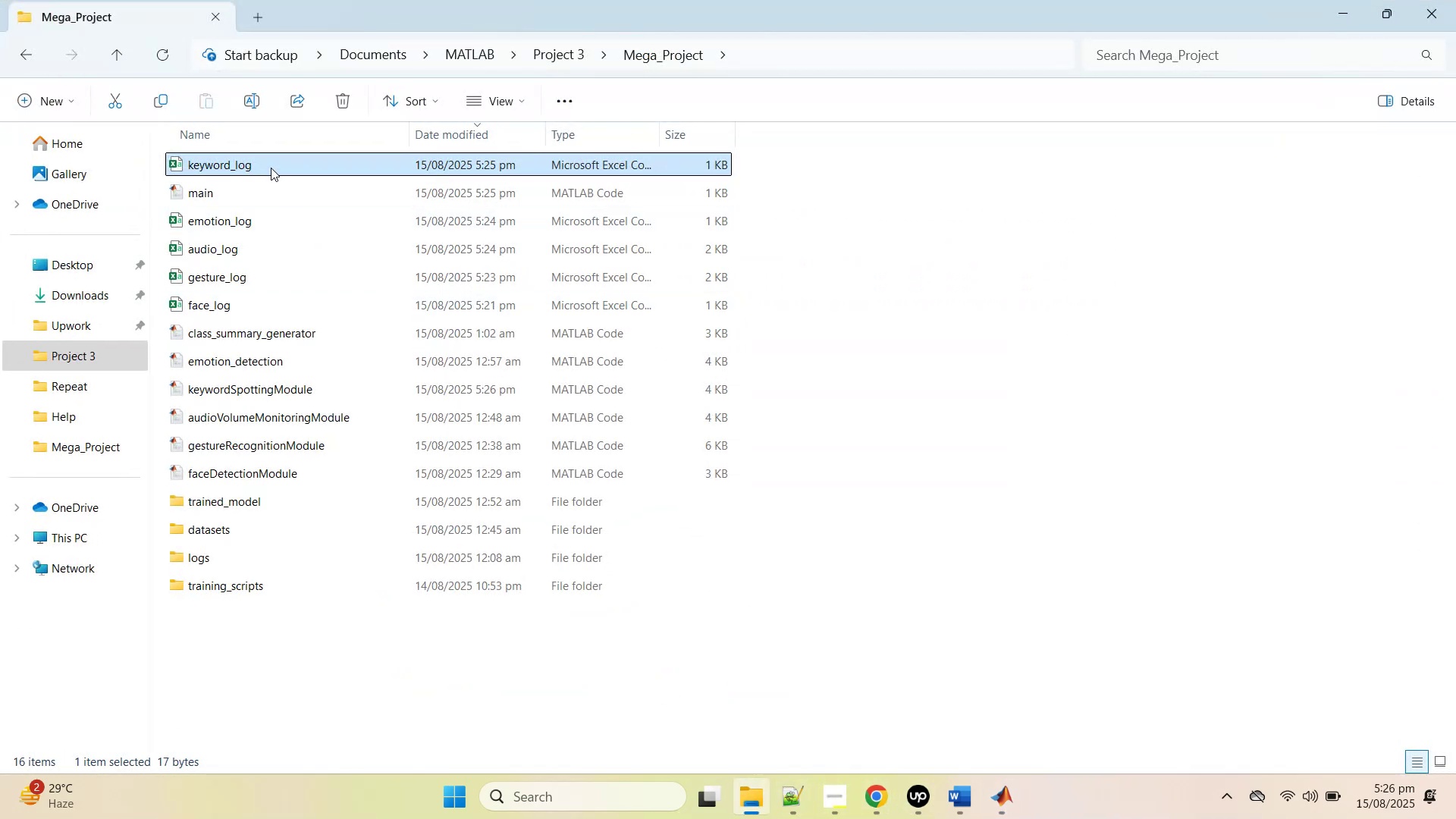 
double_click([271, 168])
 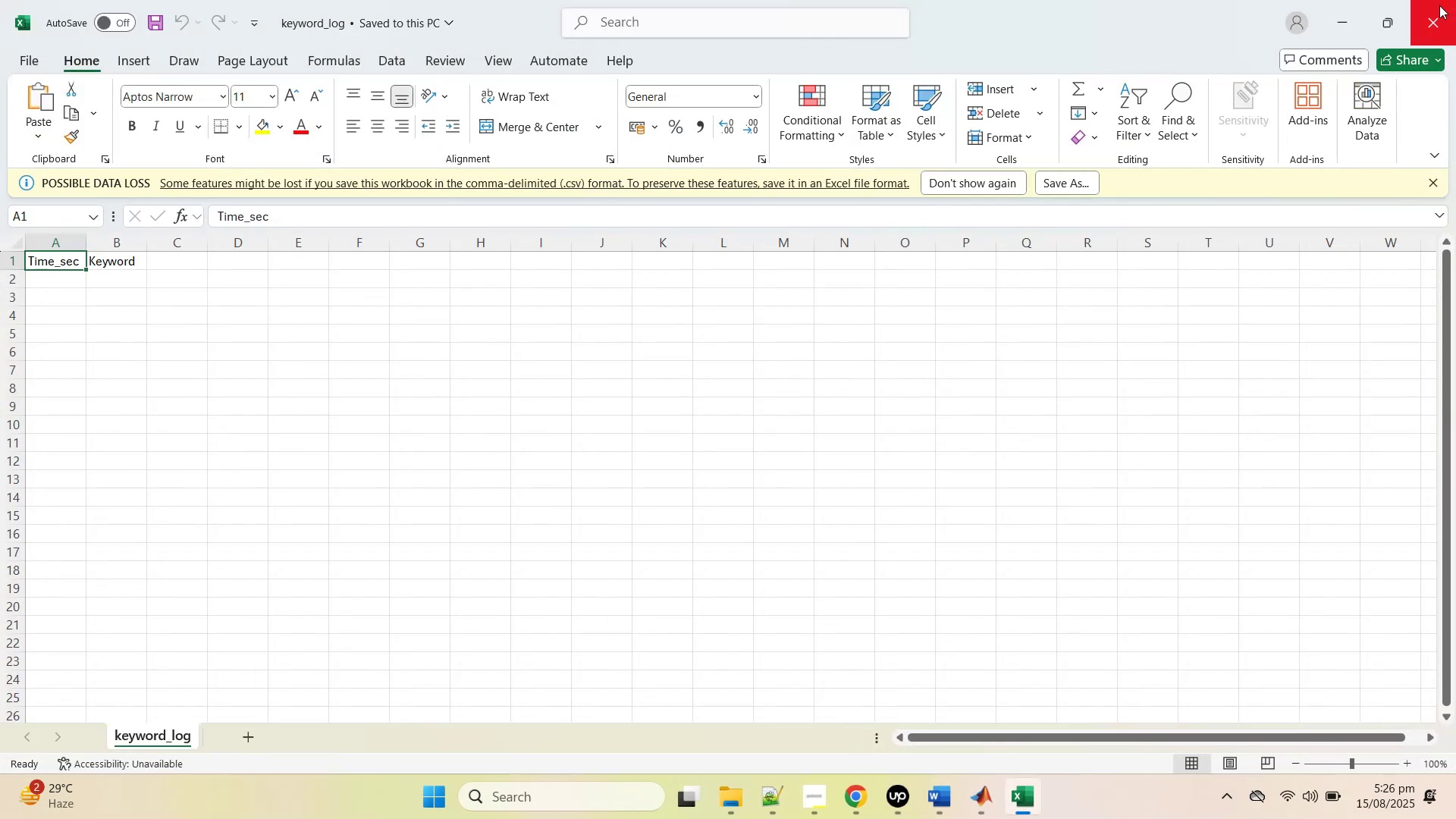 
left_click([1423, 14])
 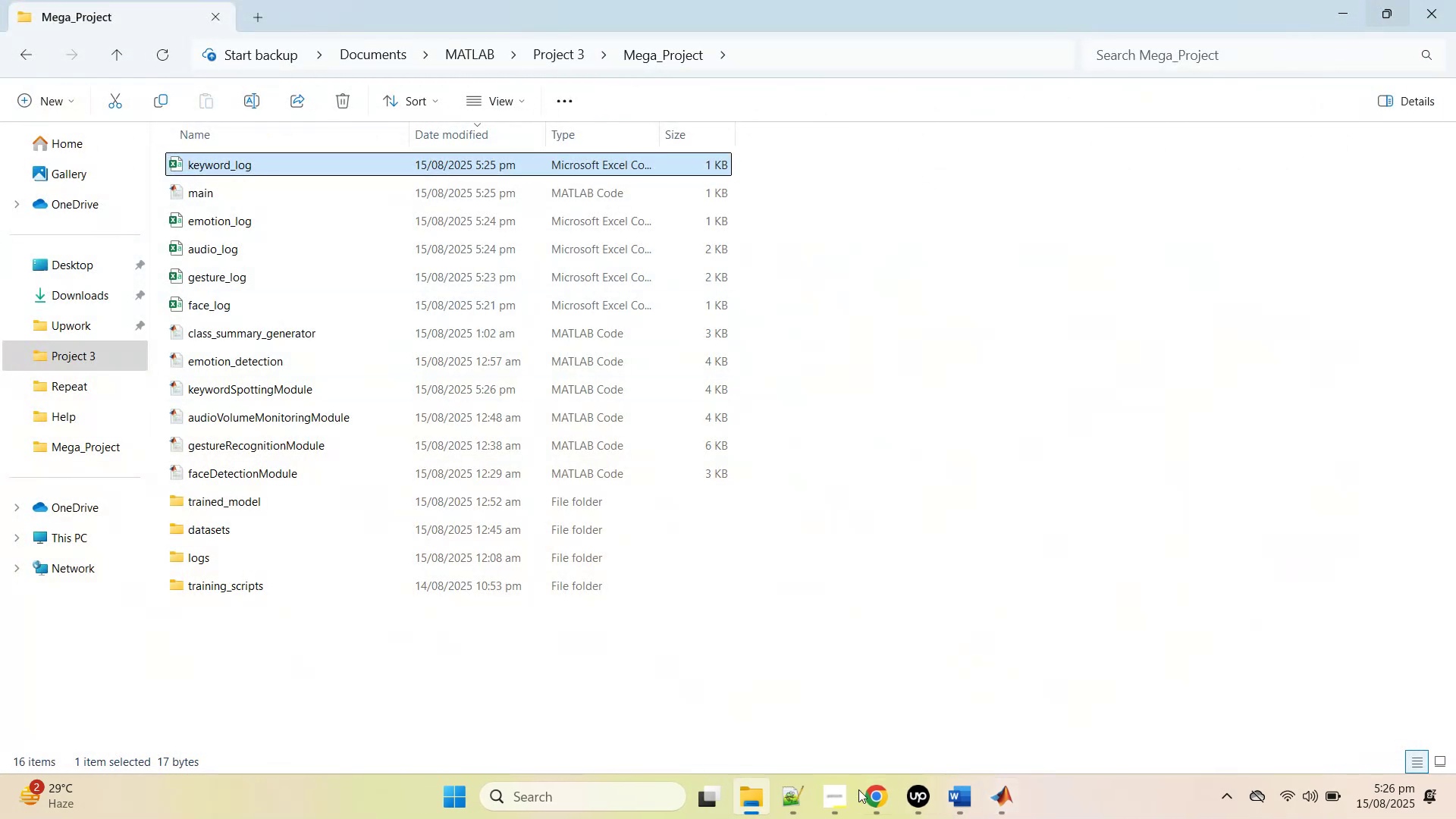 
left_click([868, 787])
 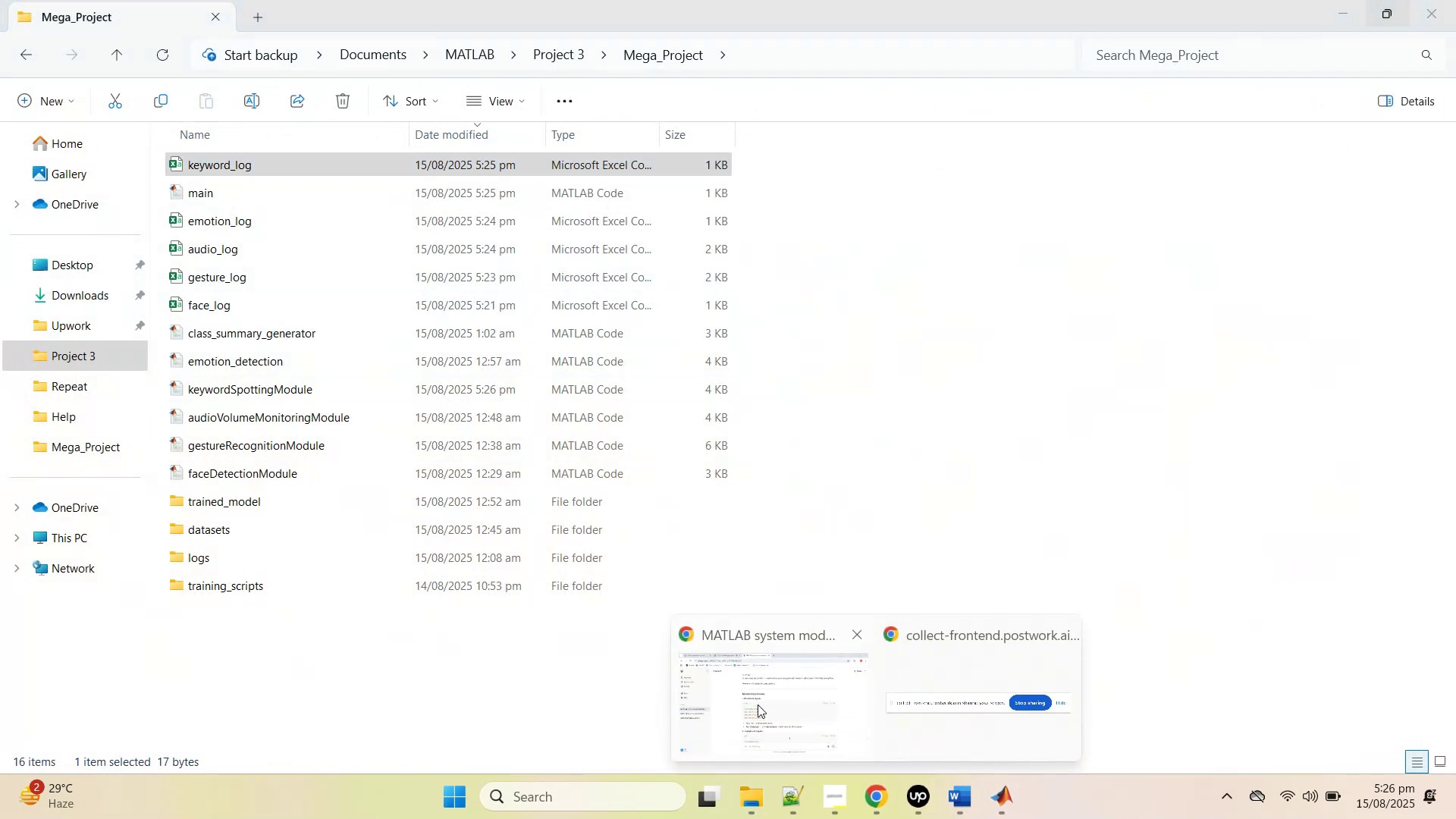 
double_click([758, 704])
 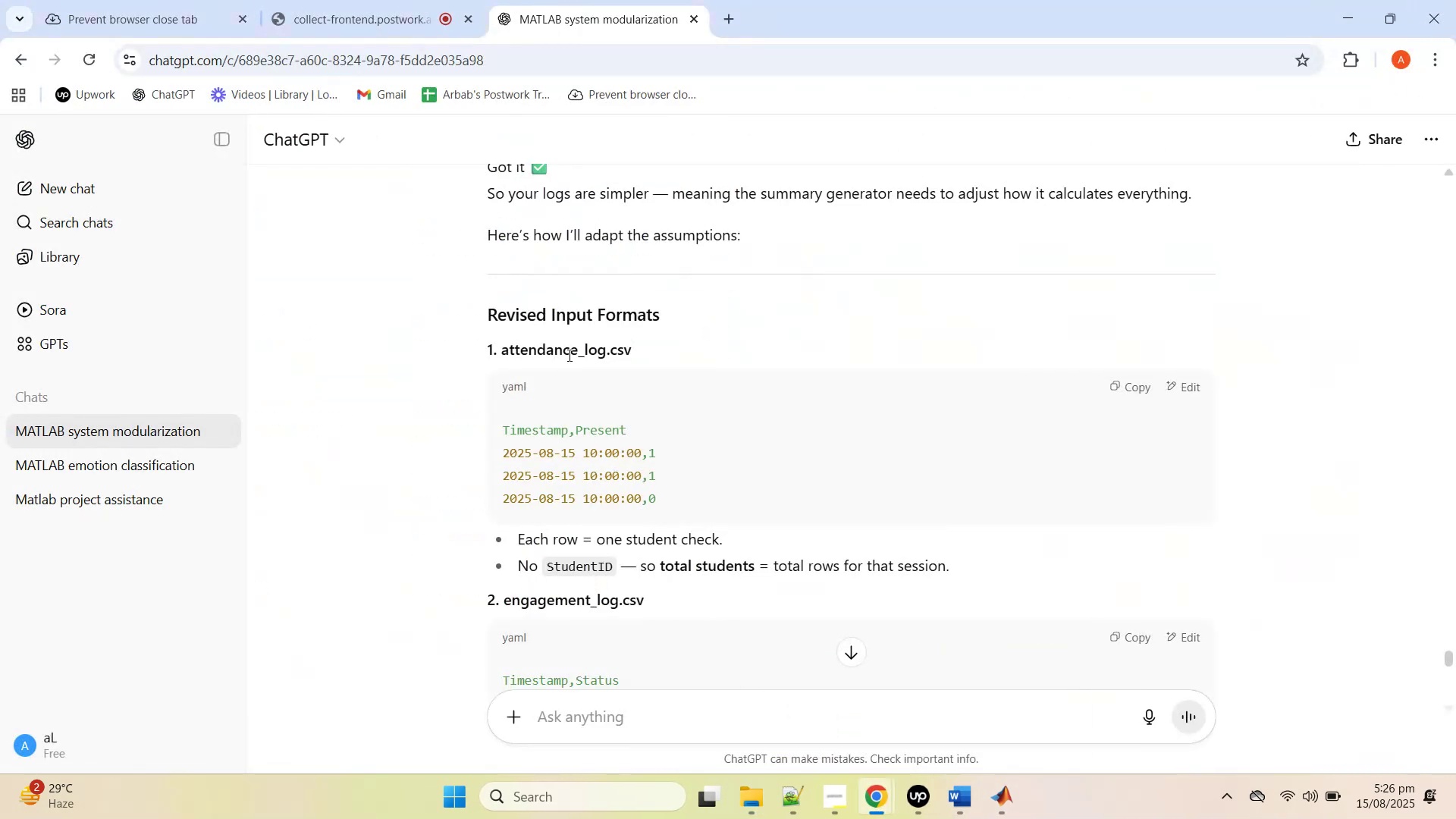 
scroll: coordinate [601, 339], scroll_direction: up, amount: 77.0
 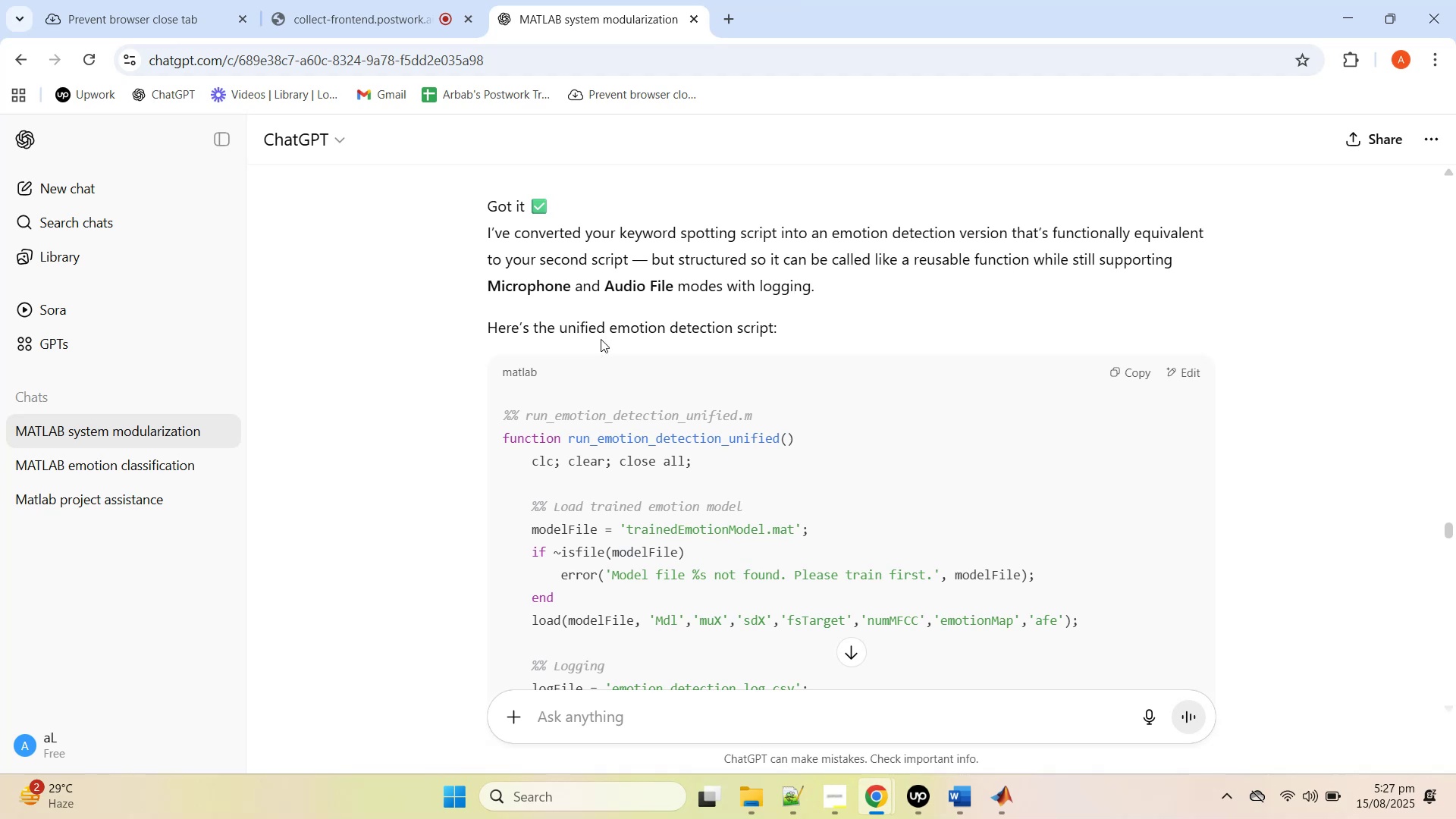 
scroll: coordinate [601, 342], scroll_direction: up, amount: 58.0
 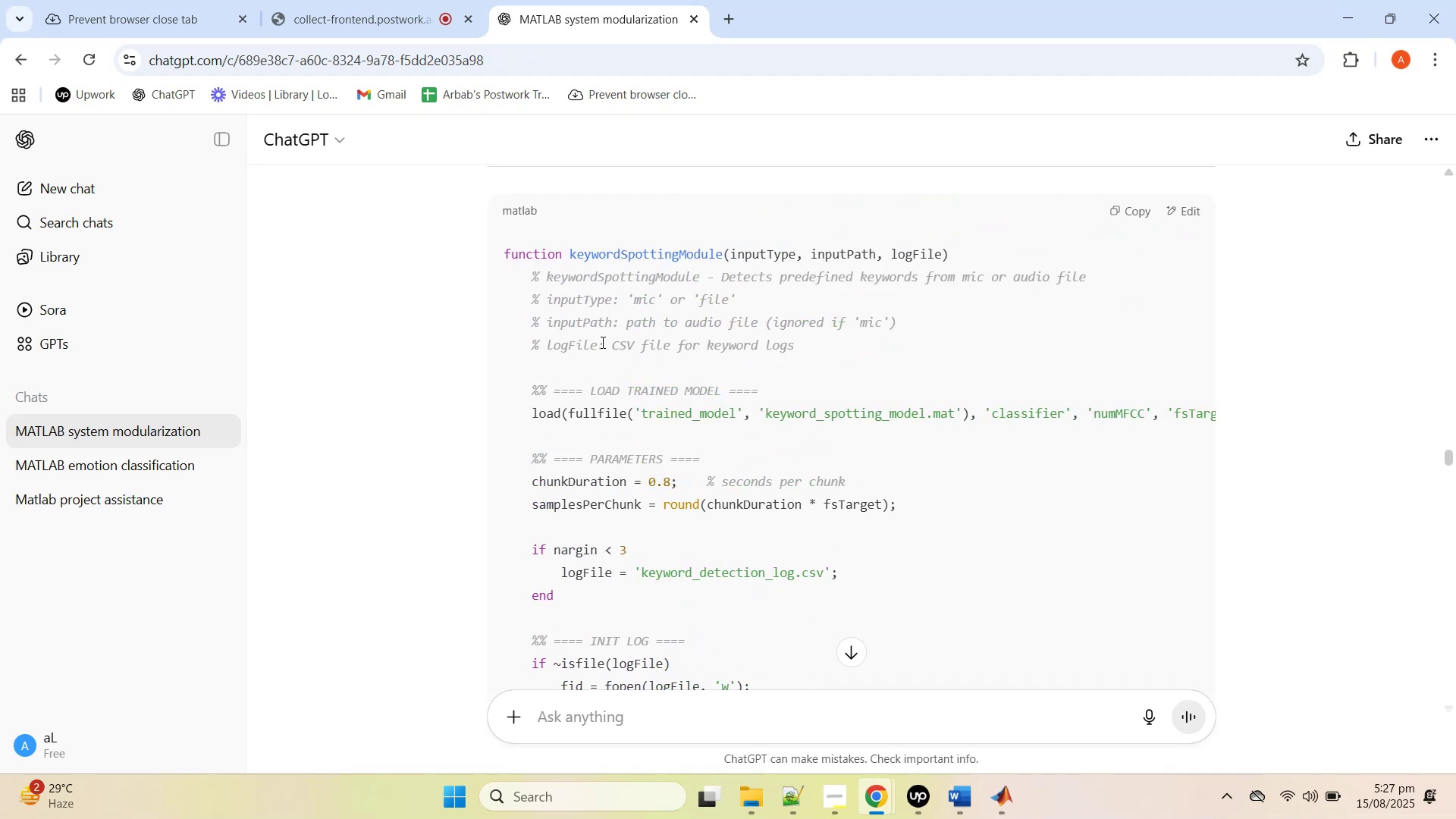 
scroll: coordinate [867, 451], scroll_direction: down, amount: 29.0
 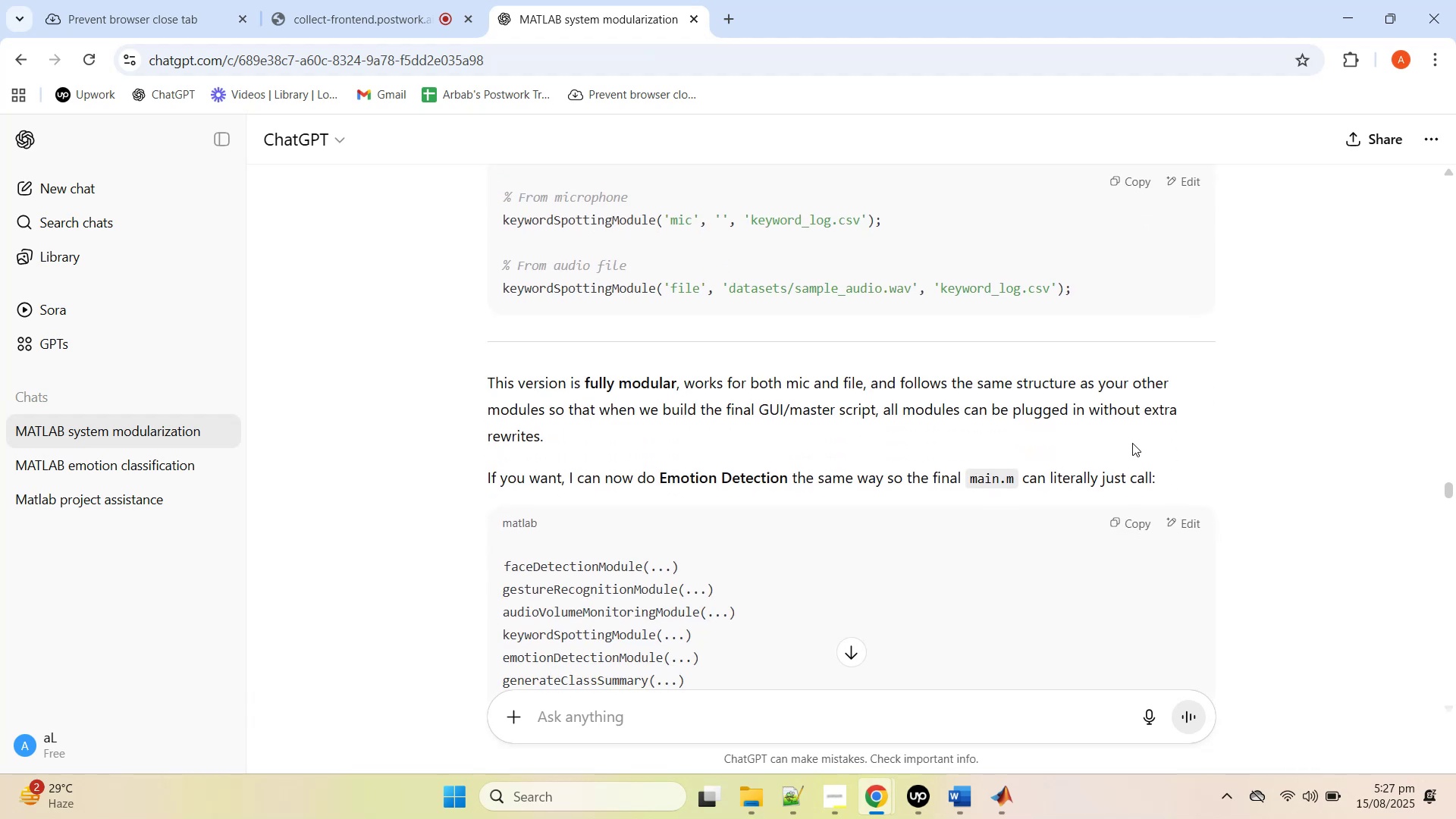 
wait(9.27)
 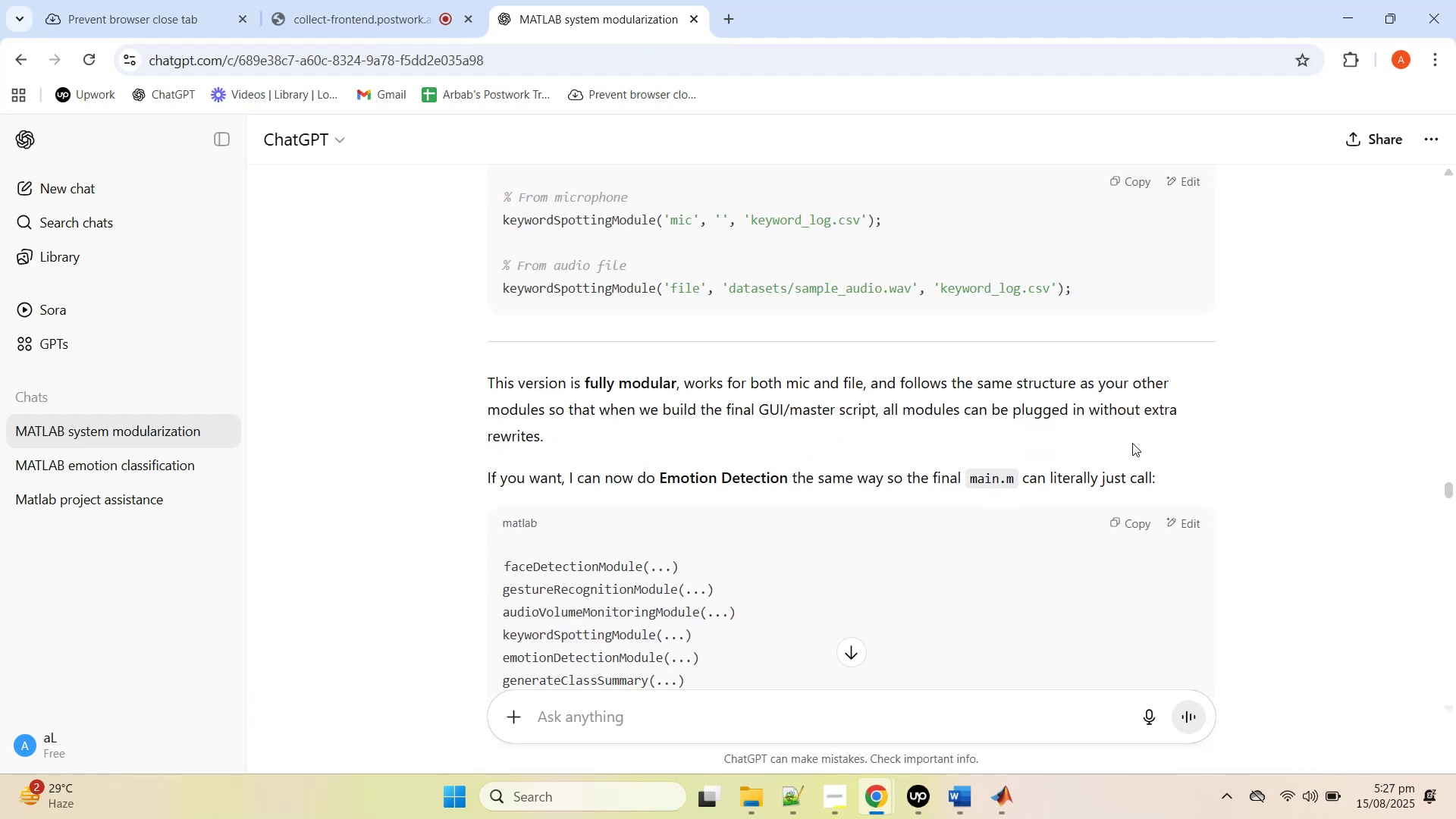 
mouse_move([1005, 761])
 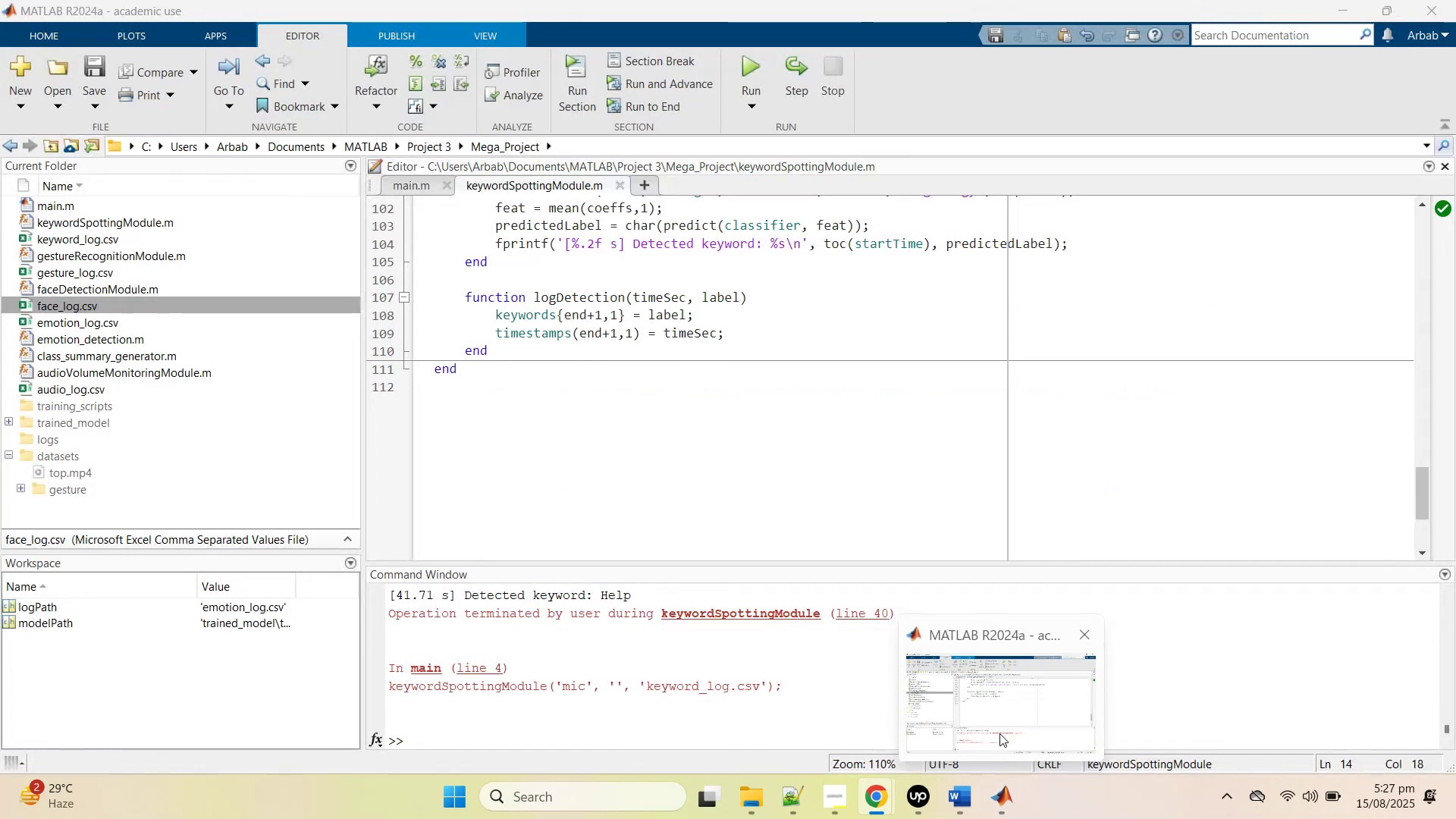 
left_click([999, 733])
 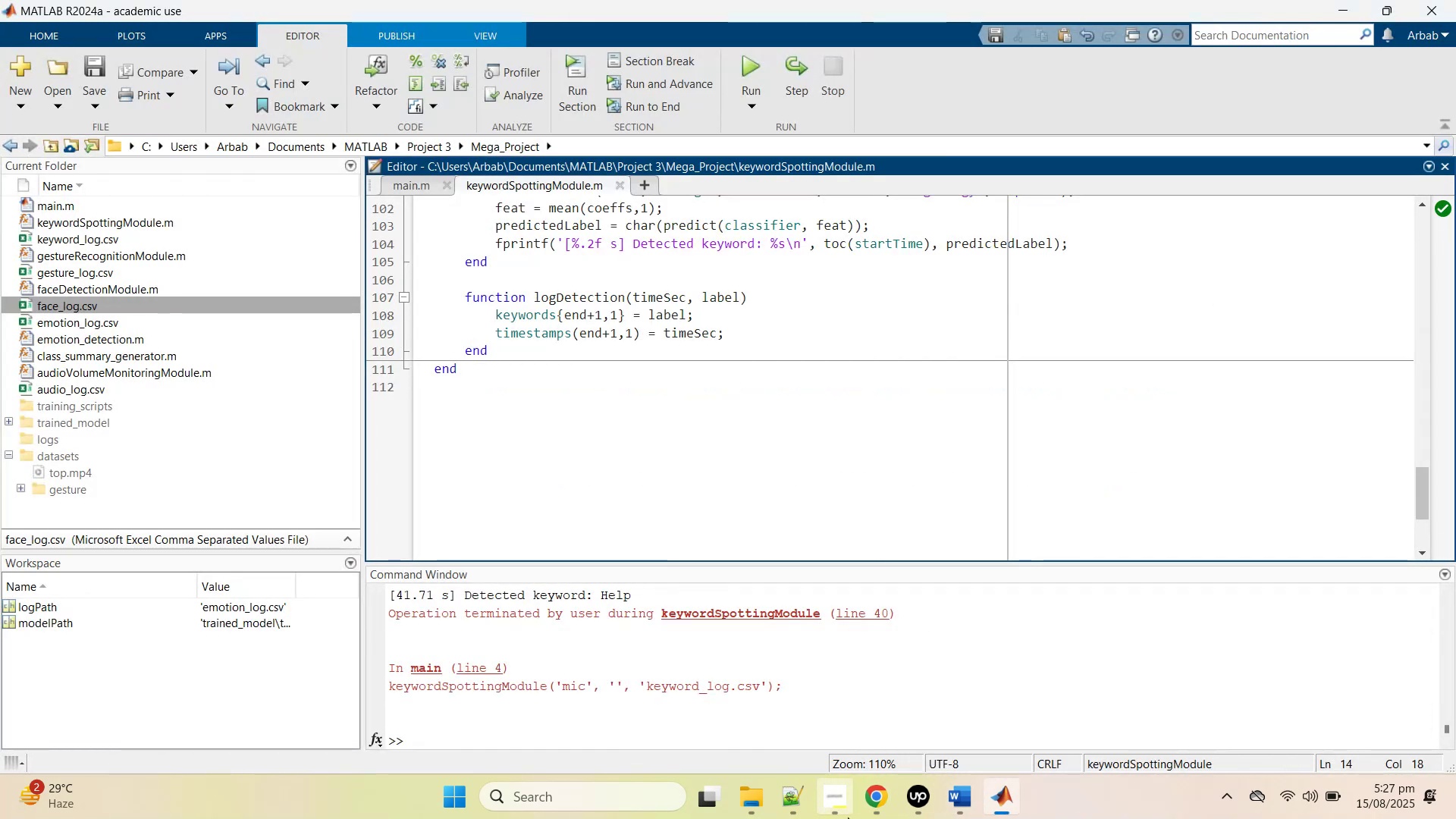 
left_click([869, 811])
 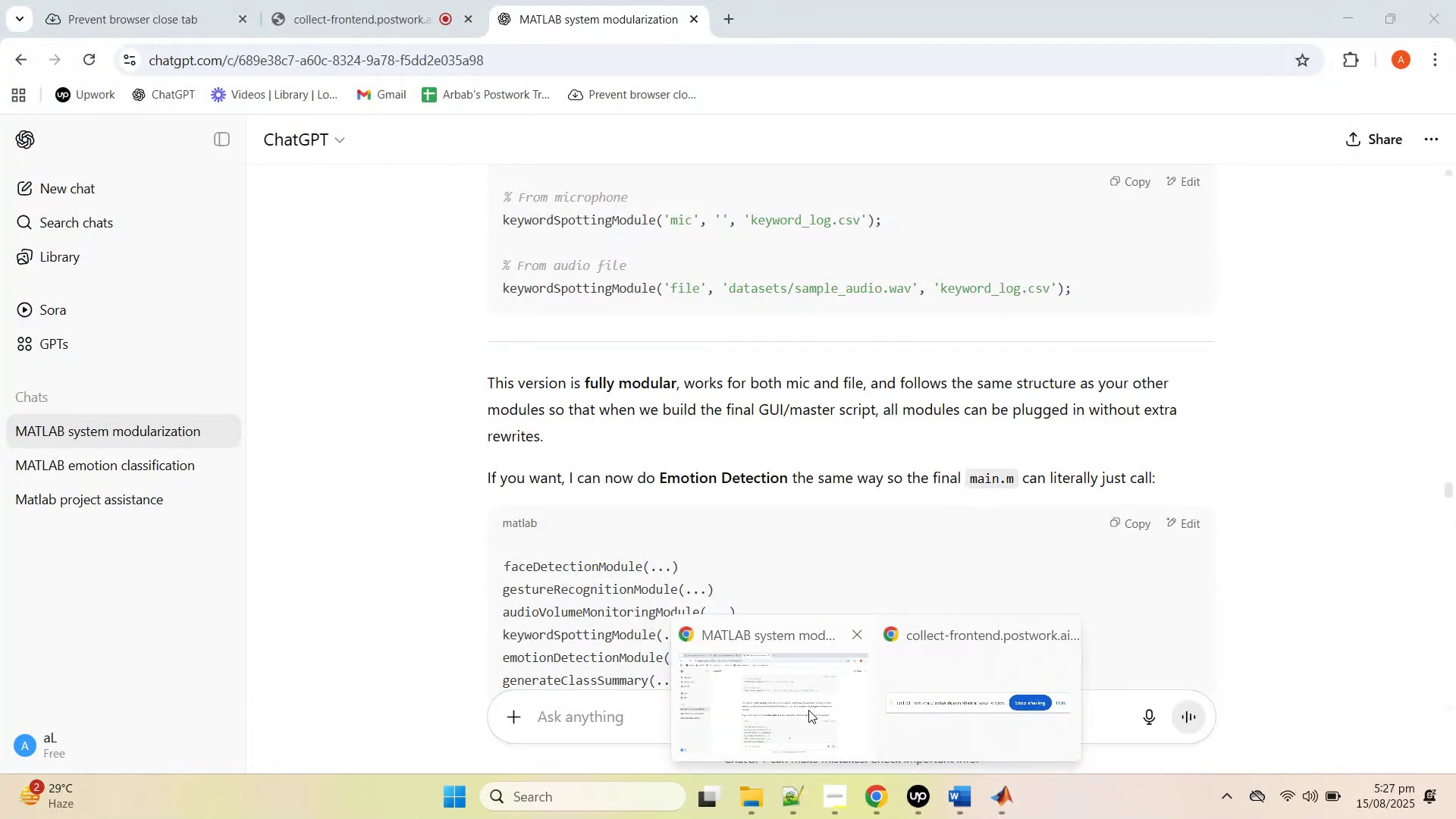 
left_click([808, 710])
 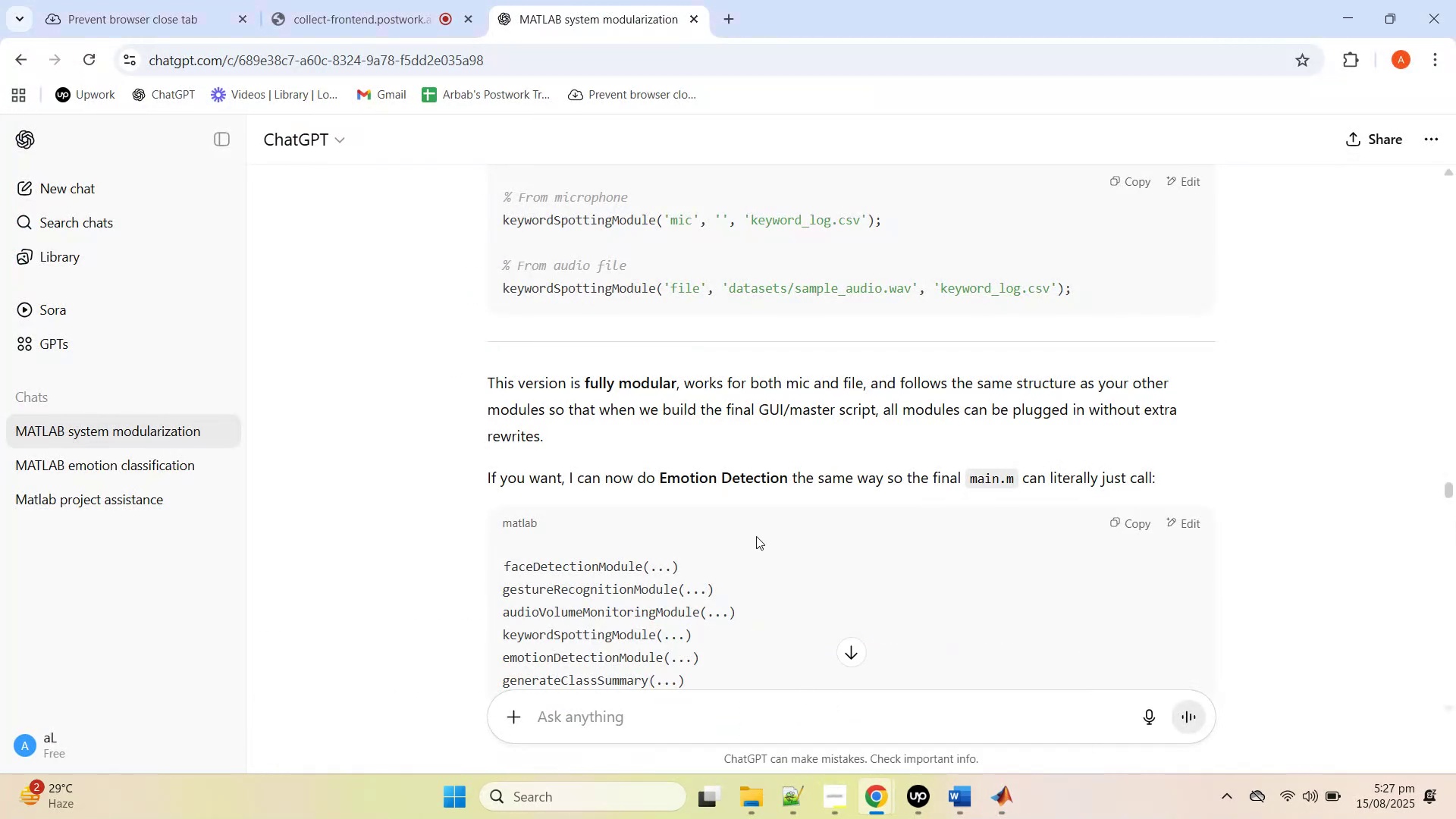 
scroll: coordinate [758, 530], scroll_direction: down, amount: 4.0
 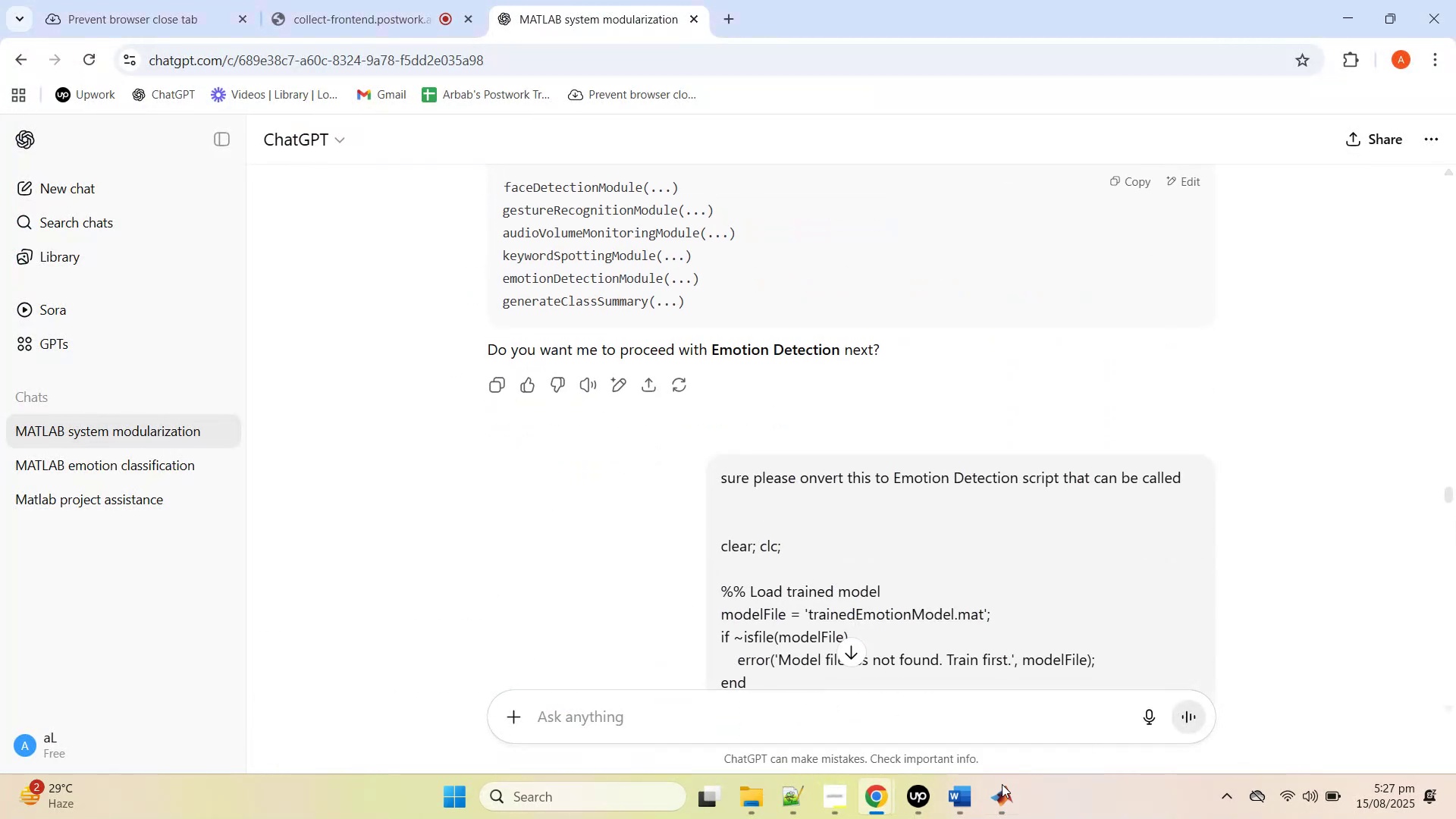 
left_click([1008, 786])
 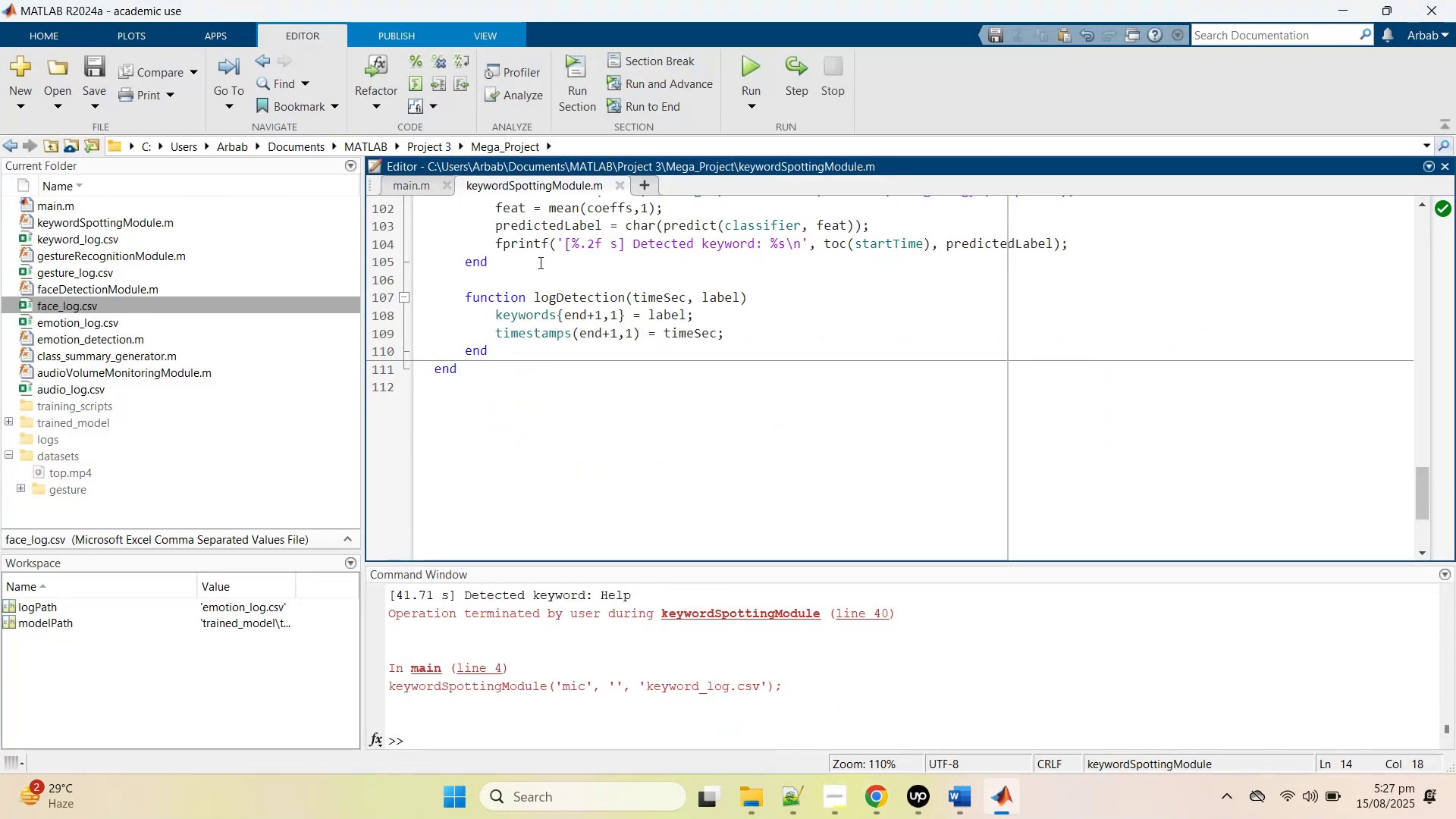 
scroll: coordinate [753, 343], scroll_direction: up, amount: 5.0
 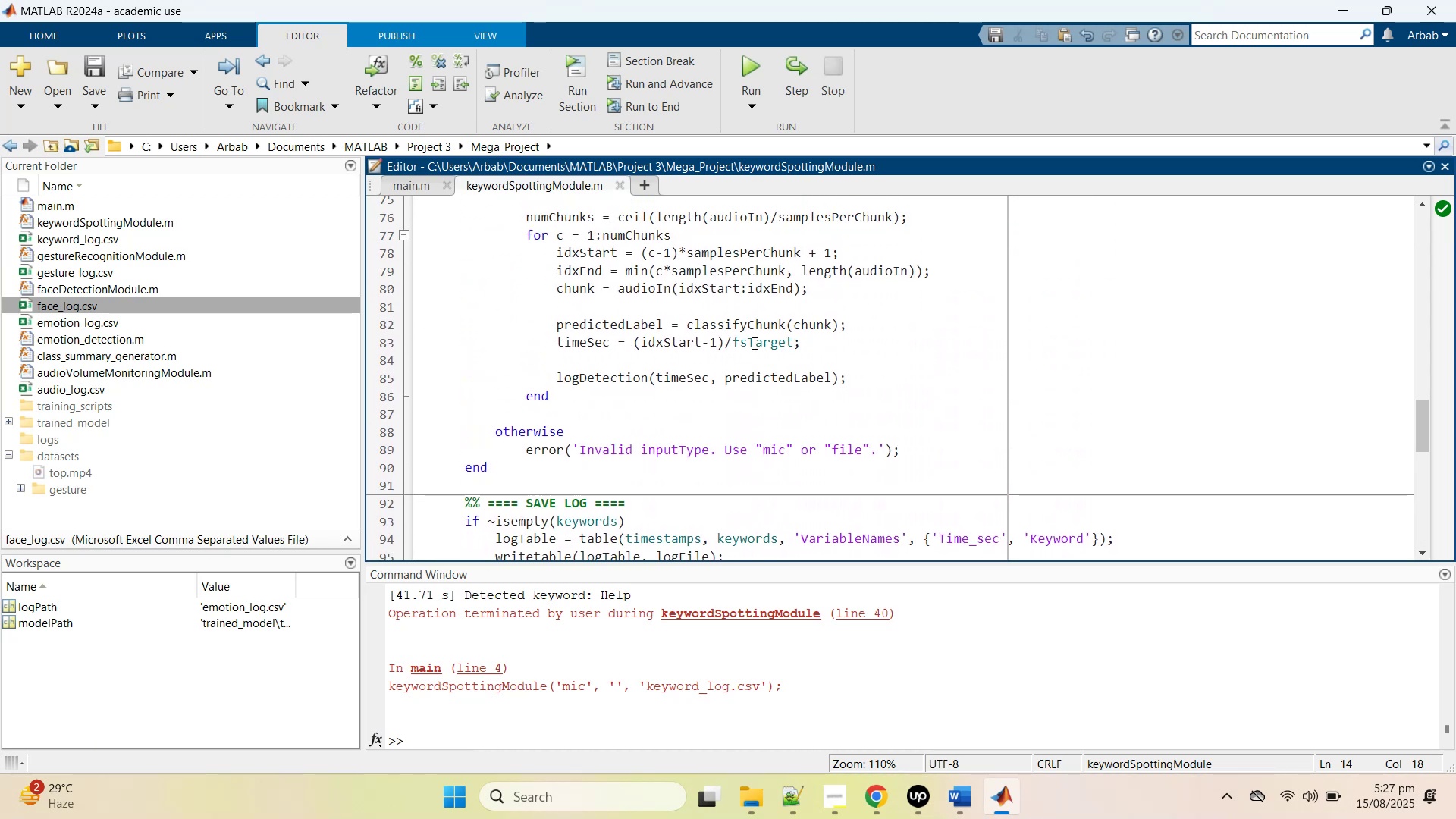 
scroll: coordinate [752, 347], scroll_direction: down, amount: 2.0
 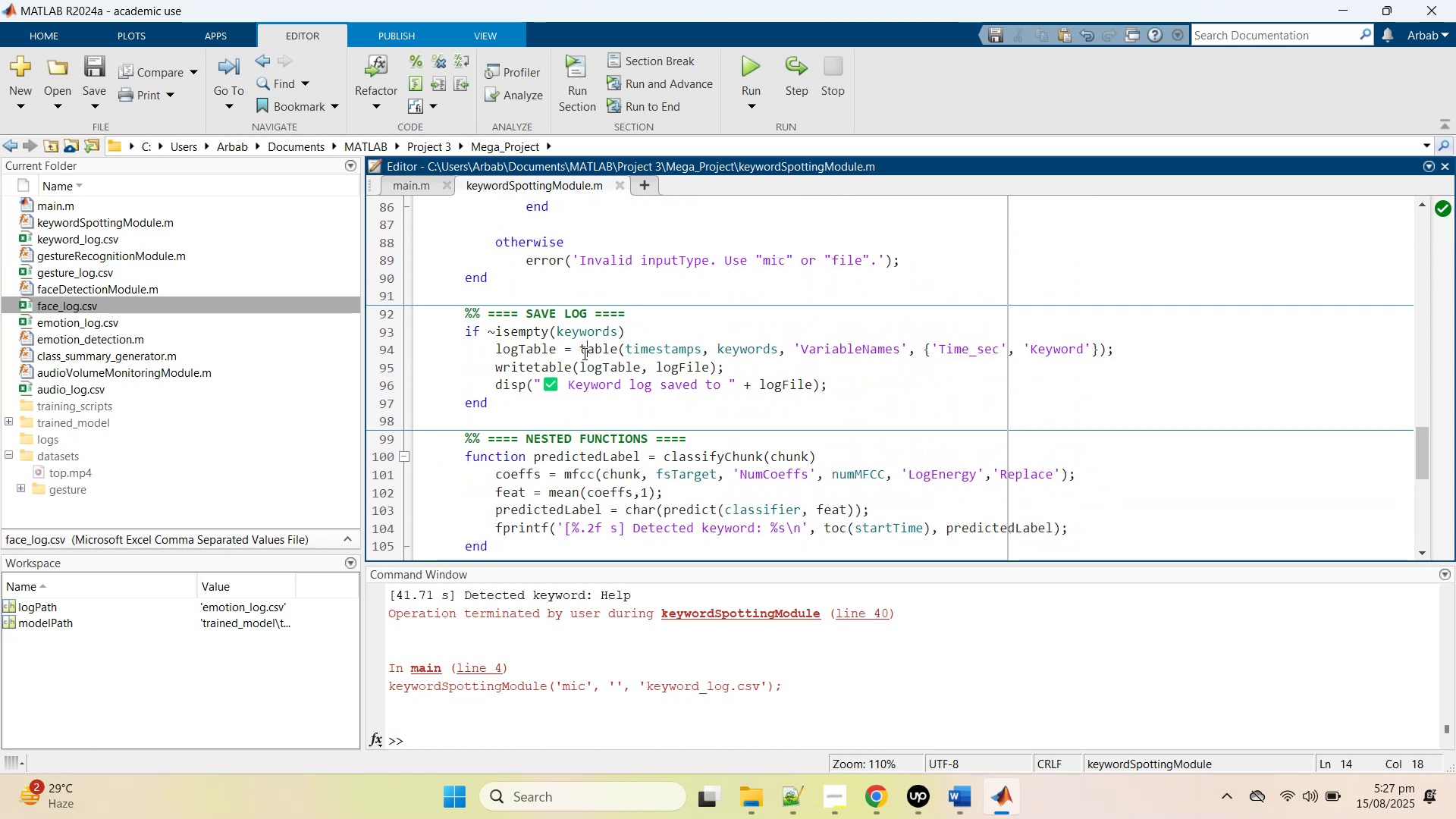 
double_click([583, 353])
 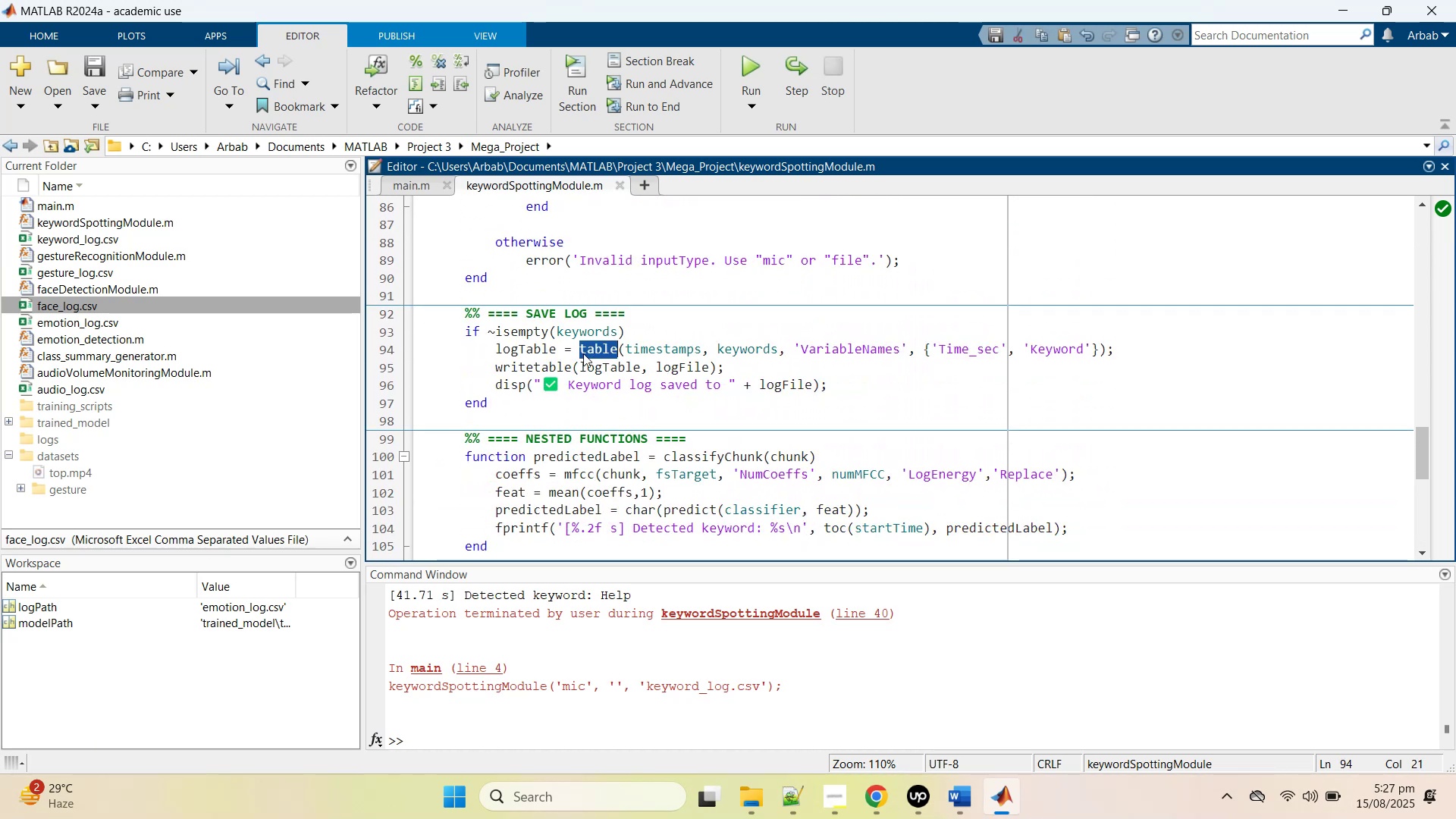 
triple_click([583, 353])
 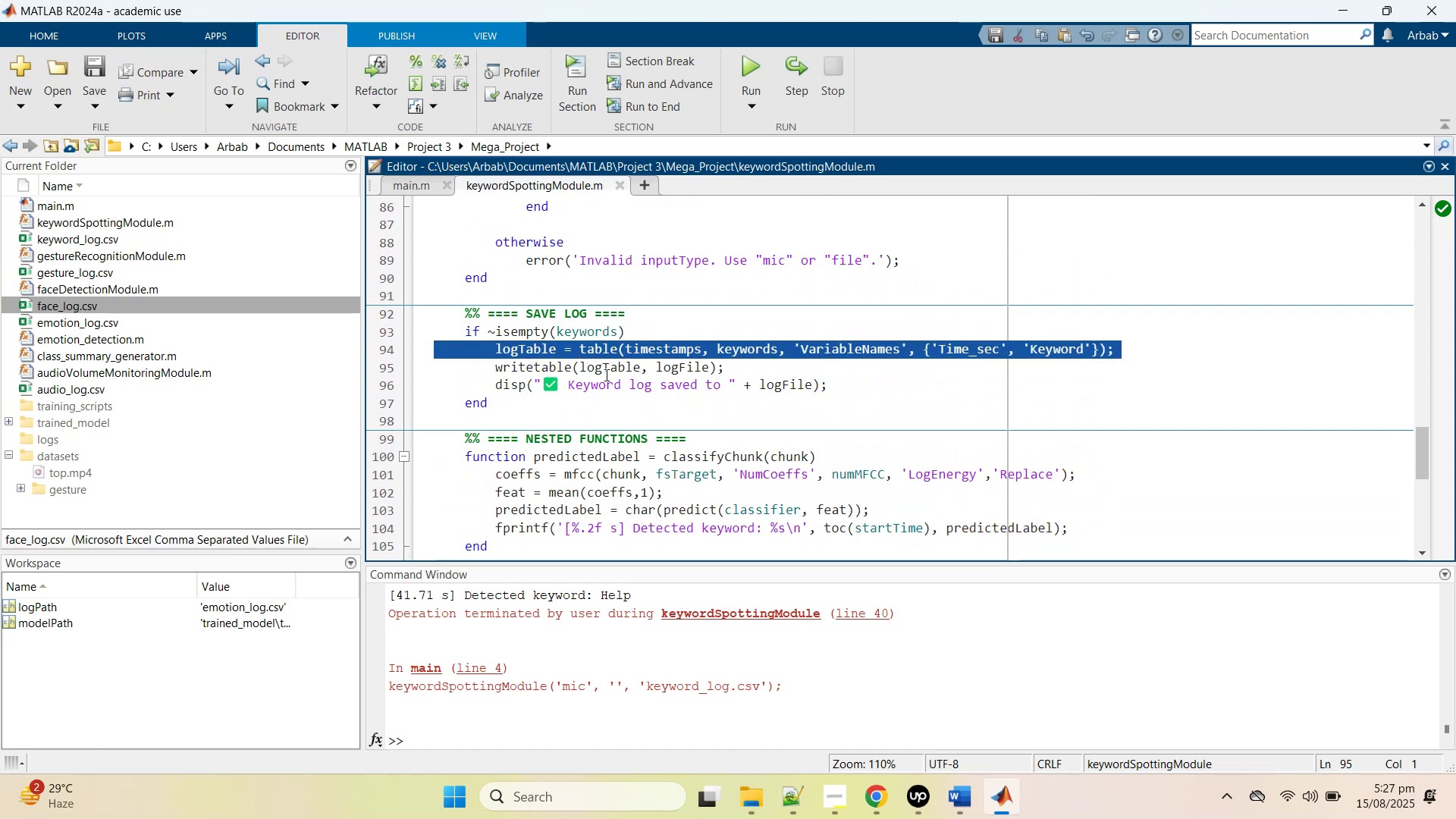 
double_click([605, 375])
 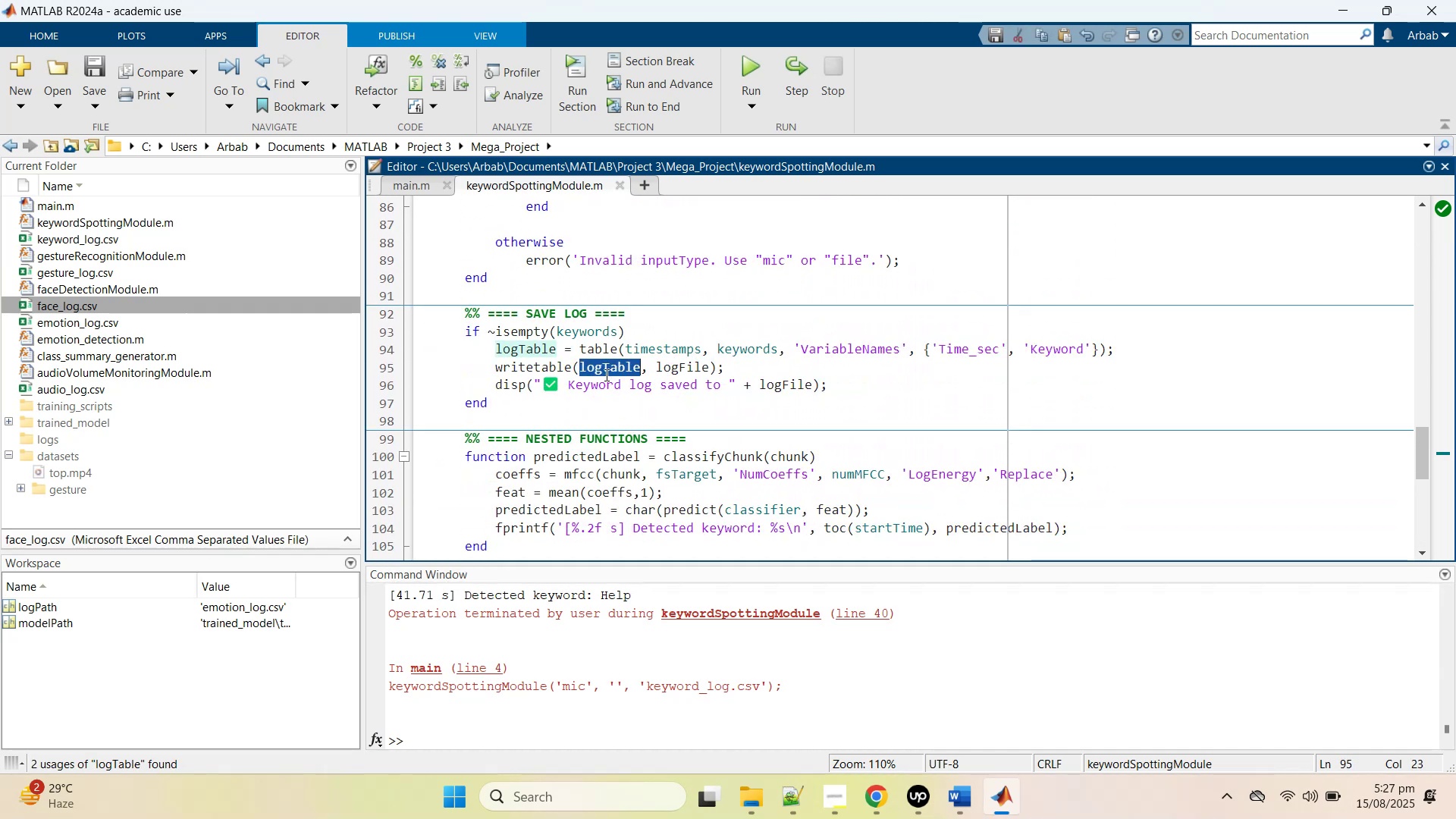 
triple_click([605, 375])
 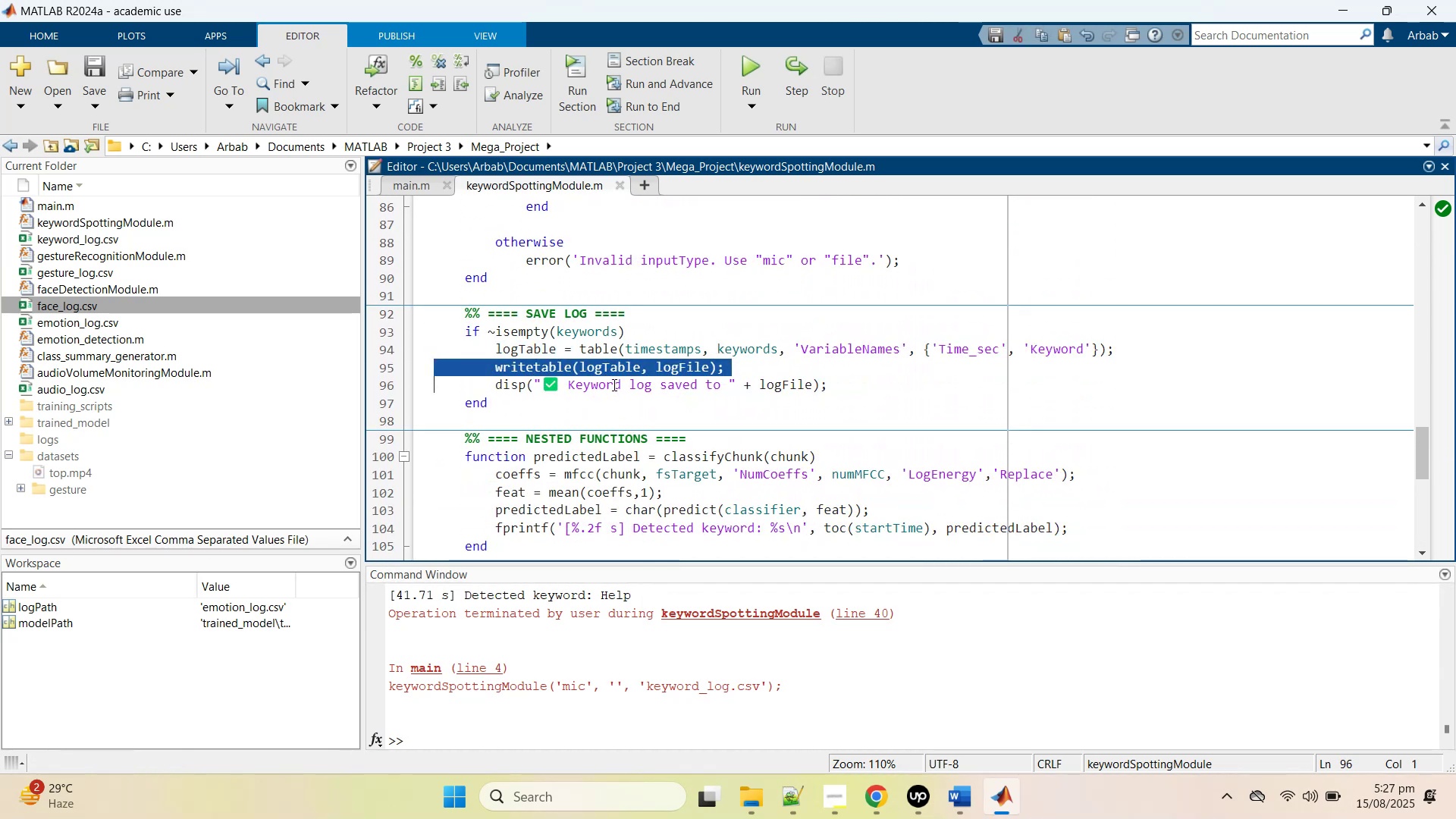 
scroll: coordinate [613, 384], scroll_direction: up, amount: 1.0
 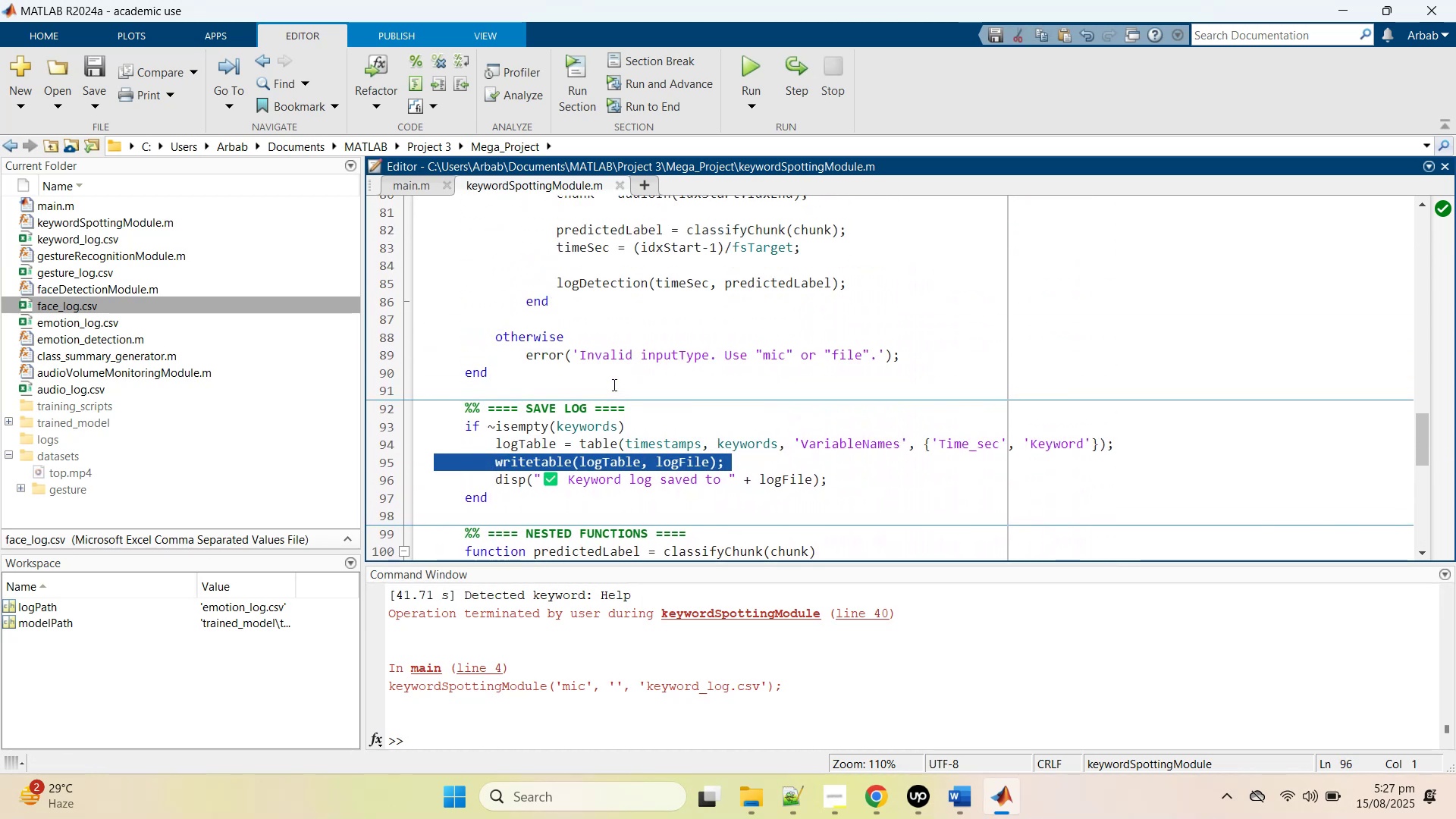 
mouse_move([613, 438])
 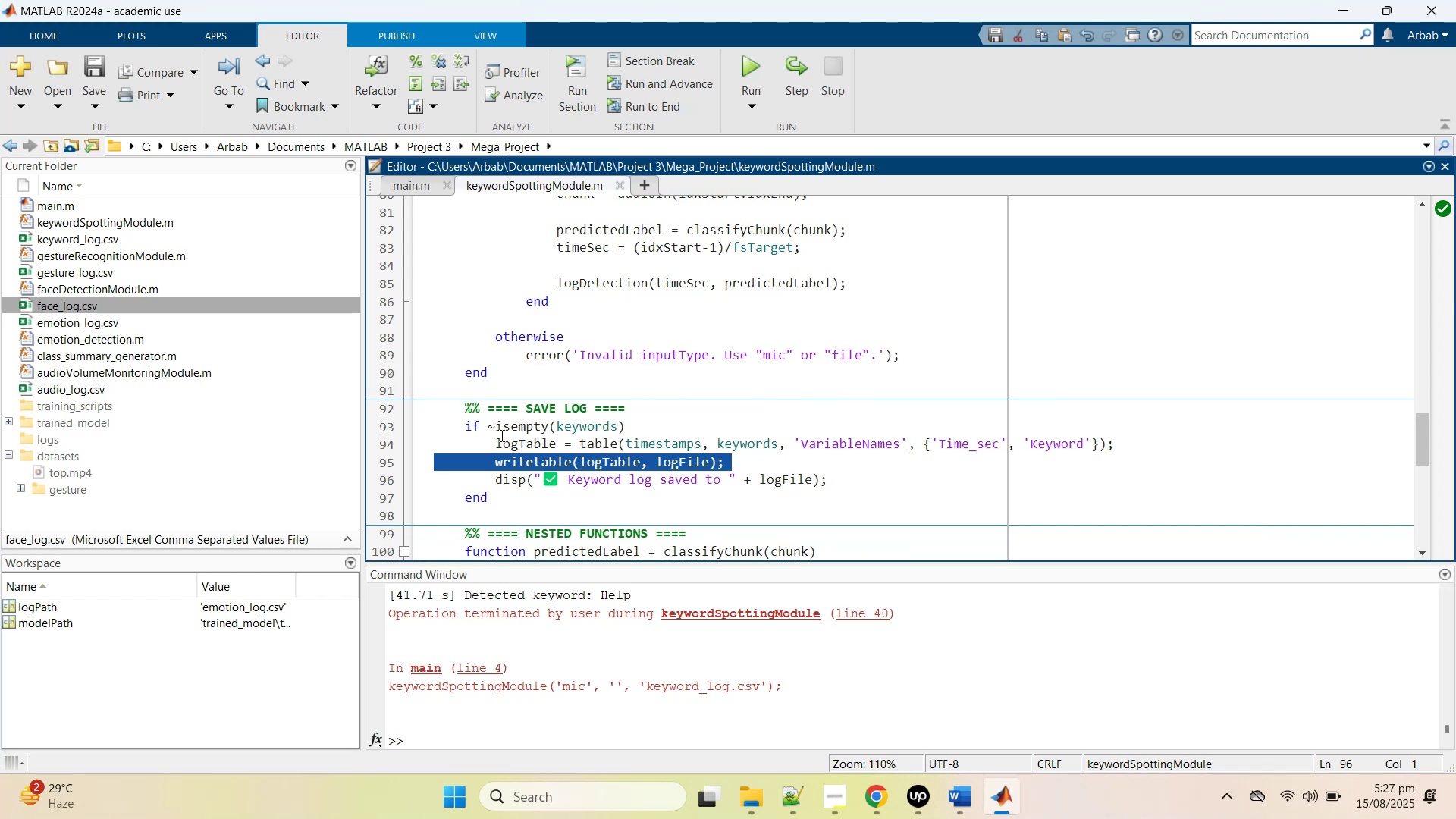 
mouse_move([382, 426])
 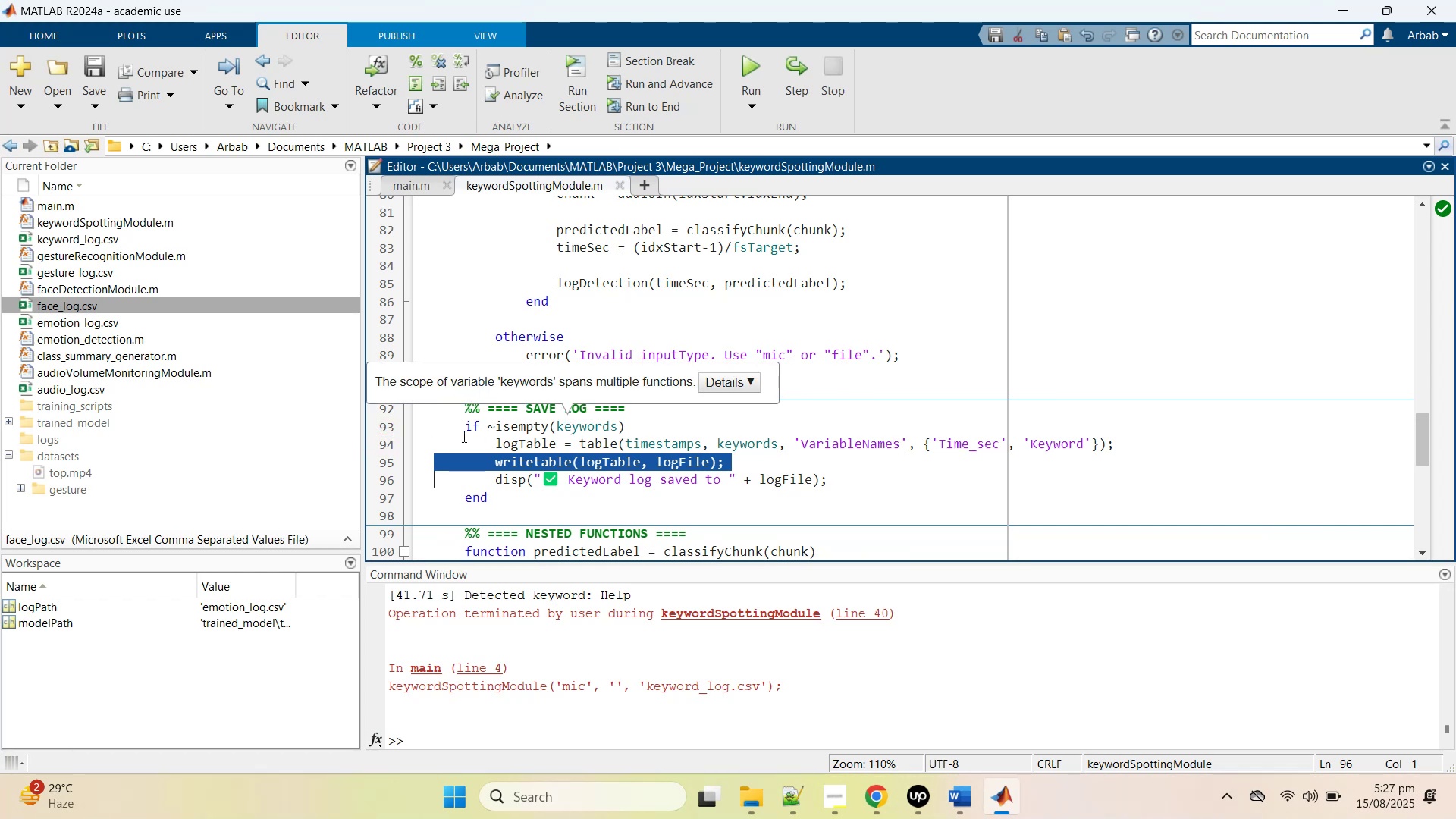 
left_click([468, 425])
 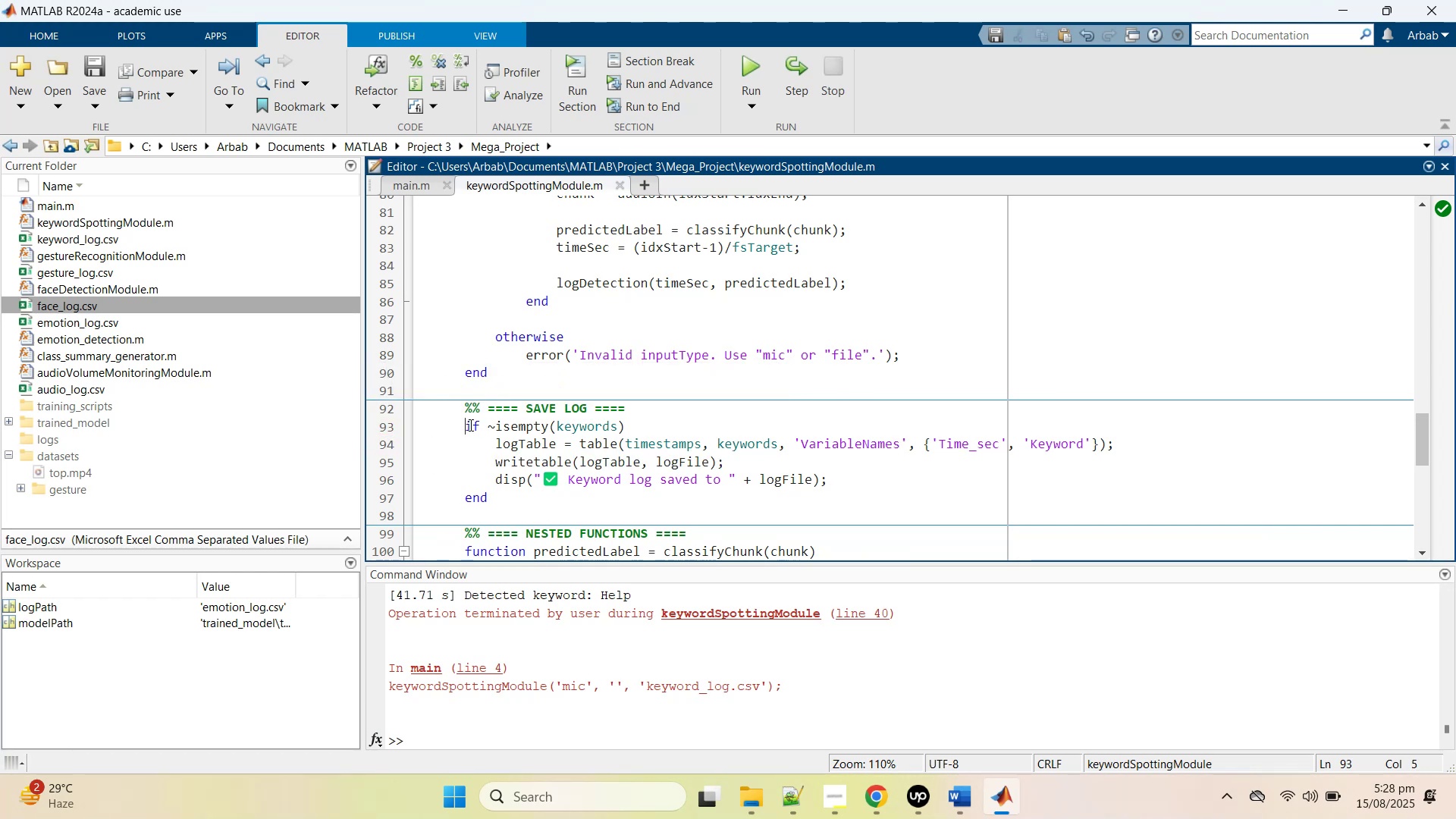 
scroll: coordinate [469, 425], scroll_direction: up, amount: 6.0
 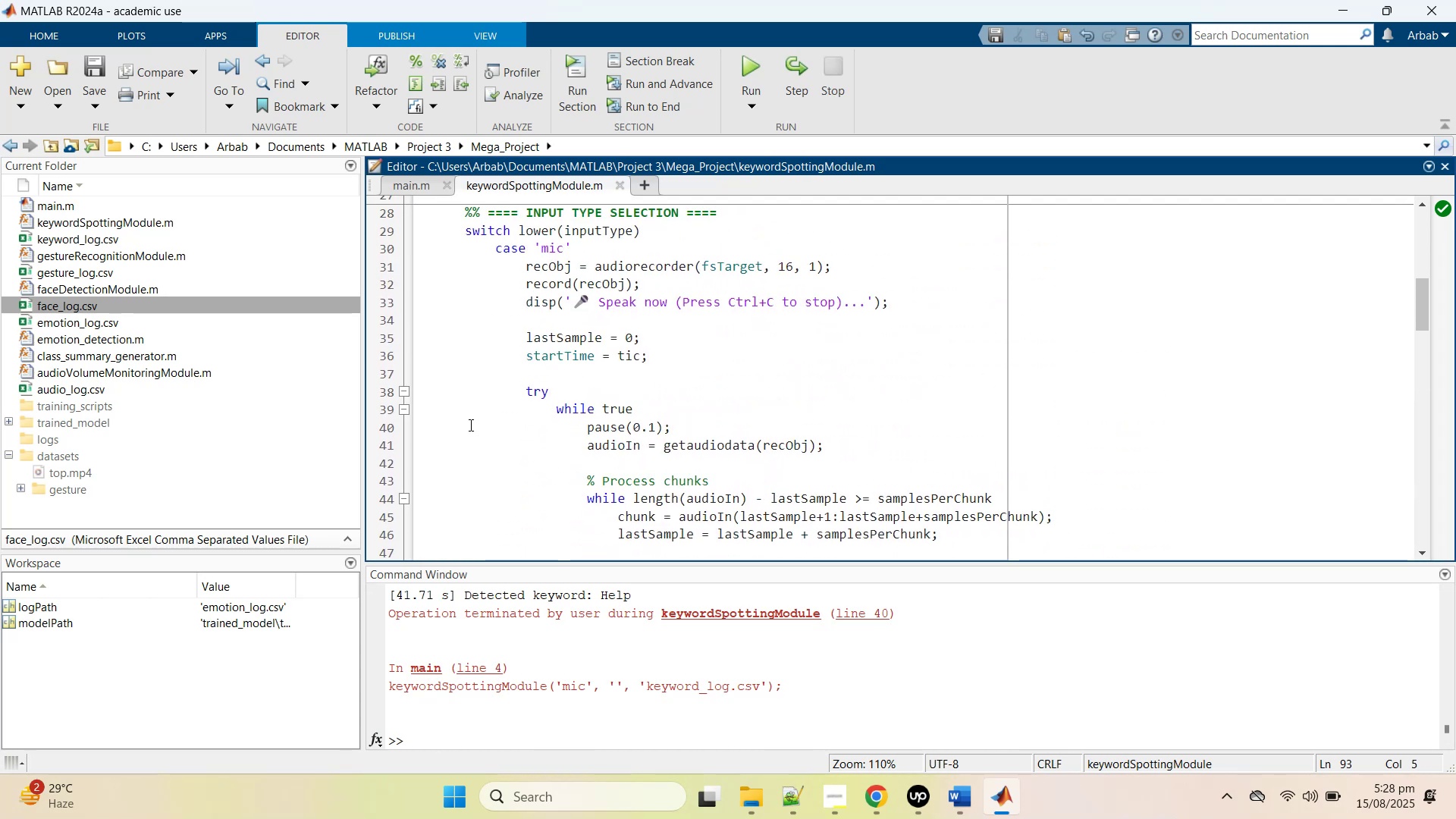 
scroll: coordinate [469, 425], scroll_direction: down, amount: 2.0
 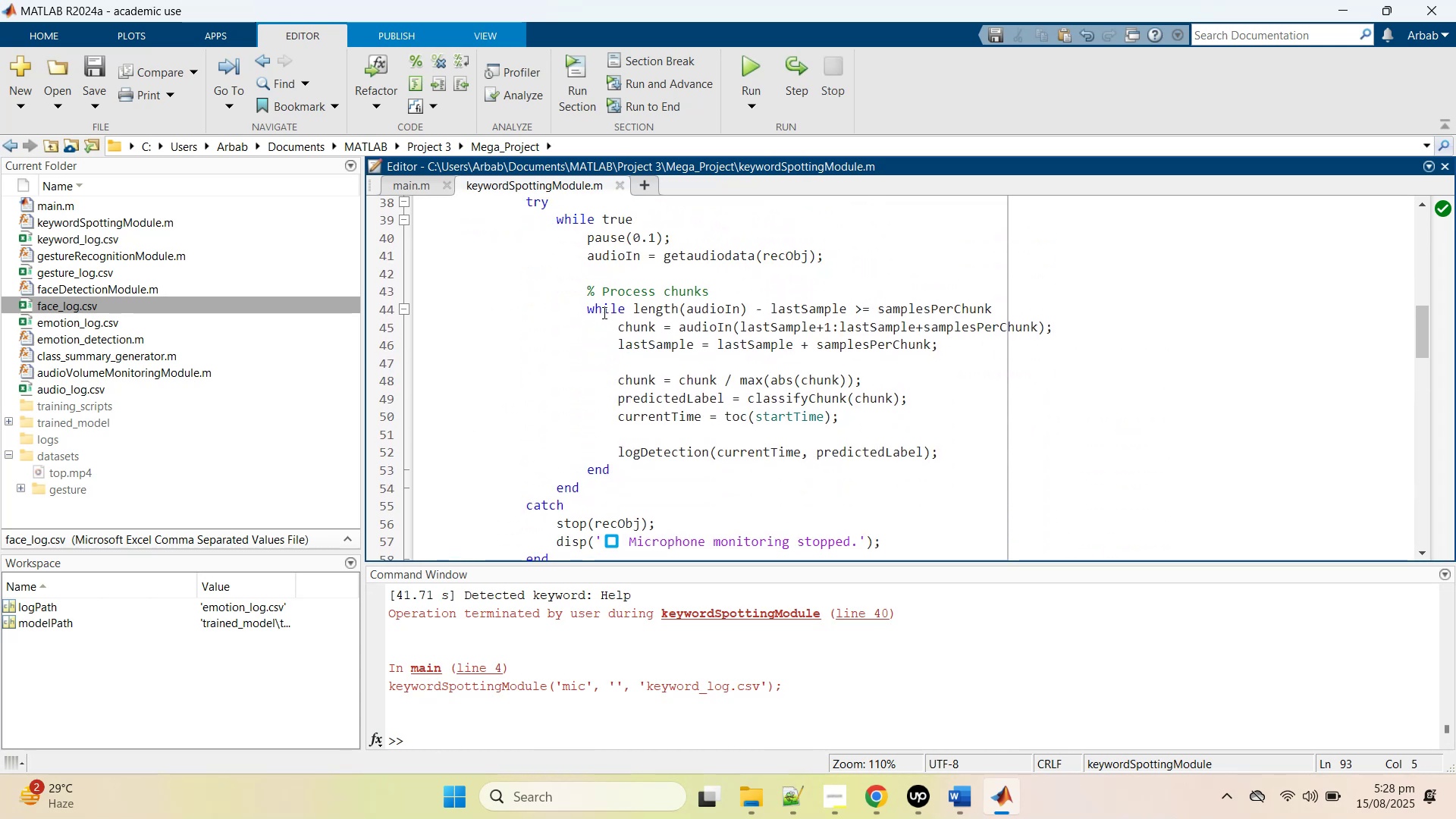 
double_click([603, 312])
 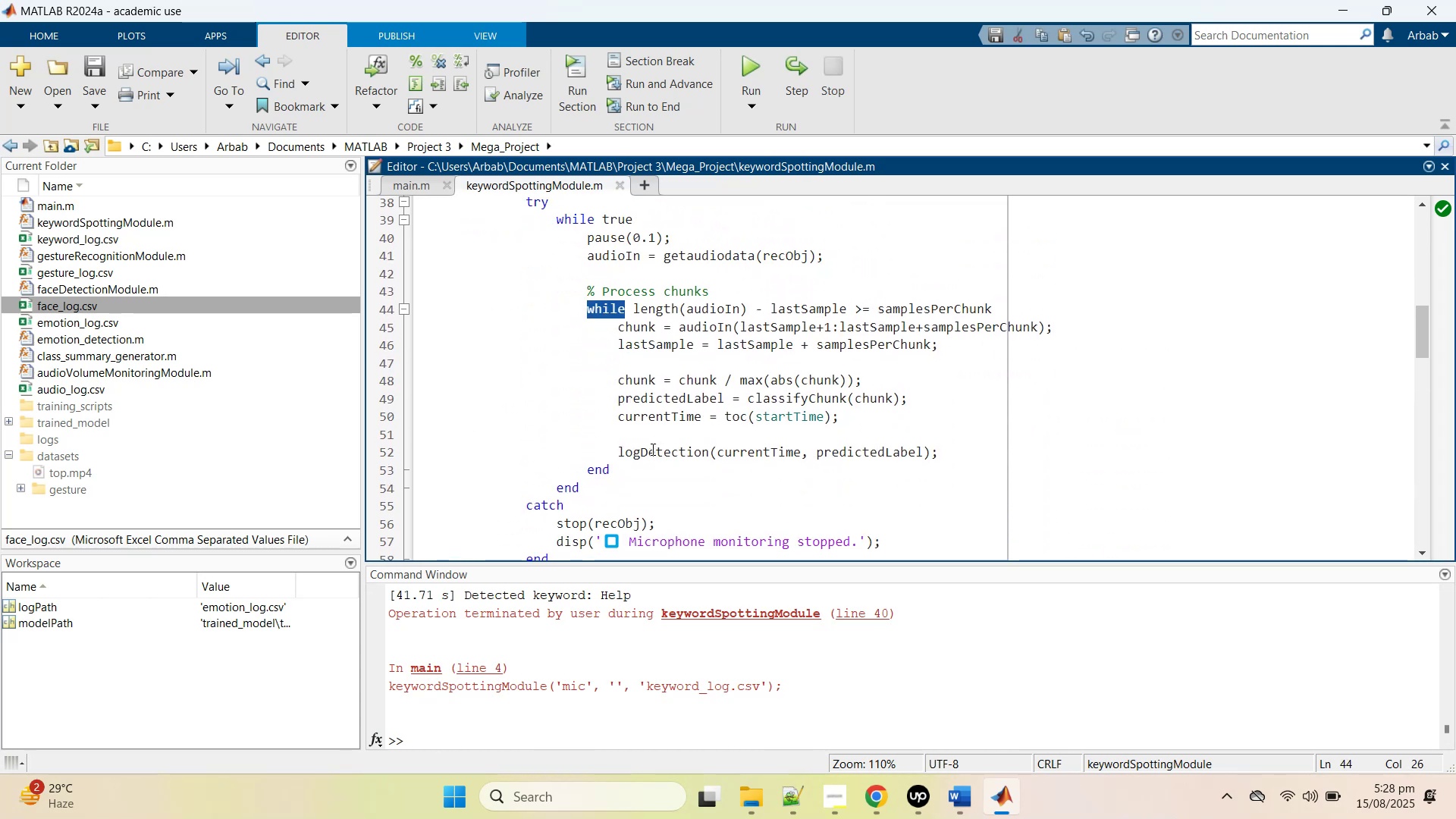 
double_click([651, 449])
 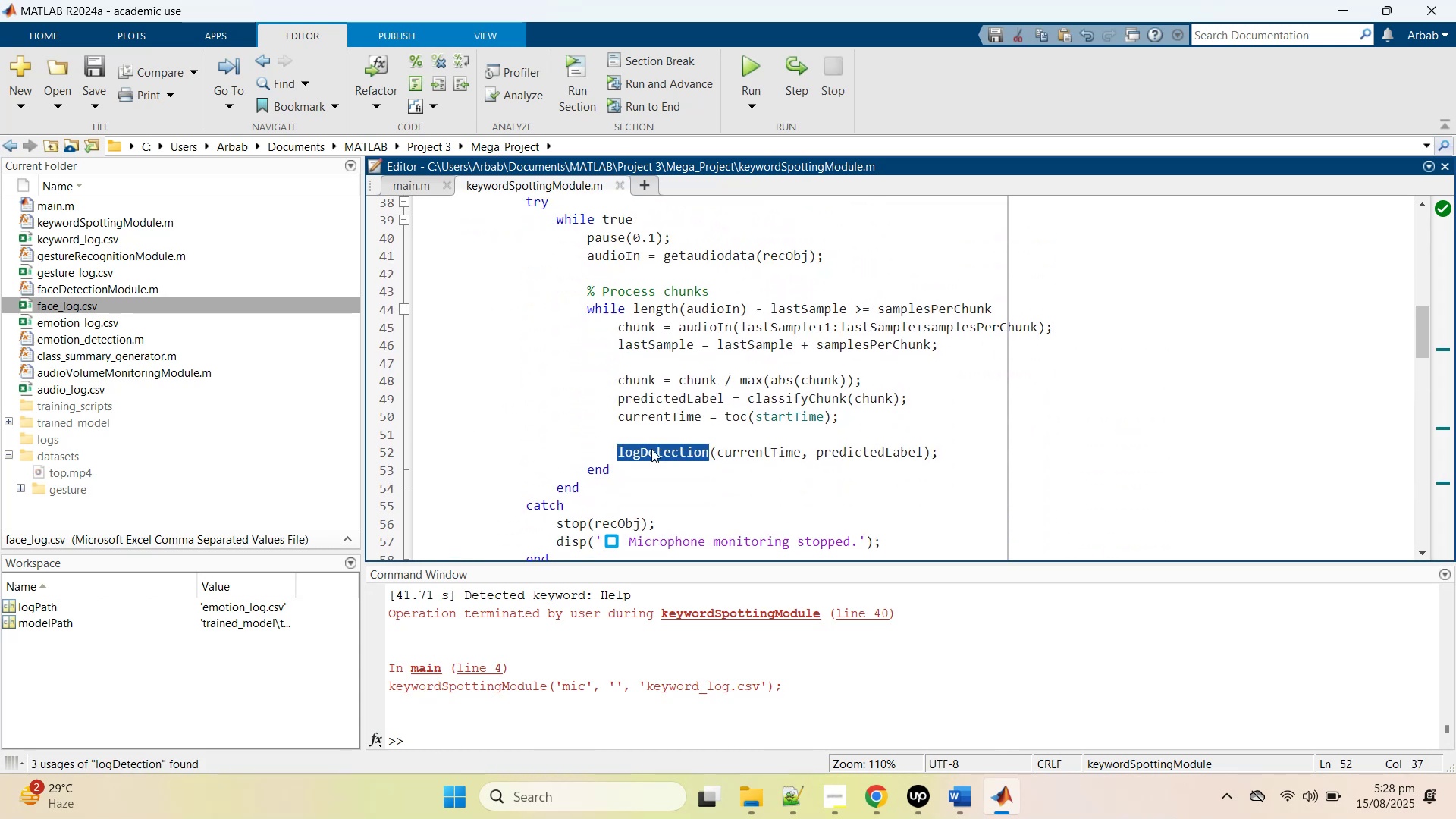 
scroll: coordinate [651, 449], scroll_direction: down, amount: 1.0
 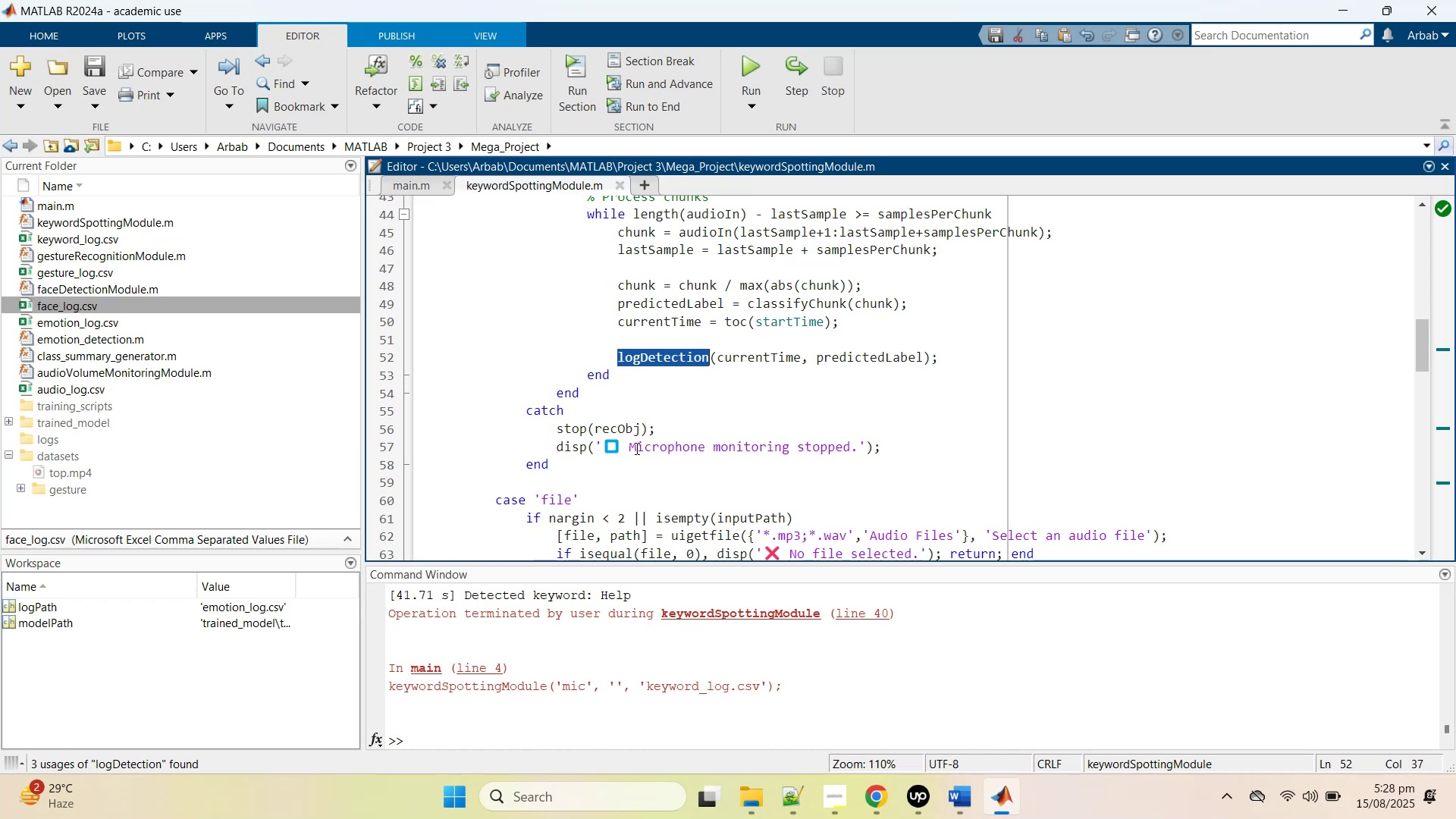 
wait(7.38)
 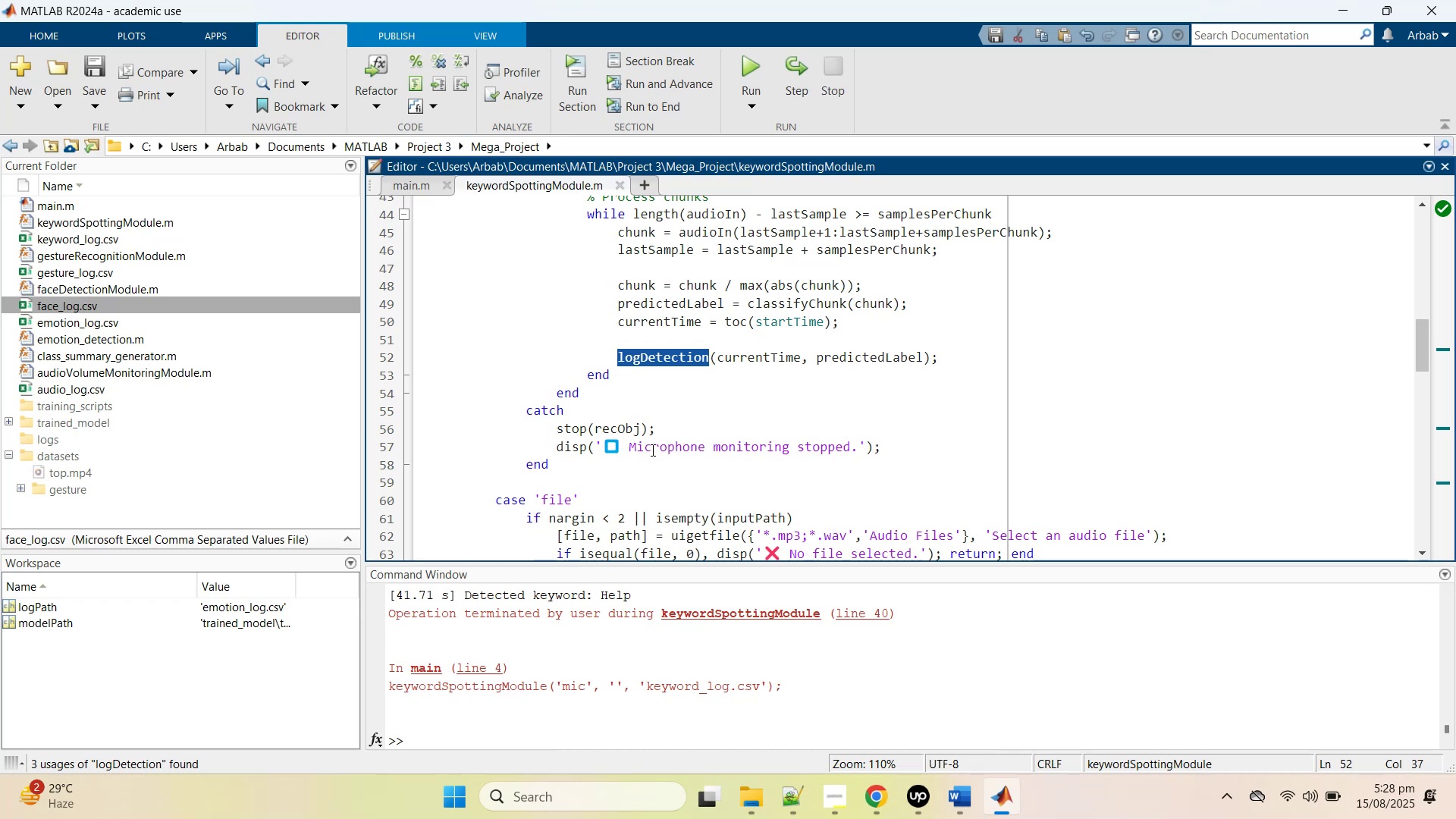 
double_click([635, 448])
 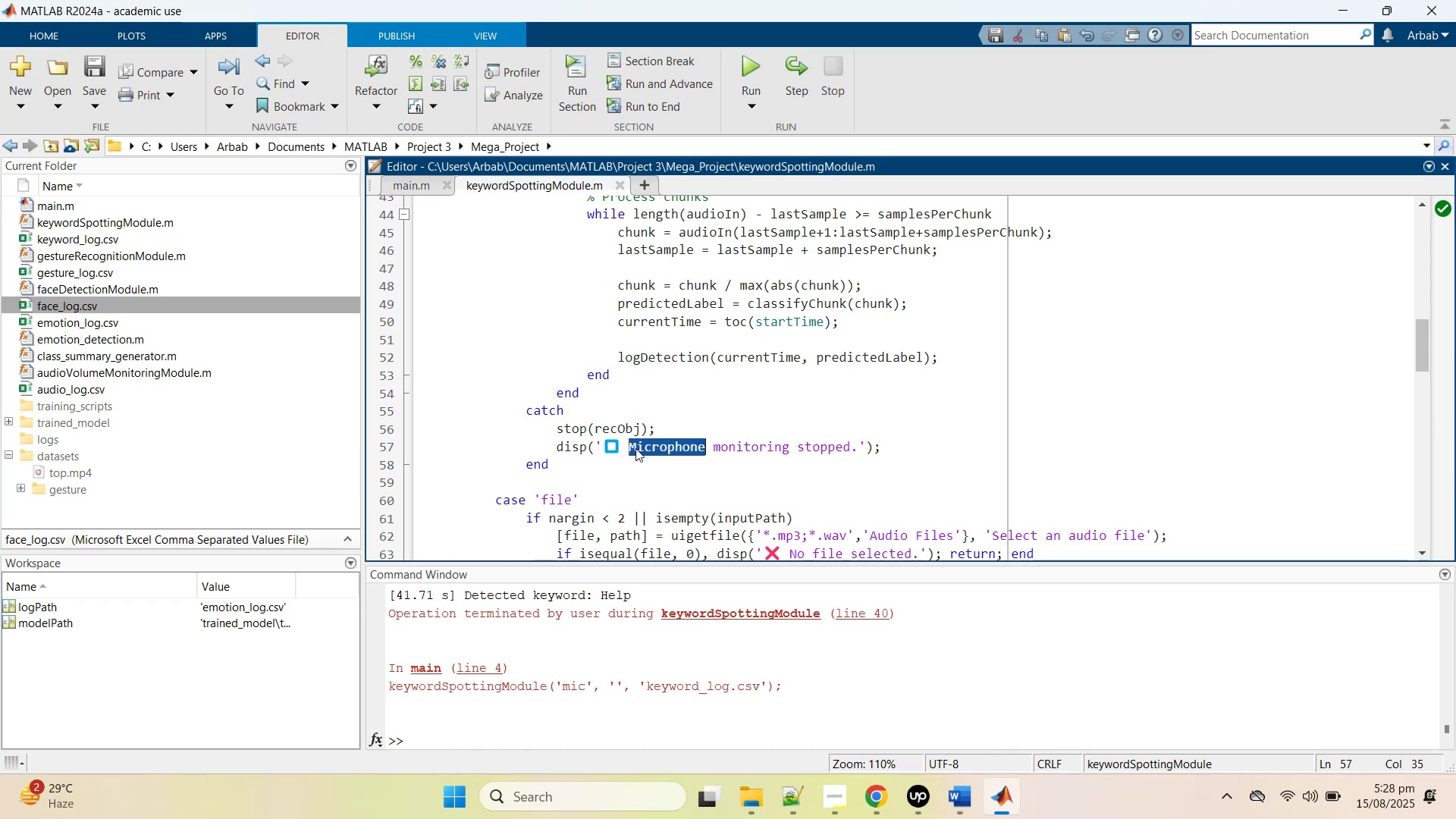 
triple_click([635, 448])
 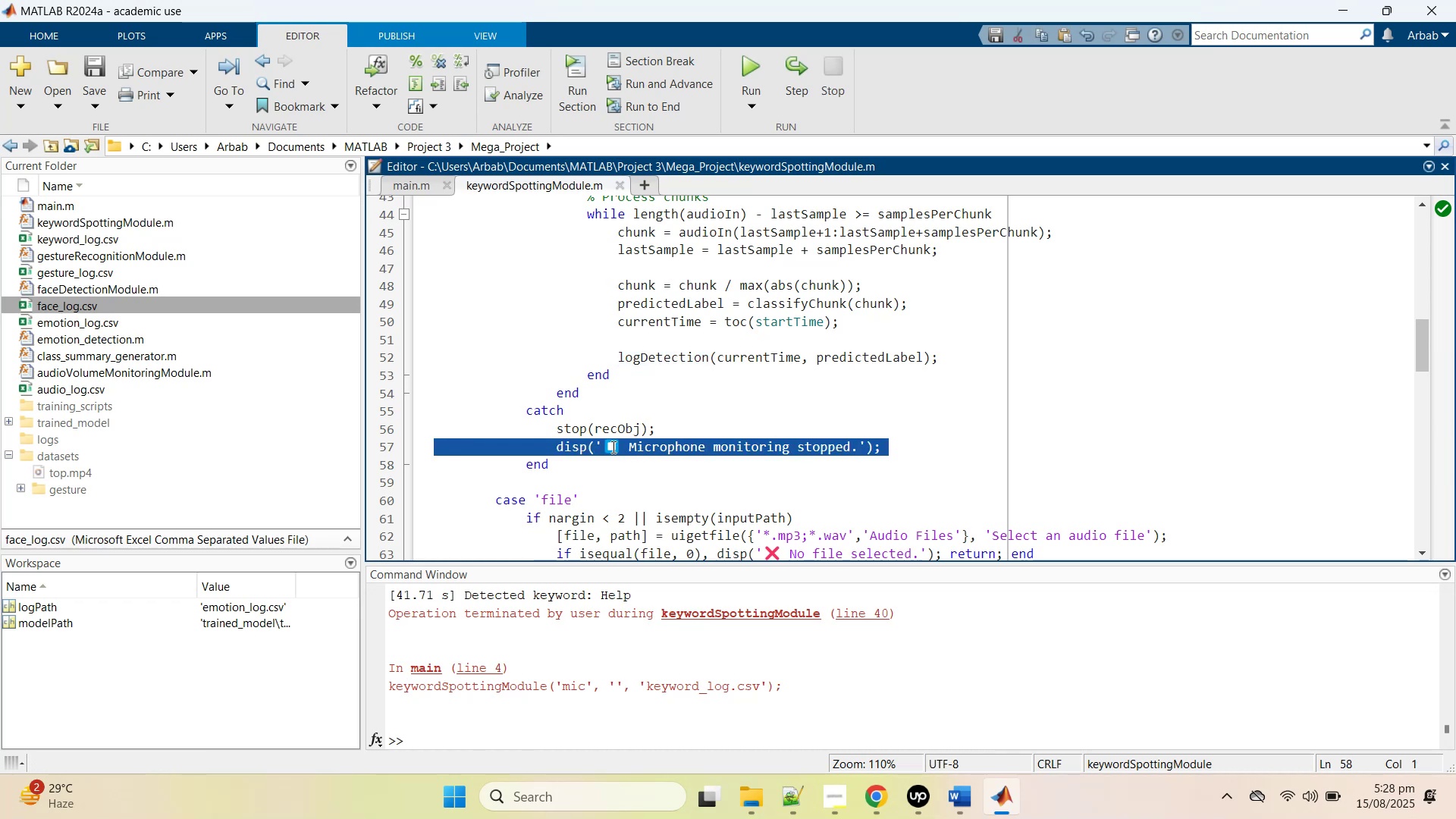 
scroll: coordinate [846, 497], scroll_direction: up, amount: 8.0
 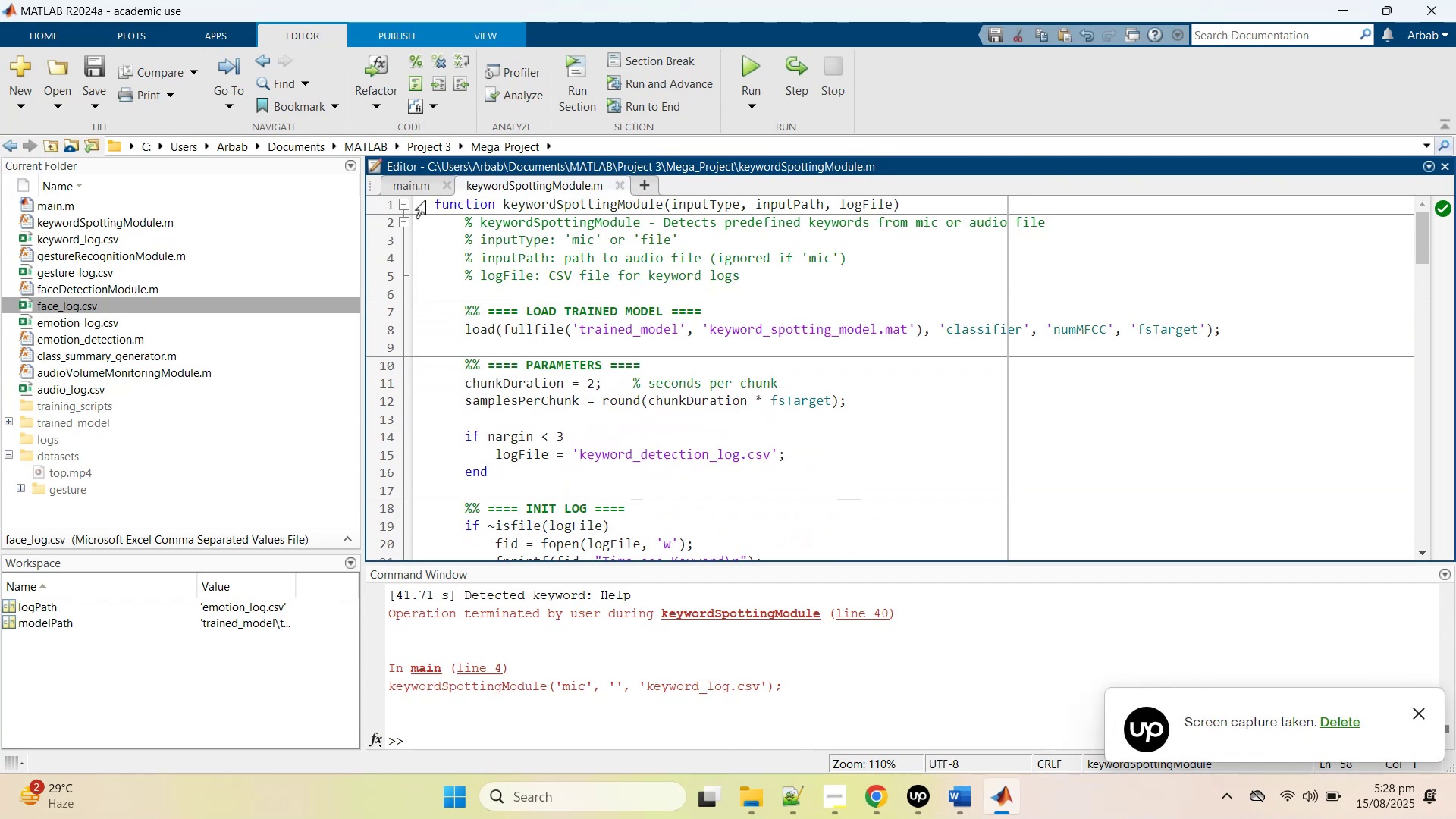 
left_click([421, 174])
 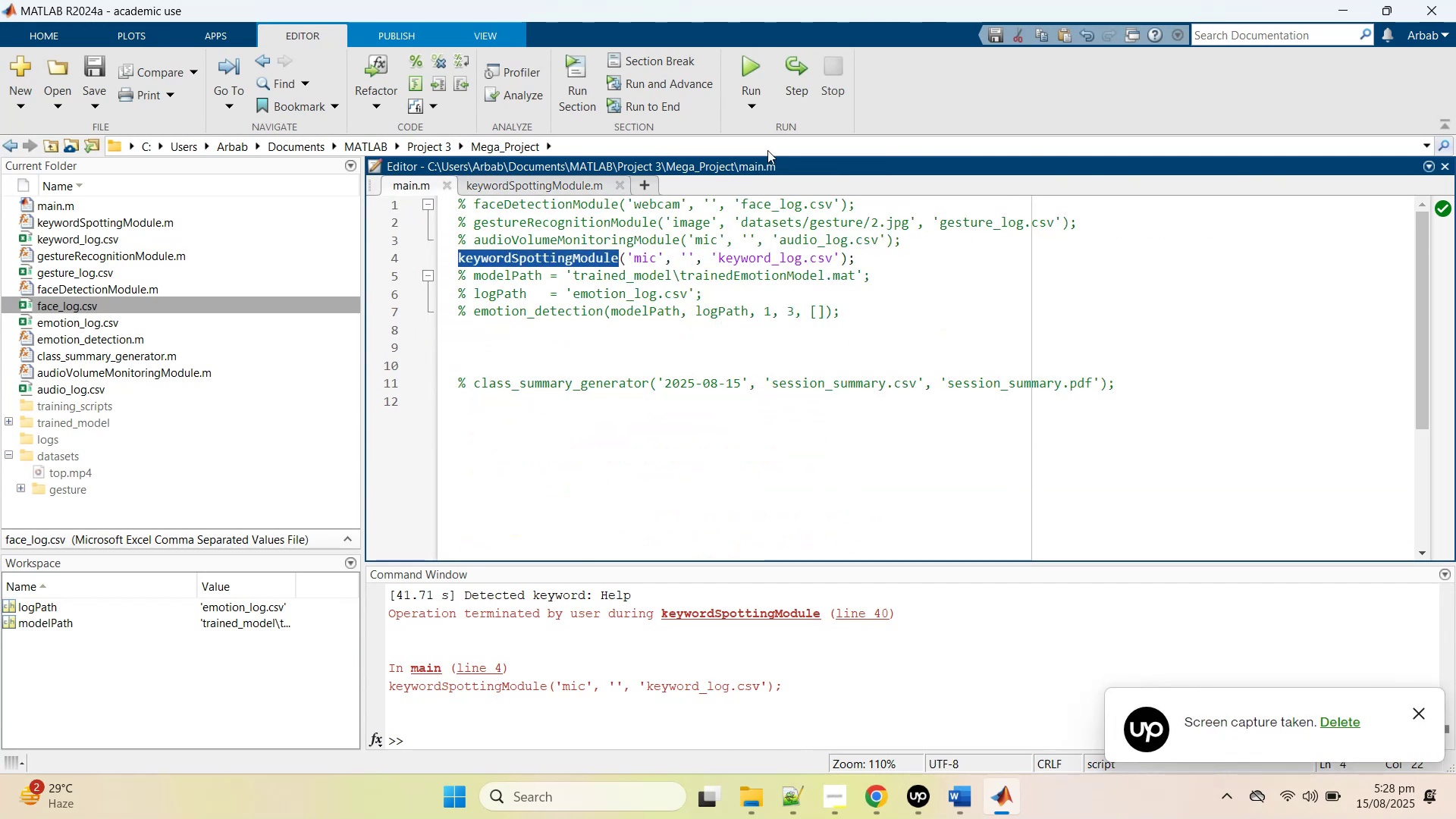 
left_click([755, 71])
 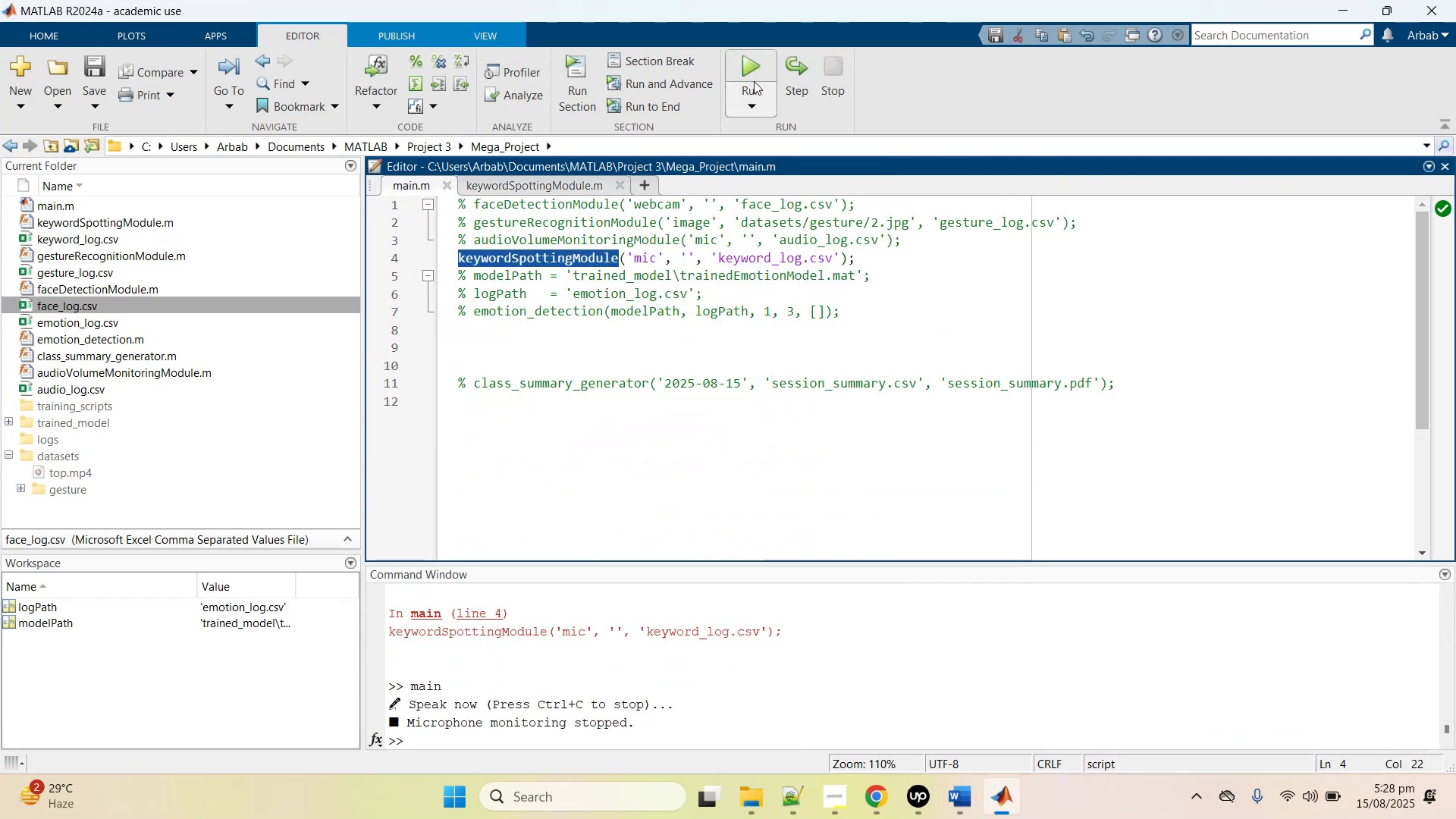 
left_click([749, 65])
 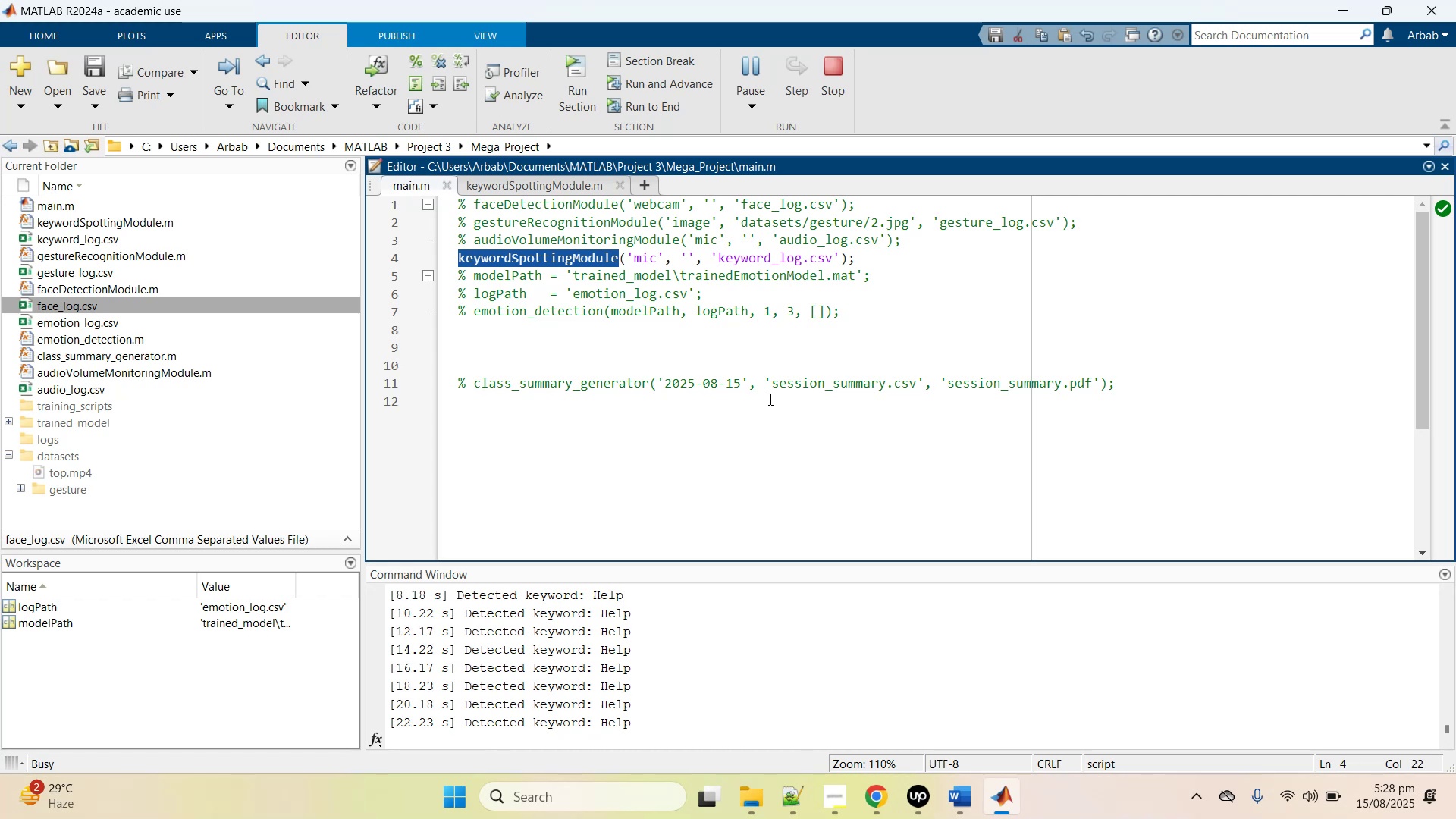 
wait(28.54)
 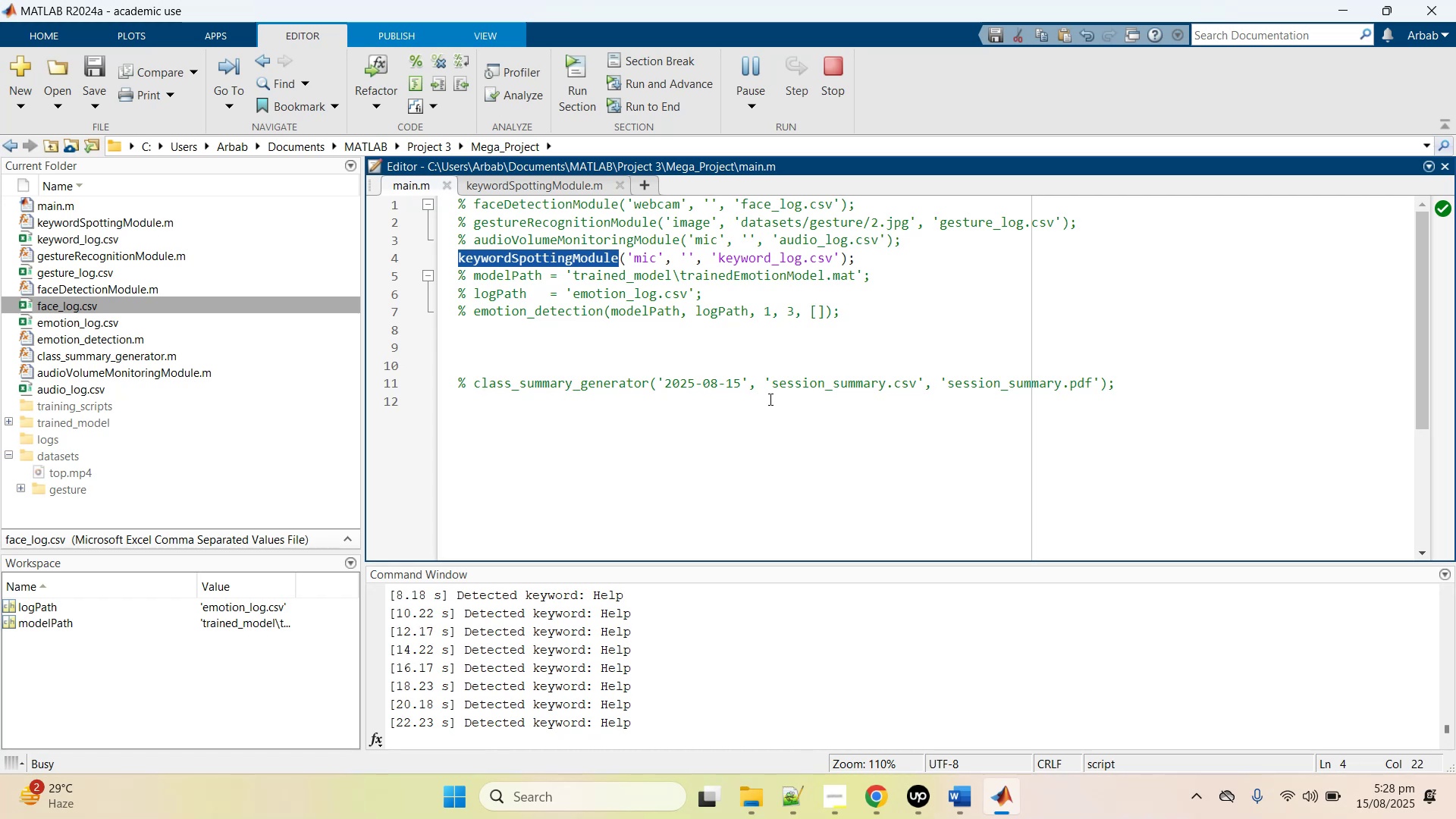 
left_click_drag(start_coordinate=[595, 387], to_coordinate=[588, 384])
 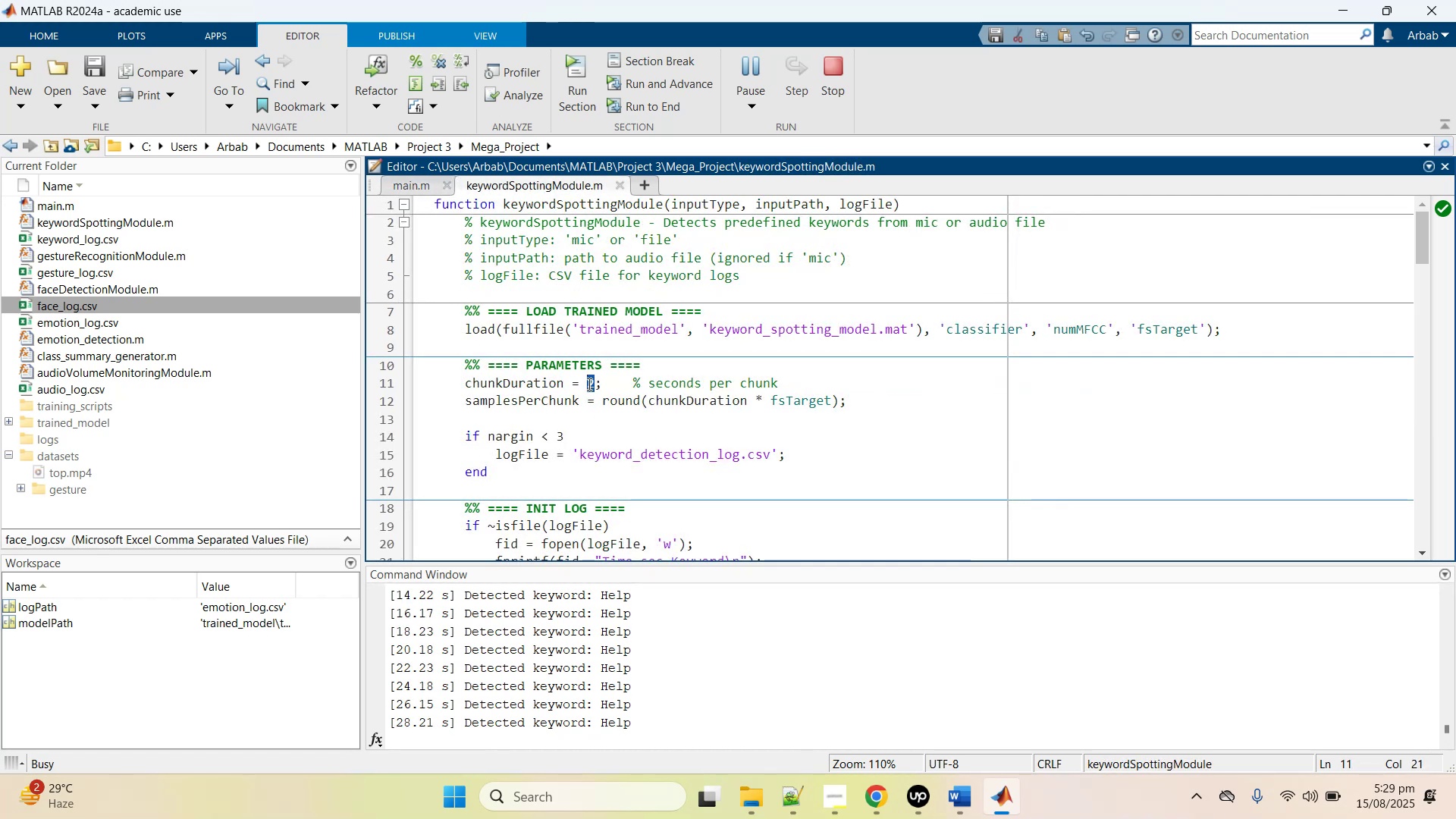 
key(1)
 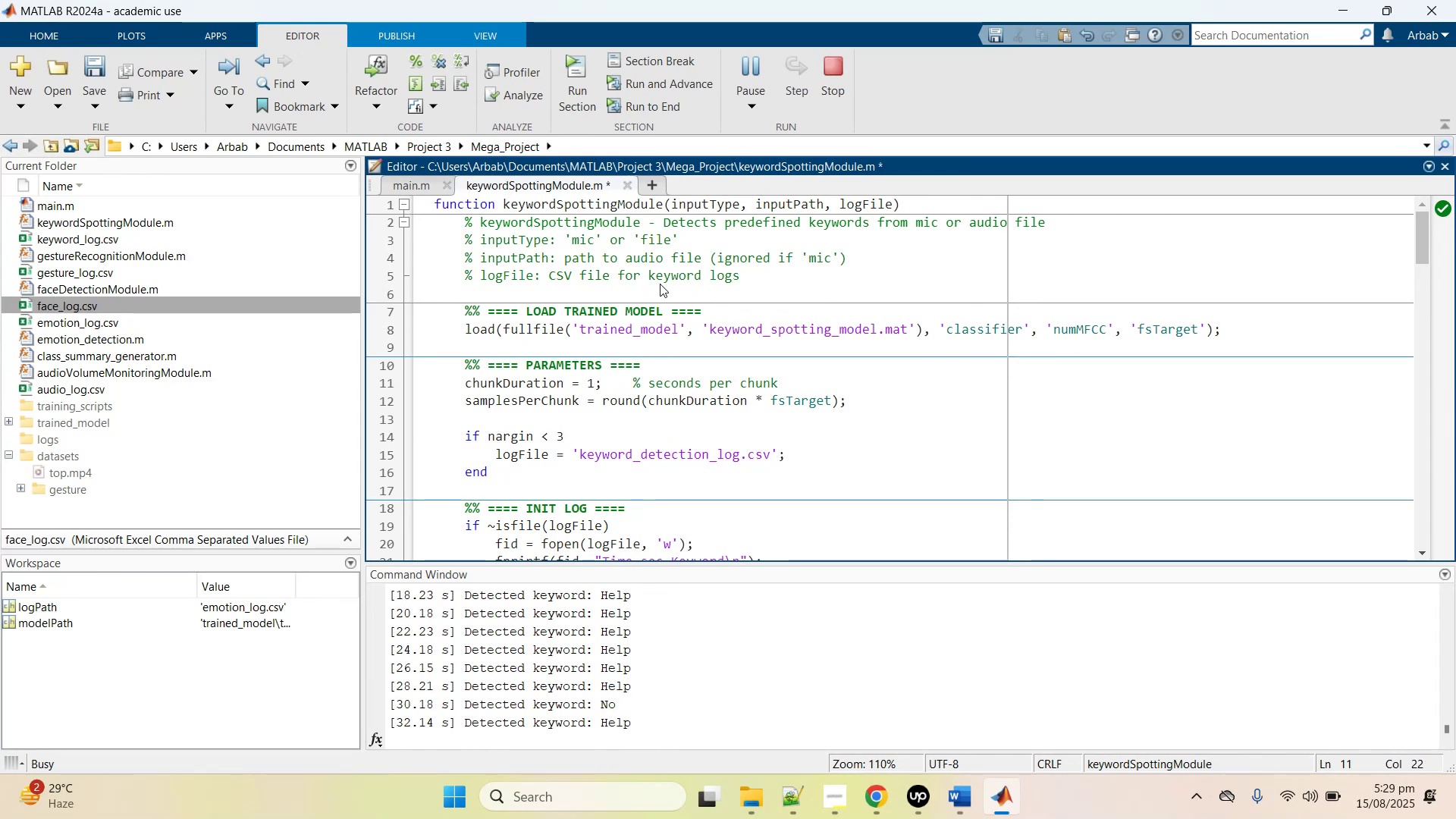 
mouse_move([433, 199])
 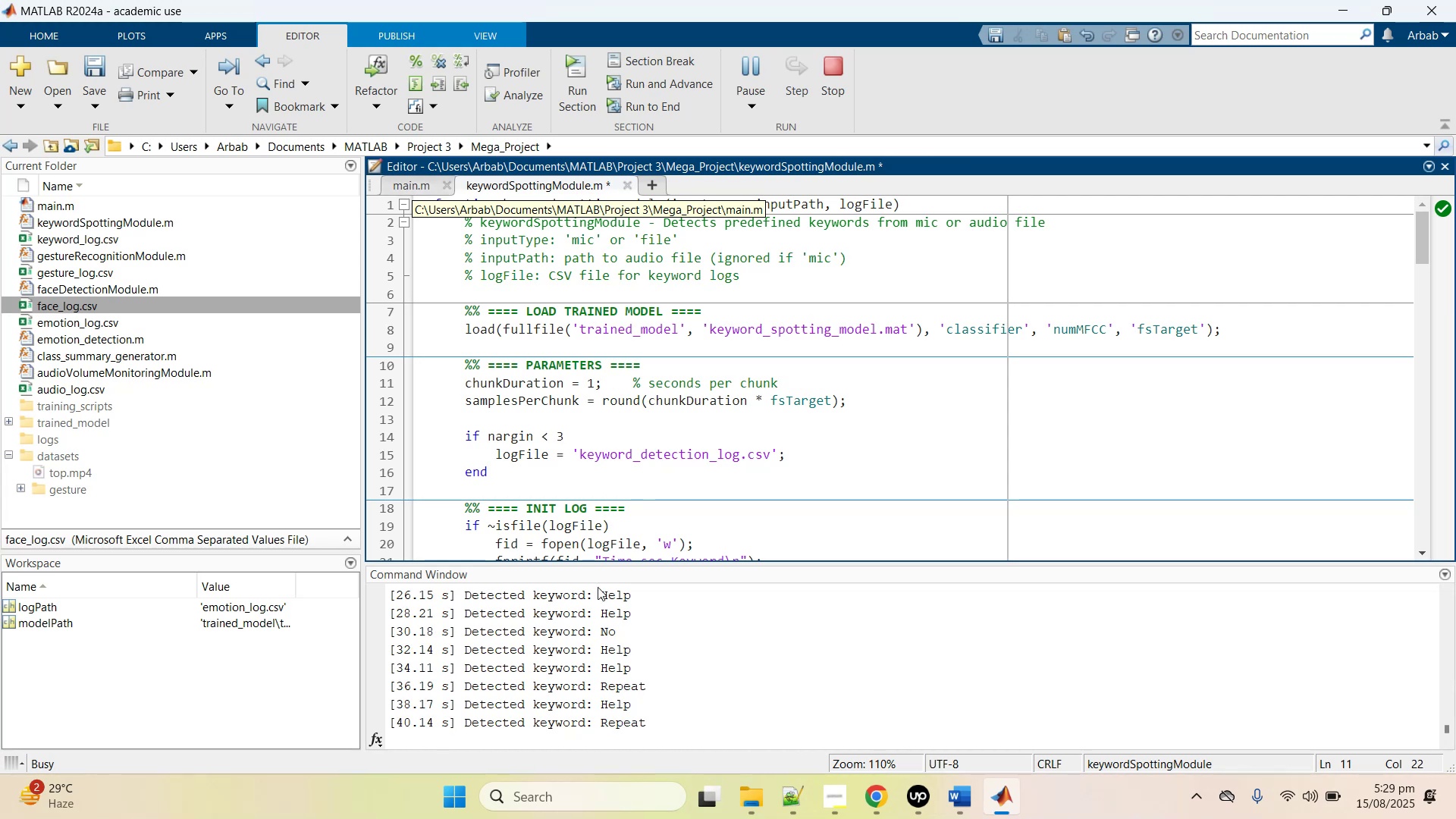 
left_click([629, 673])
 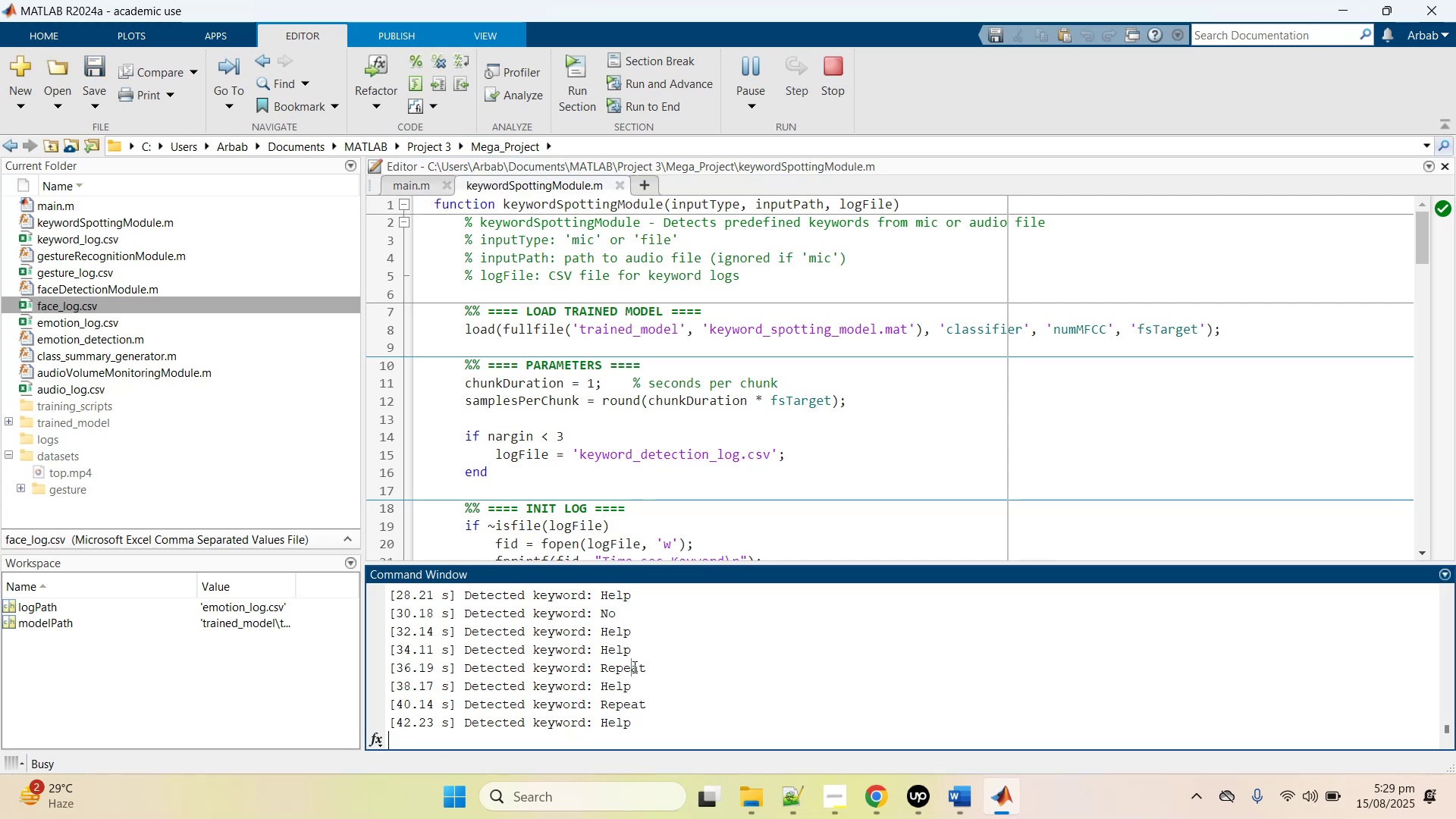 
key(Control+C)
 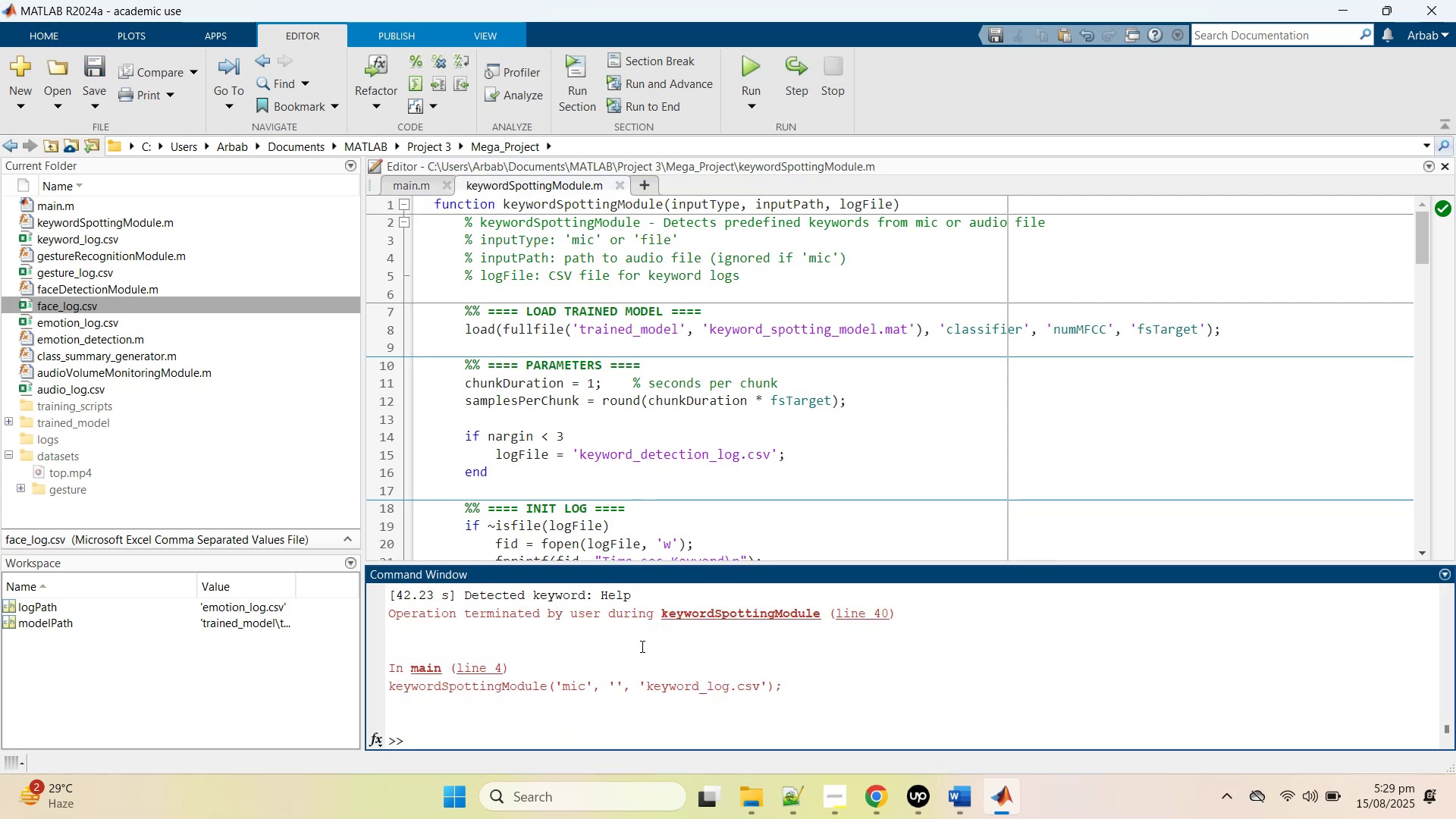 
scroll: coordinate [641, 646], scroll_direction: up, amount: 3.0
 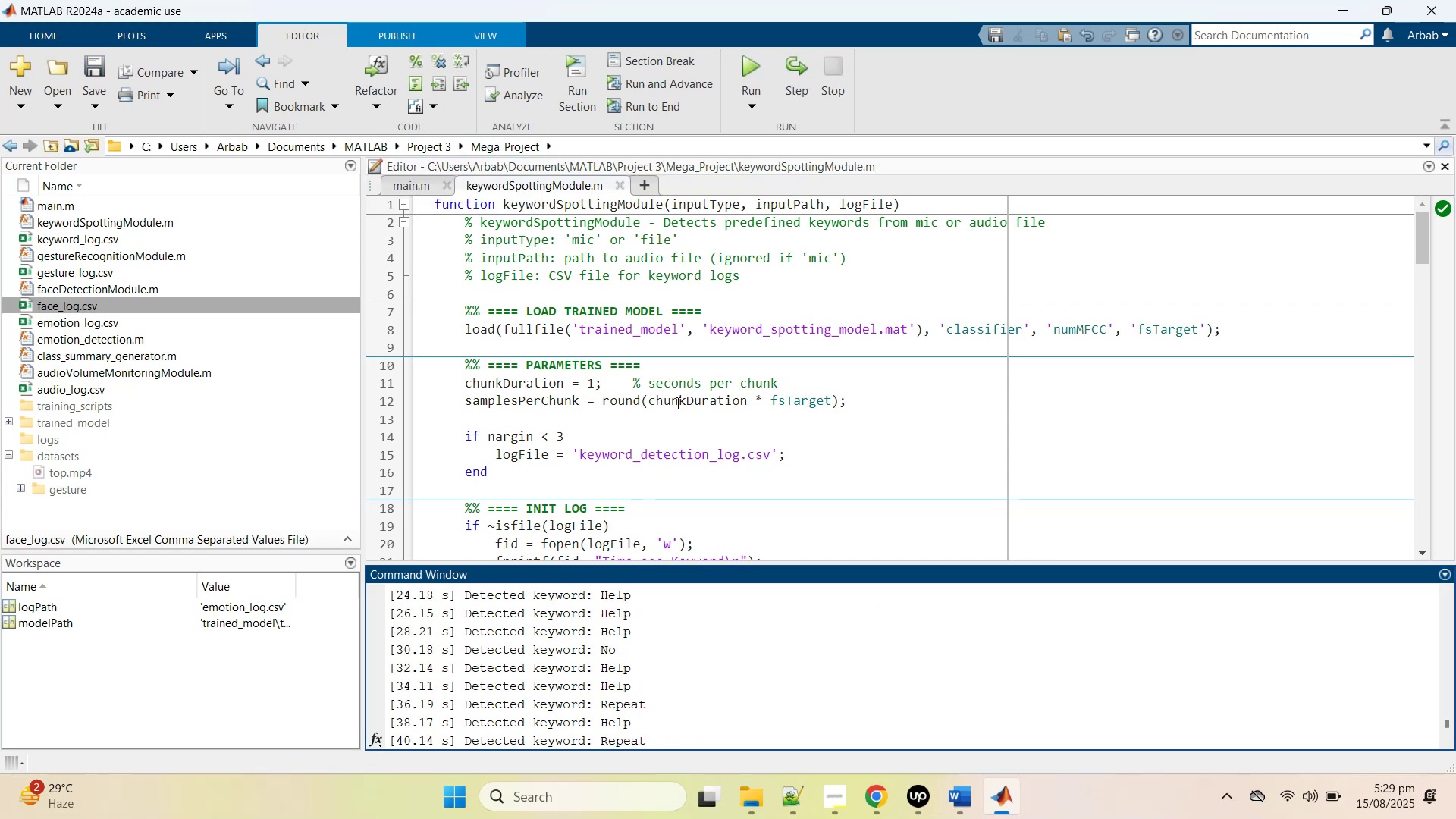 
scroll: coordinate [560, 441], scroll_direction: down, amount: 6.0
 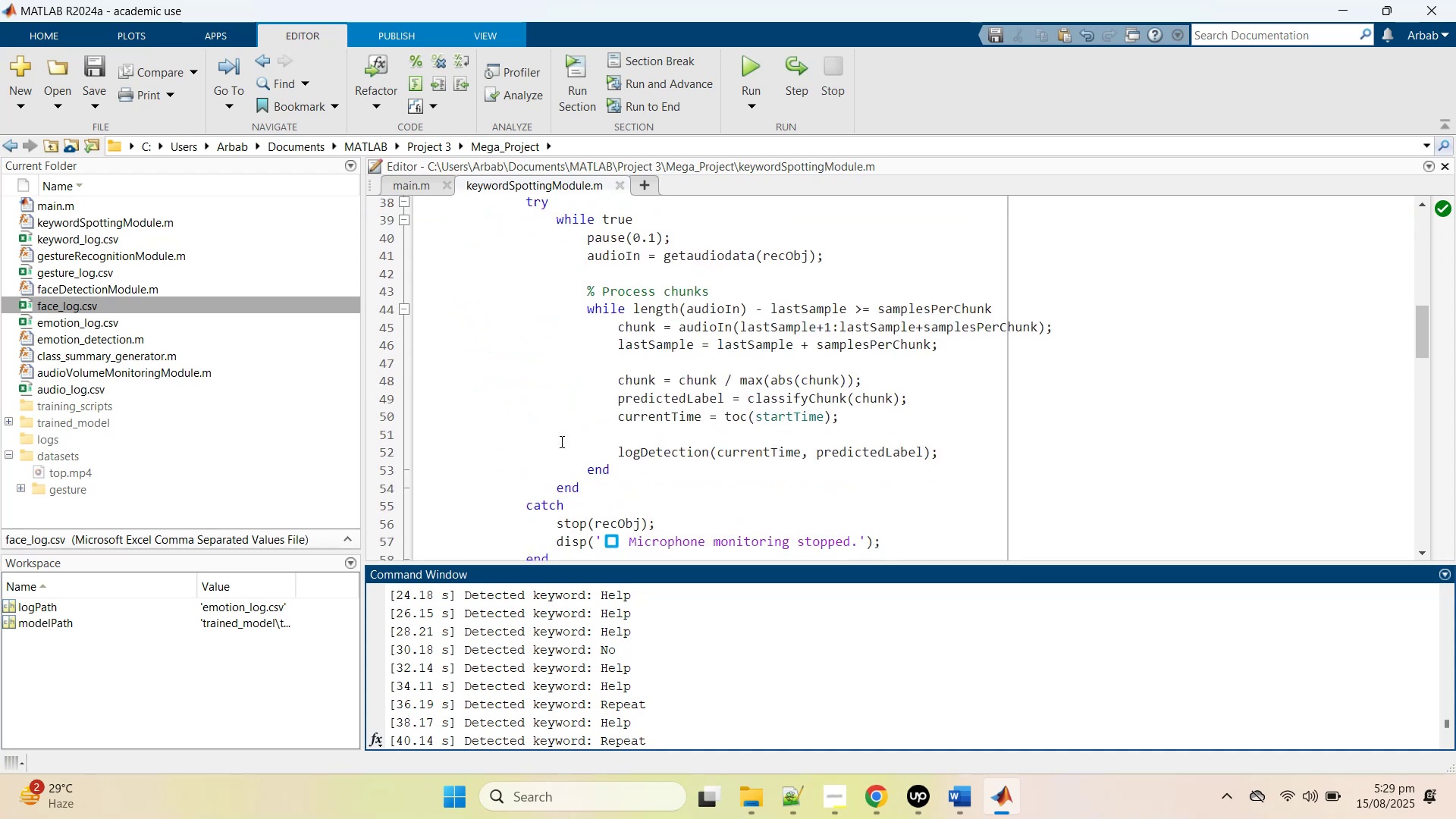 
scroll: coordinate [560, 441], scroll_direction: up, amount: 1.0
 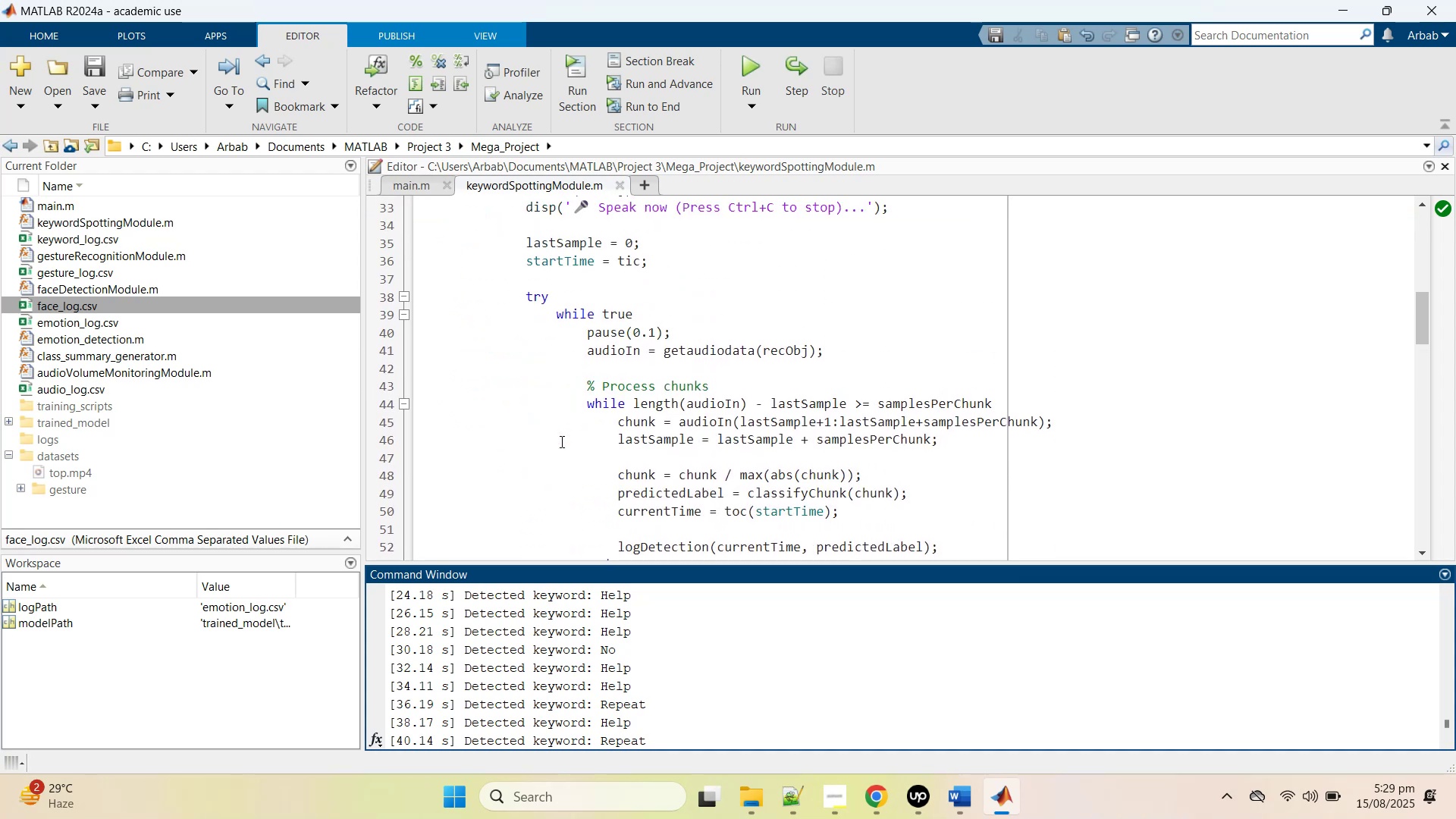 
wait(5.07)
 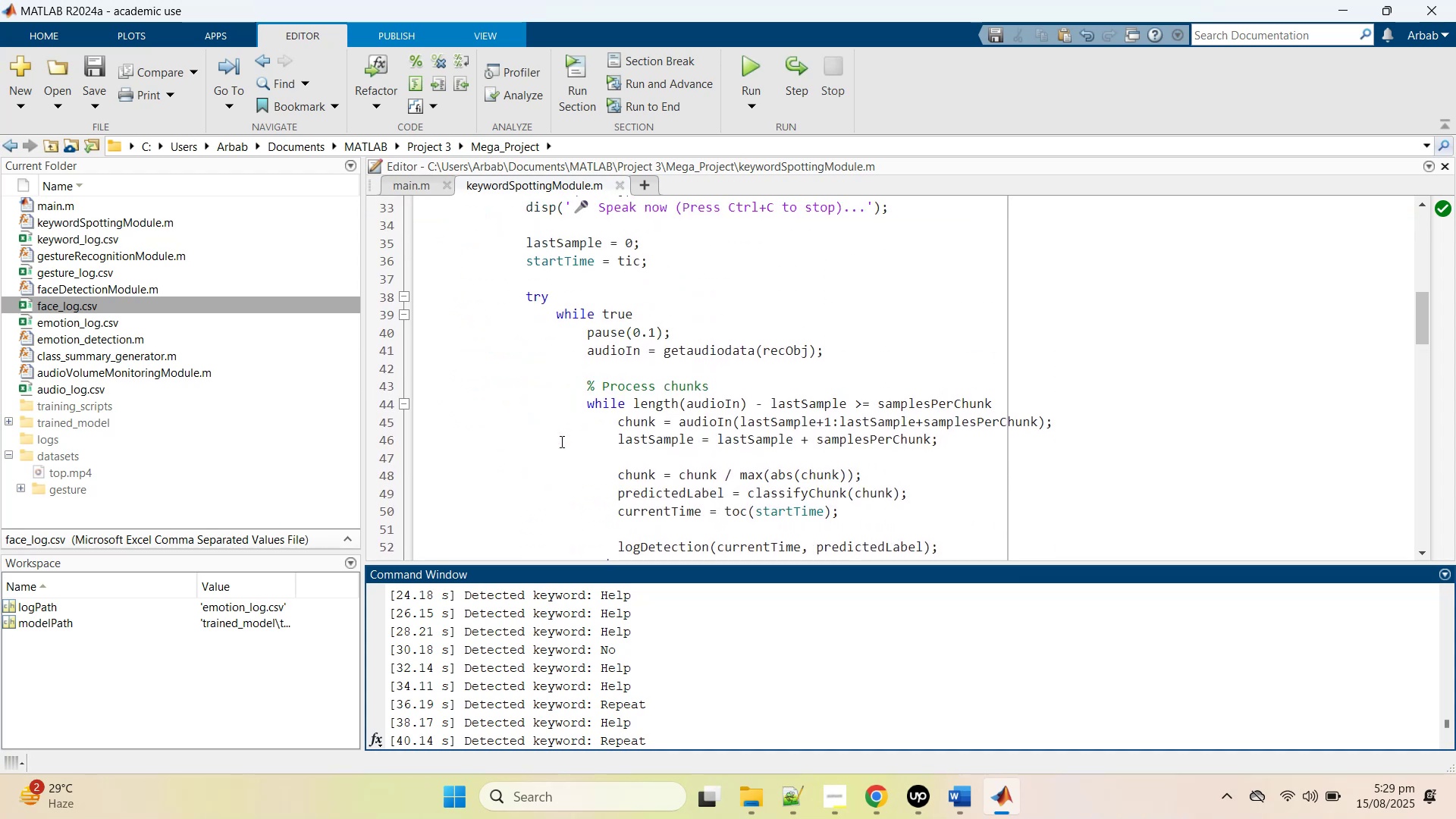 
scroll: coordinate [667, 494], scroll_direction: down, amount: 9.0
 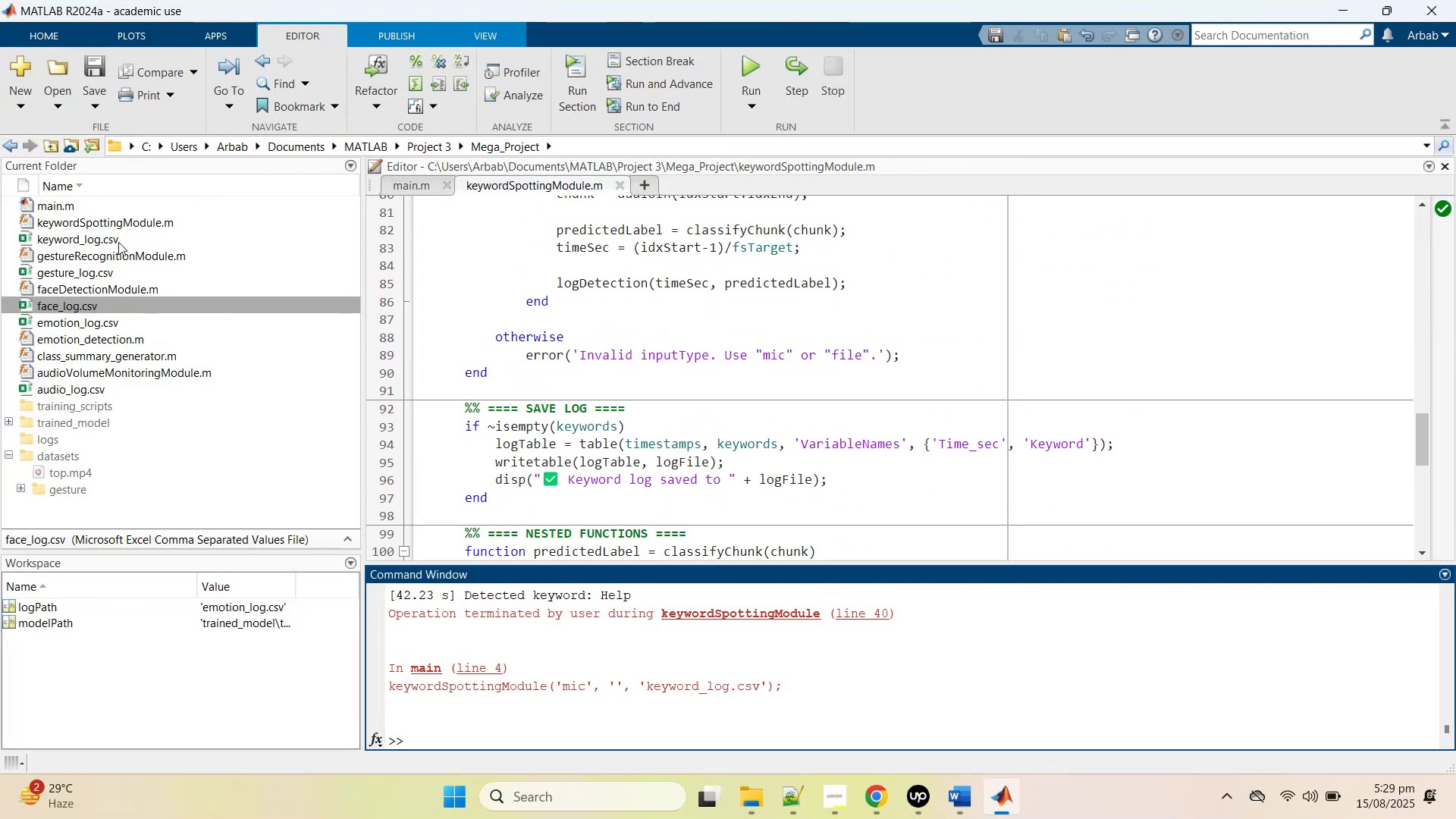 
double_click([108, 234])
 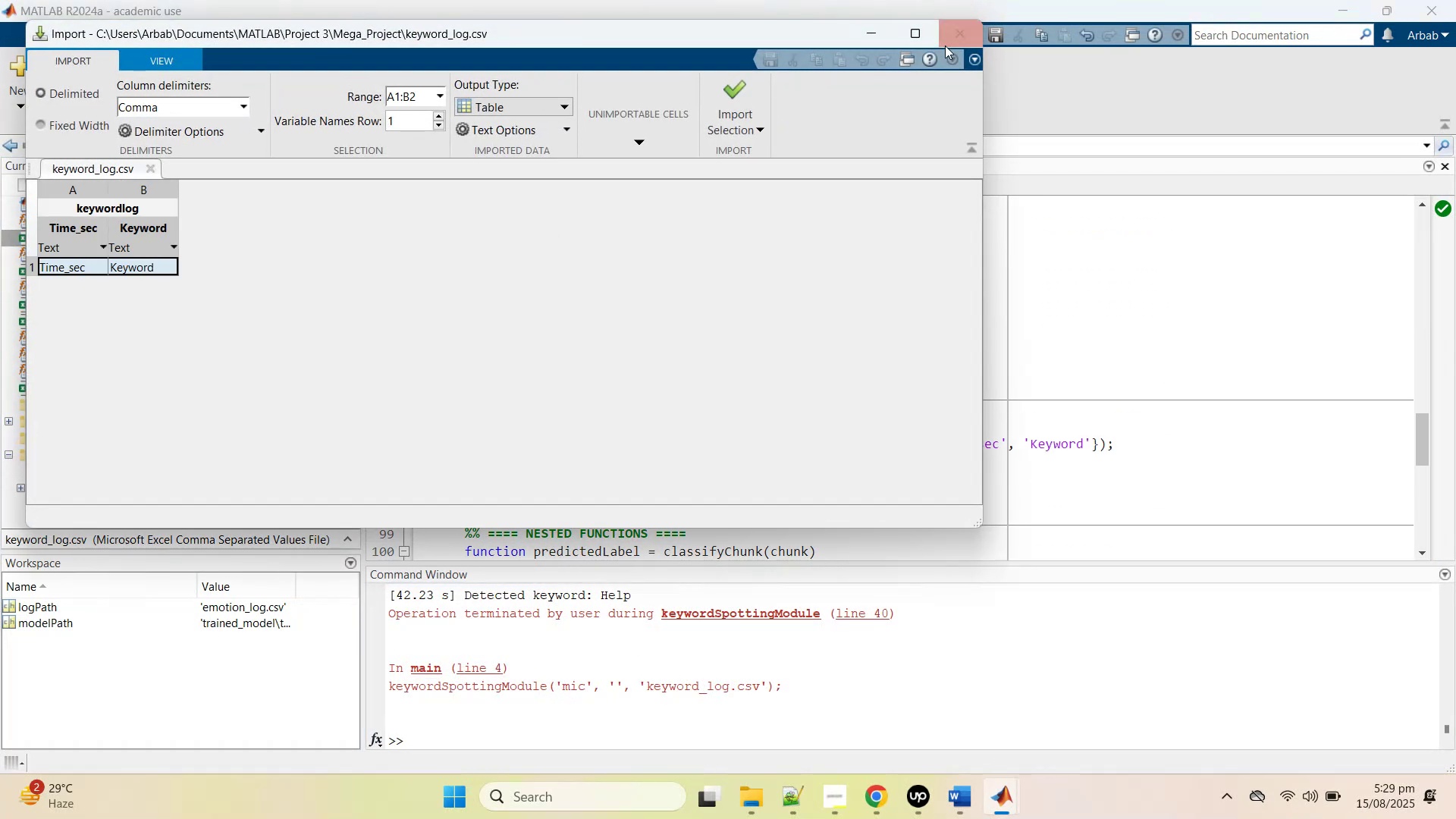 
left_click([951, 42])
 